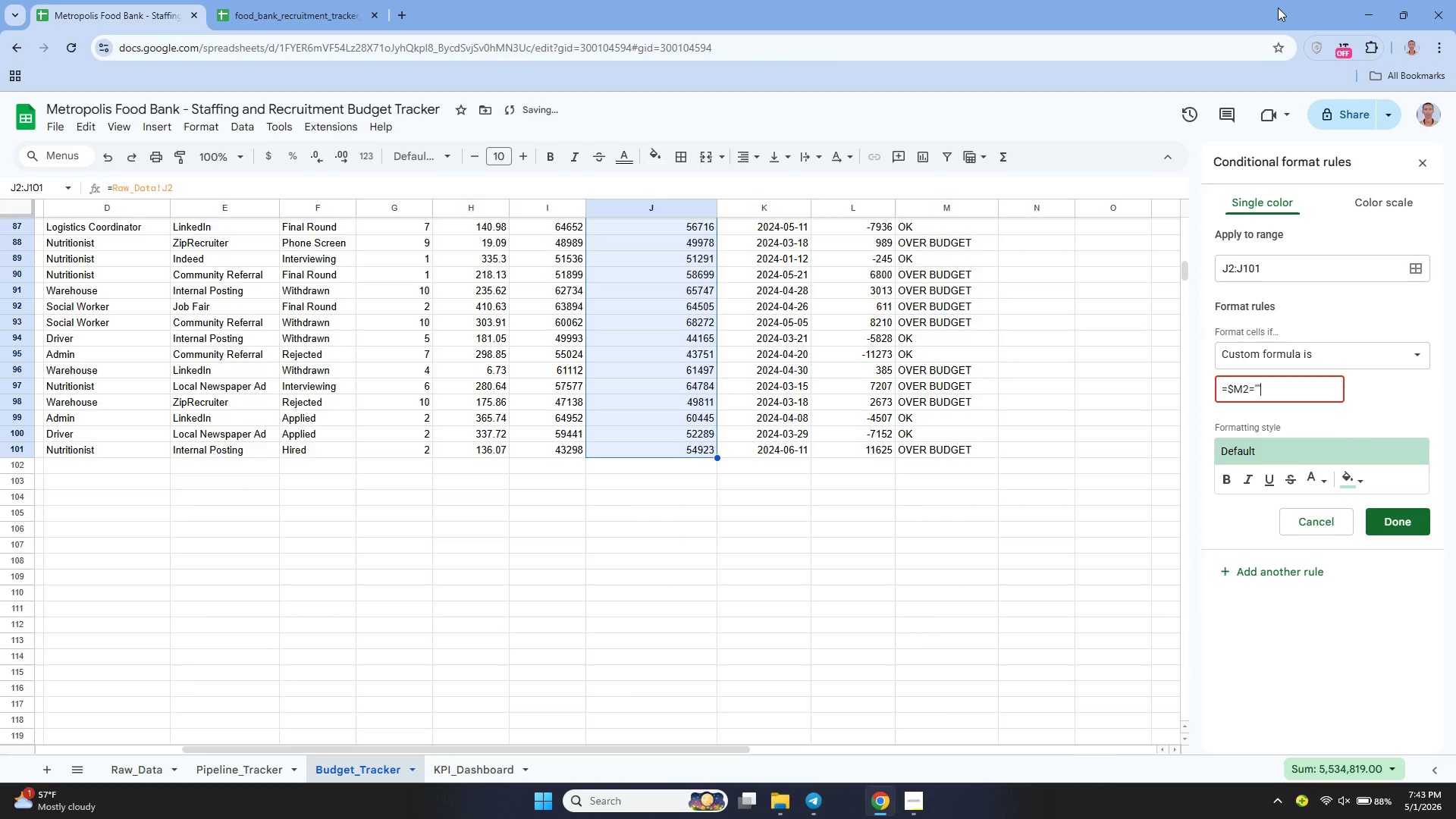 
key(ArrowLeft)
 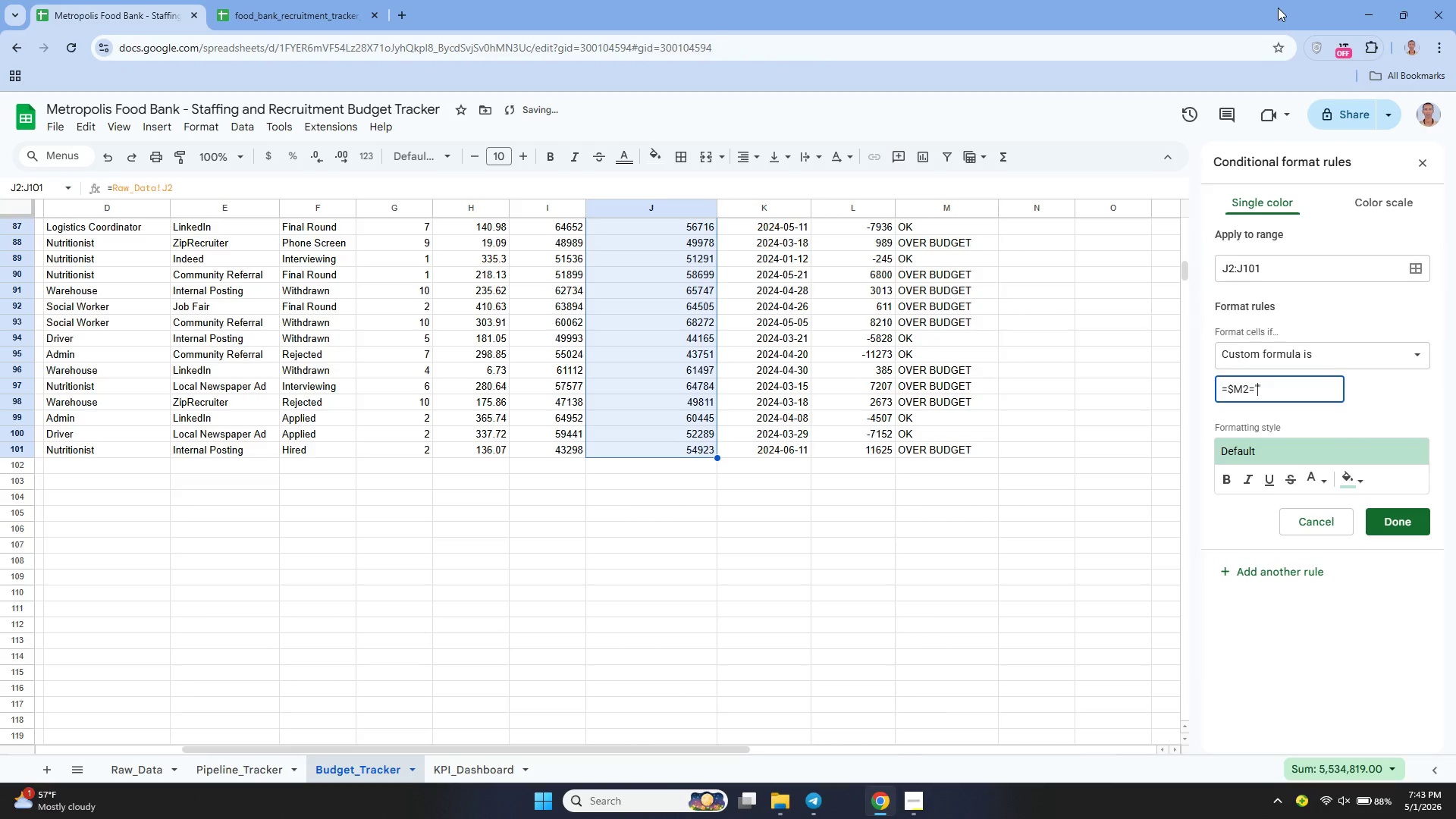 
type(OVER Budget)
key(Backspace)
key(Backspace)
key(Backspace)
key(Backspace)
key(Backspace)
type(UDEGT)
 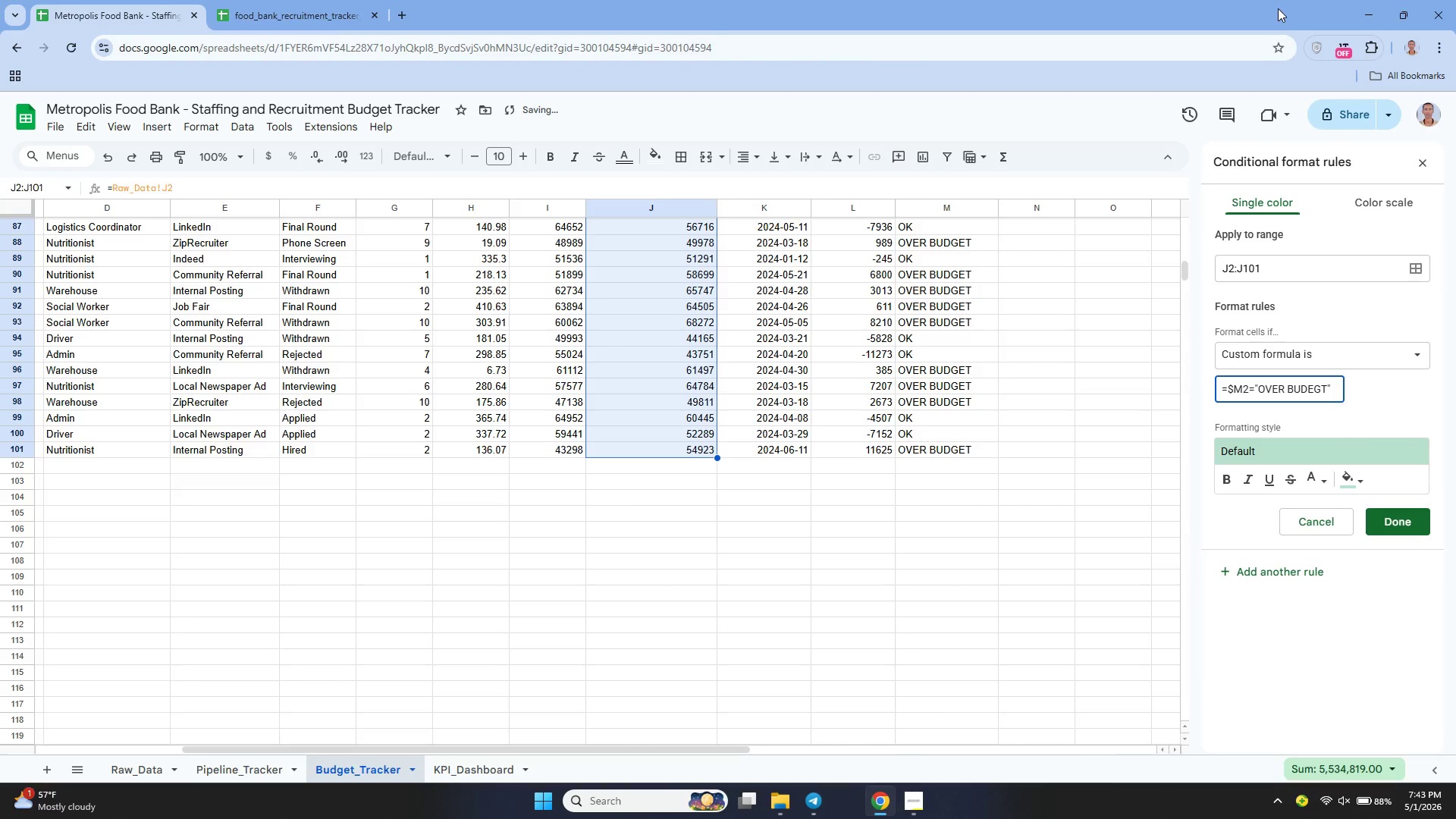 
key(Backspace)
 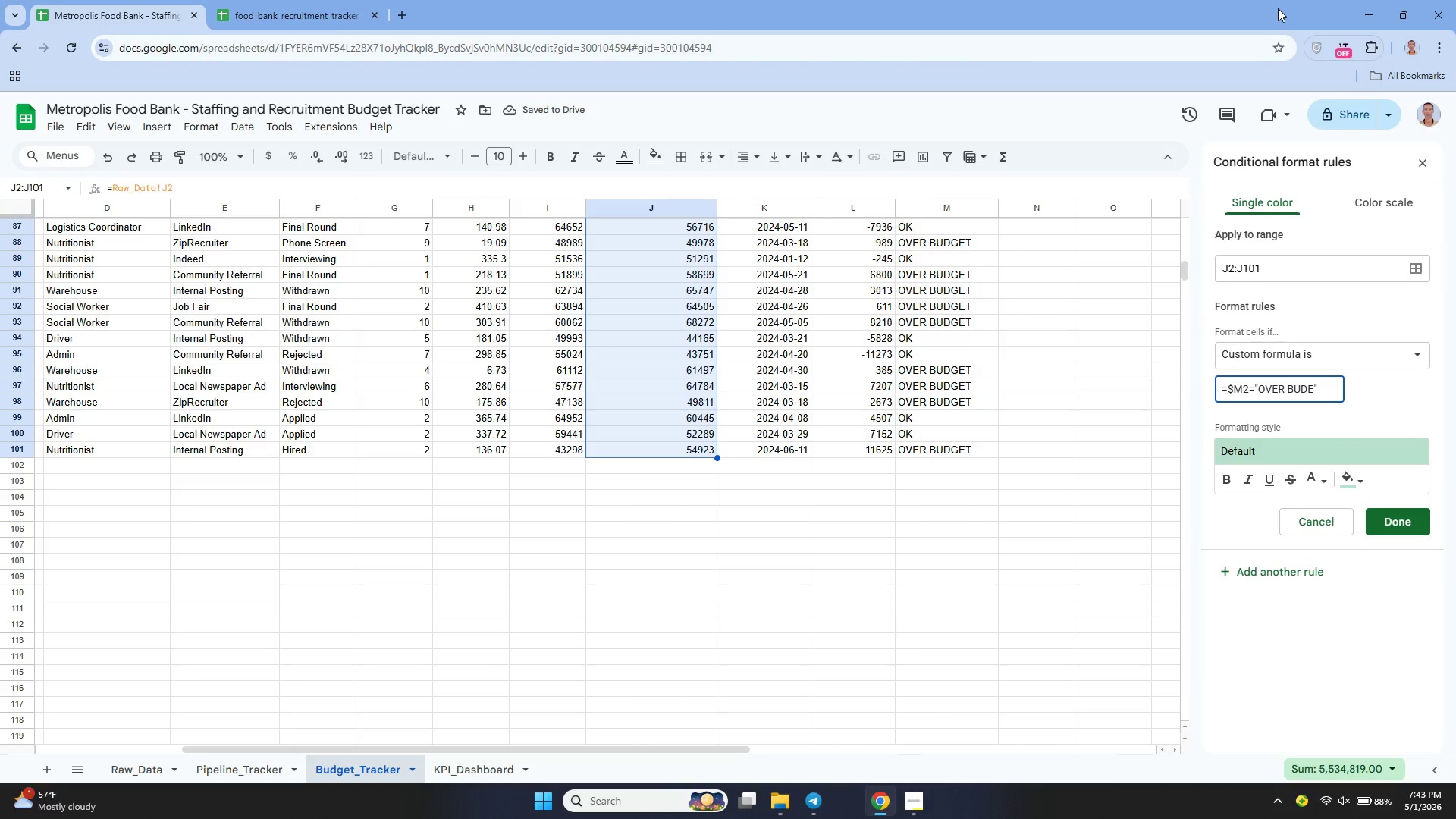 
key(Backspace)
 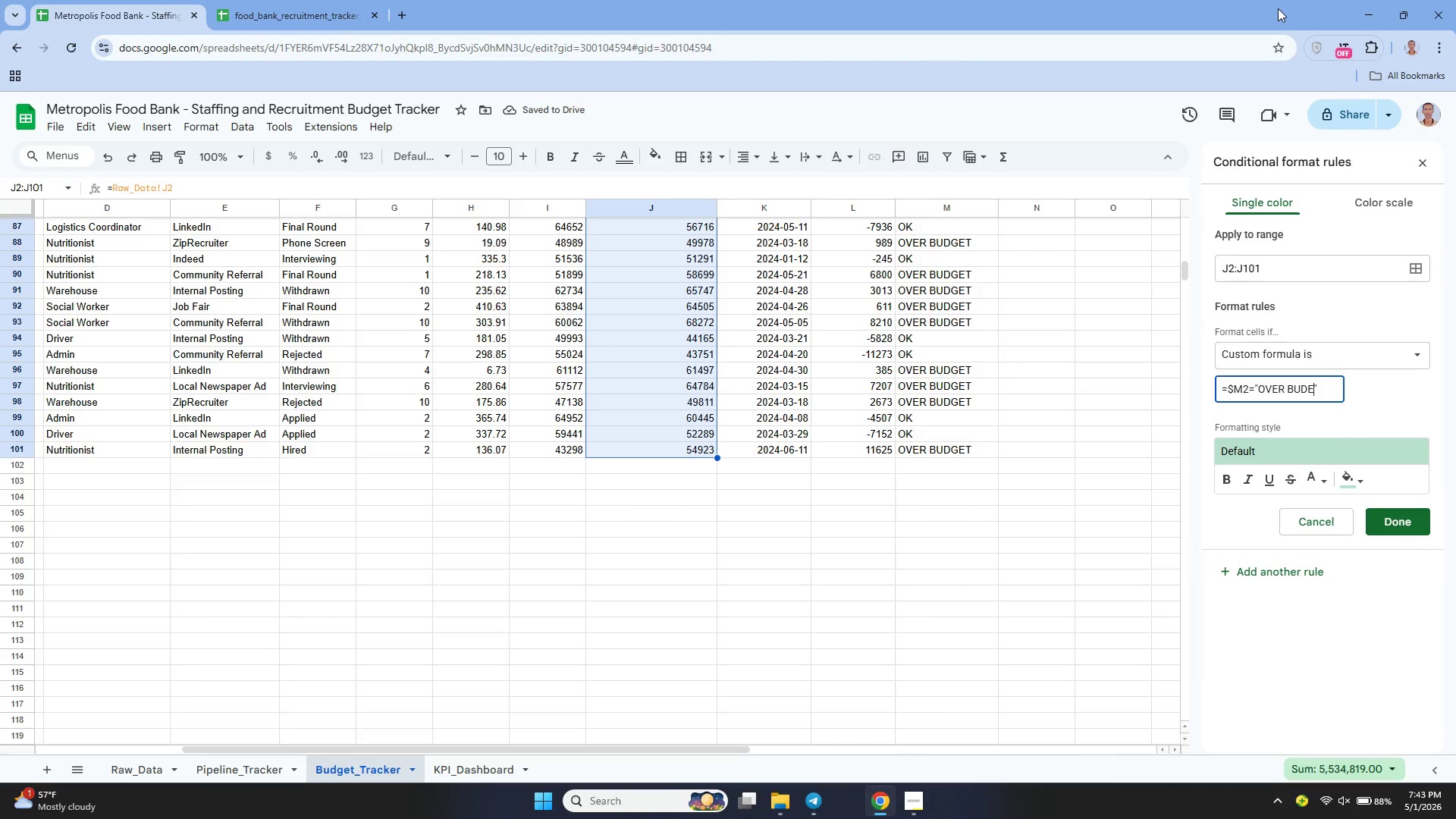 
key(Backspace)
 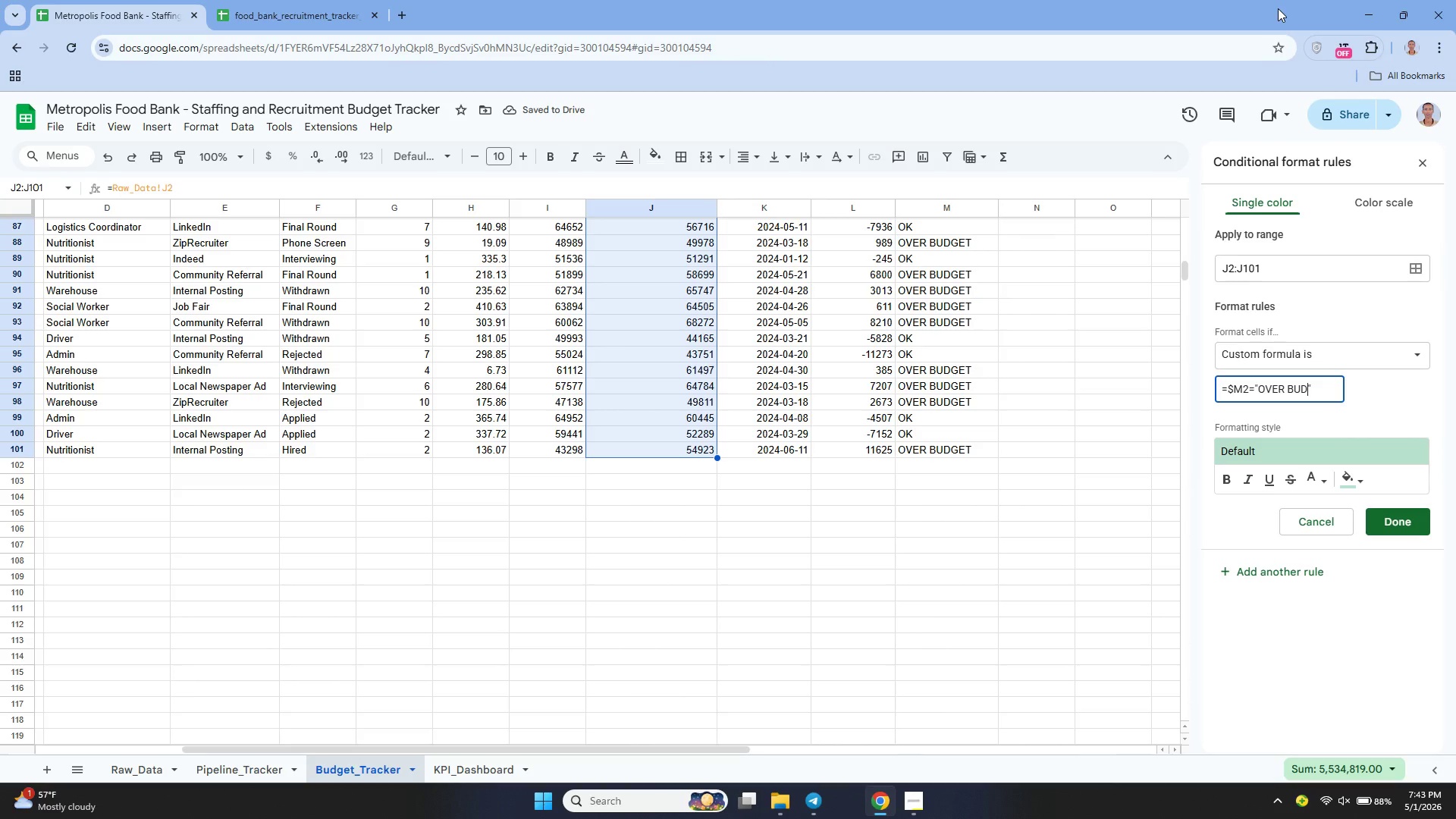 
type(GET)
 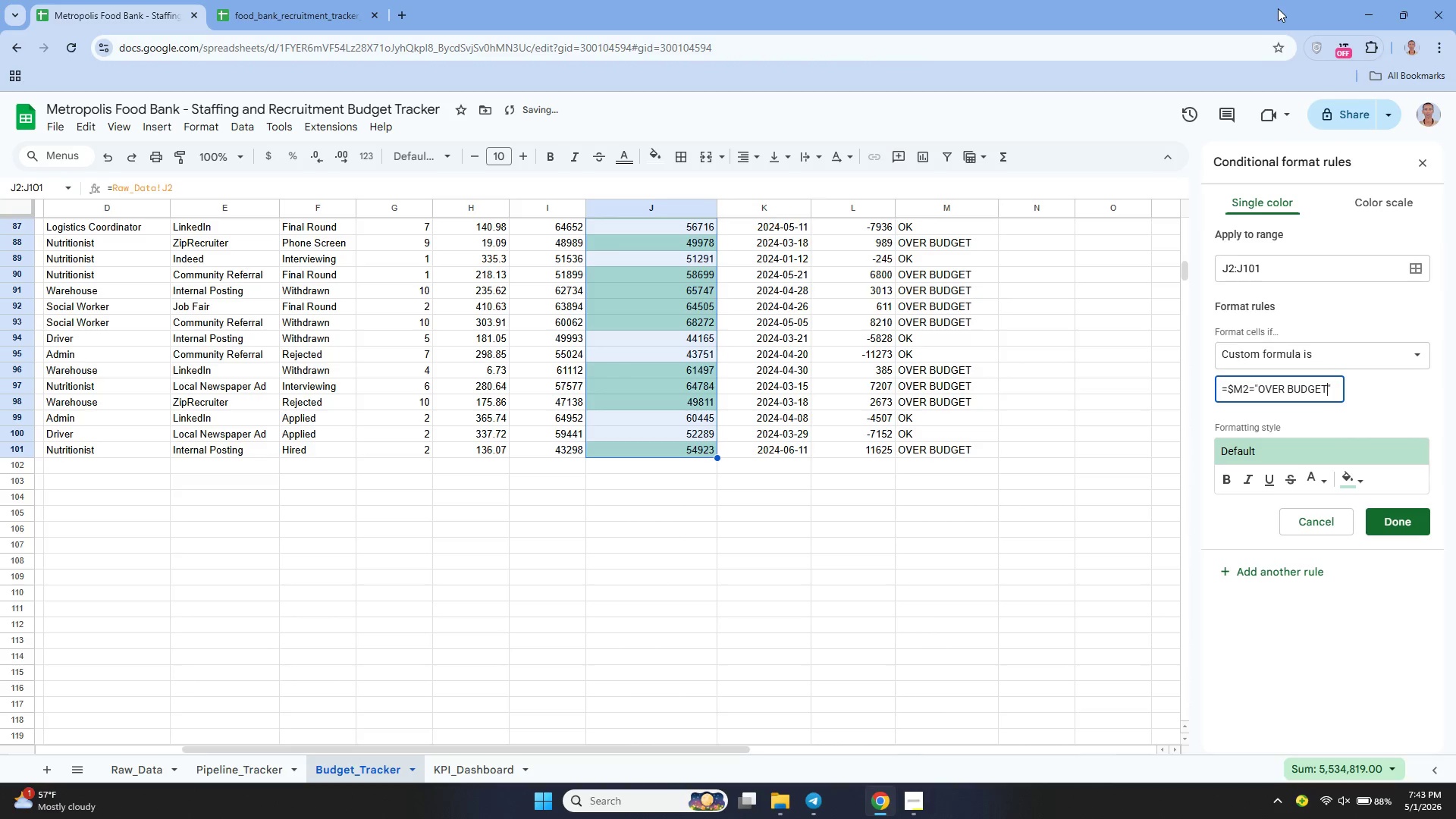 
key(Space)
 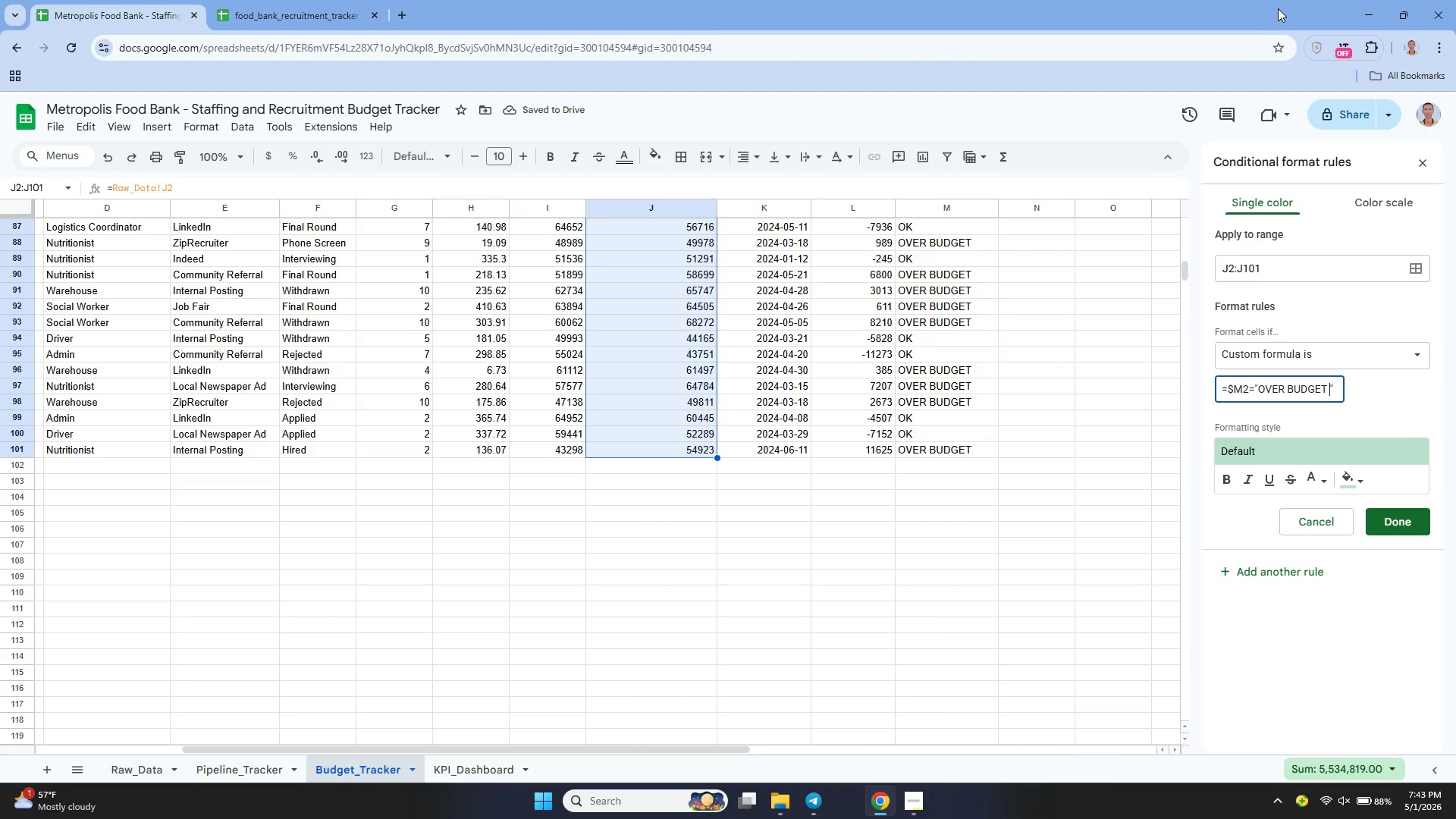 
wait(6.09)
 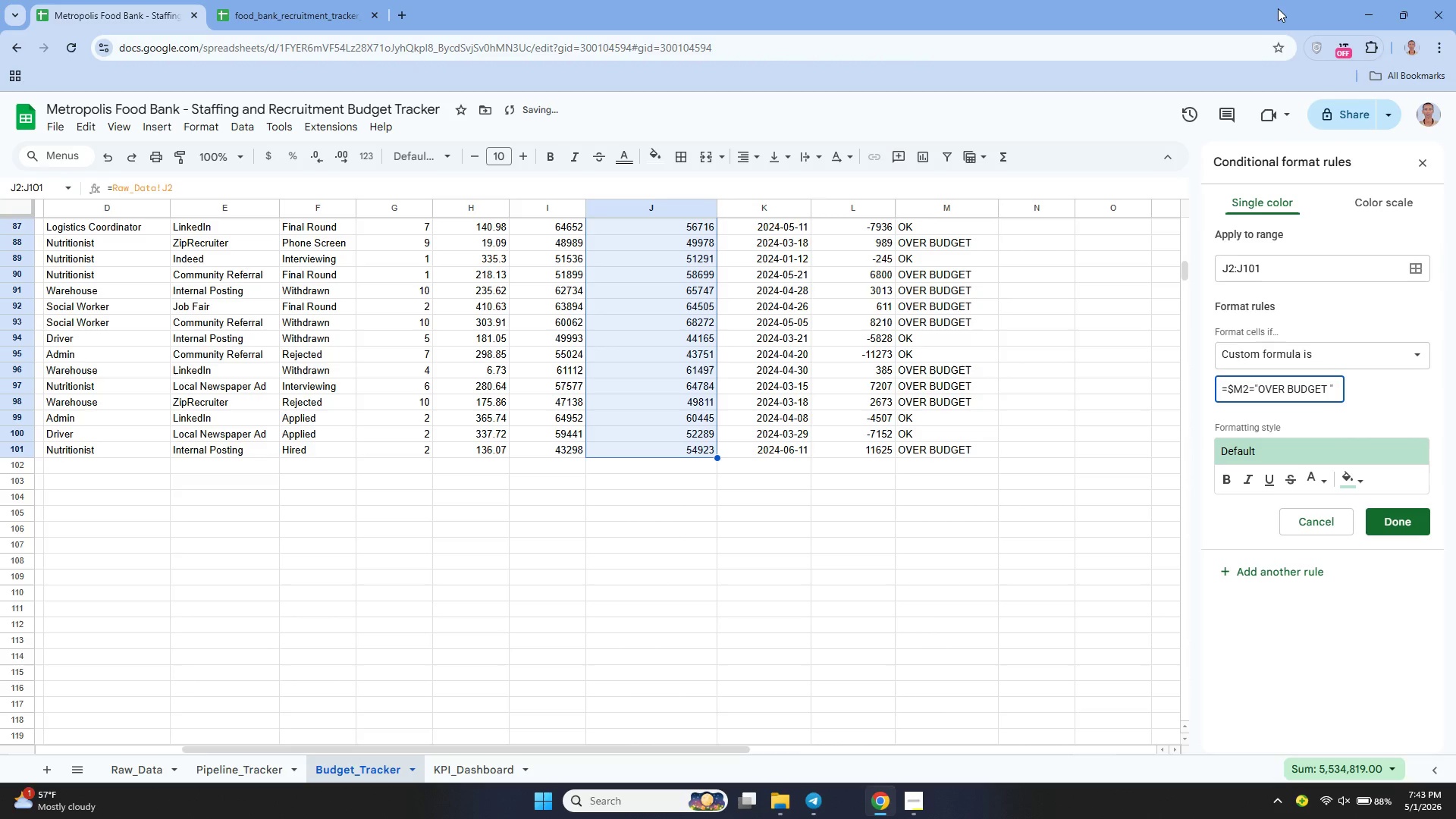 
key(VolumeUp)
 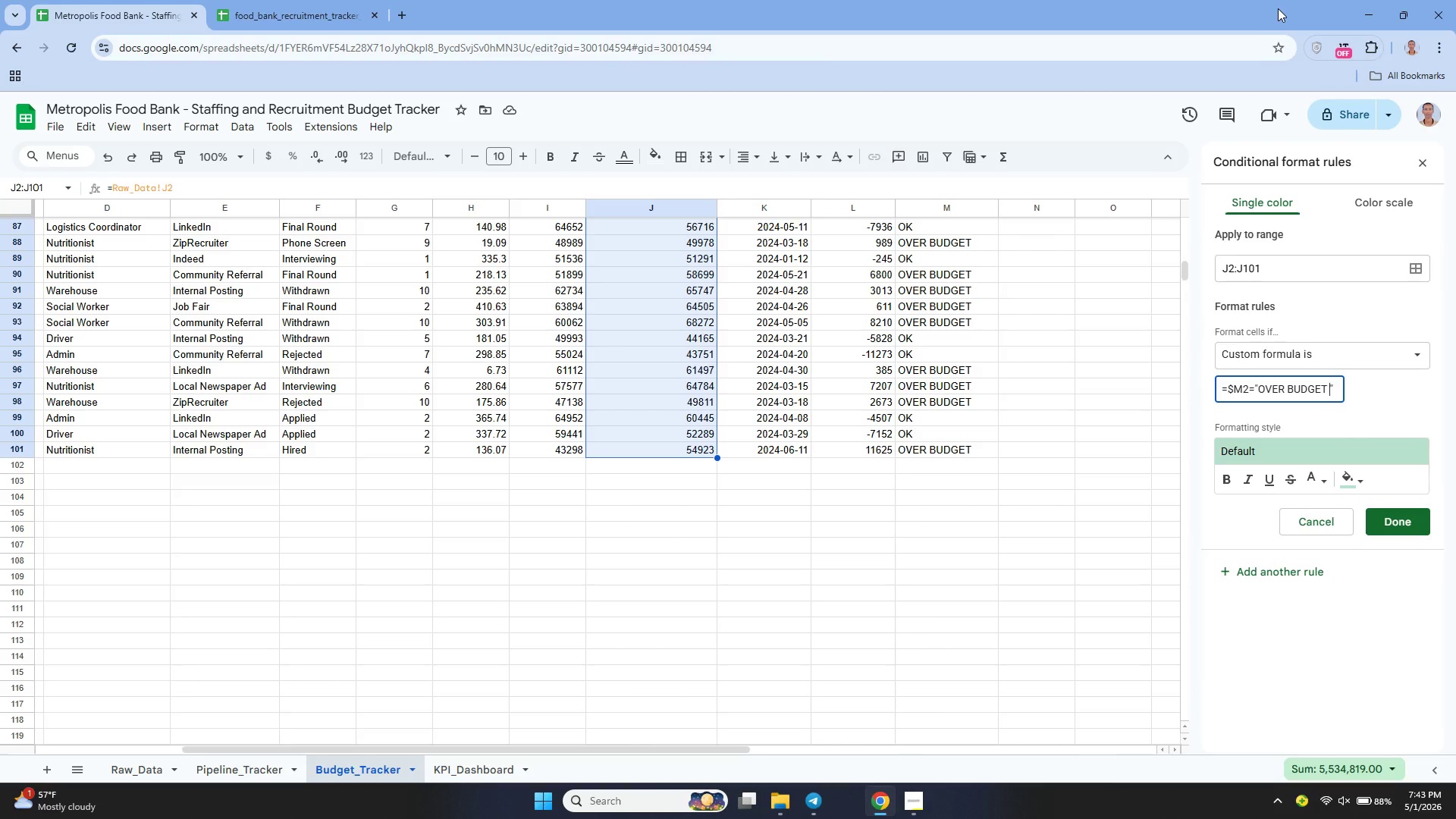 
key(VolumeUp)
 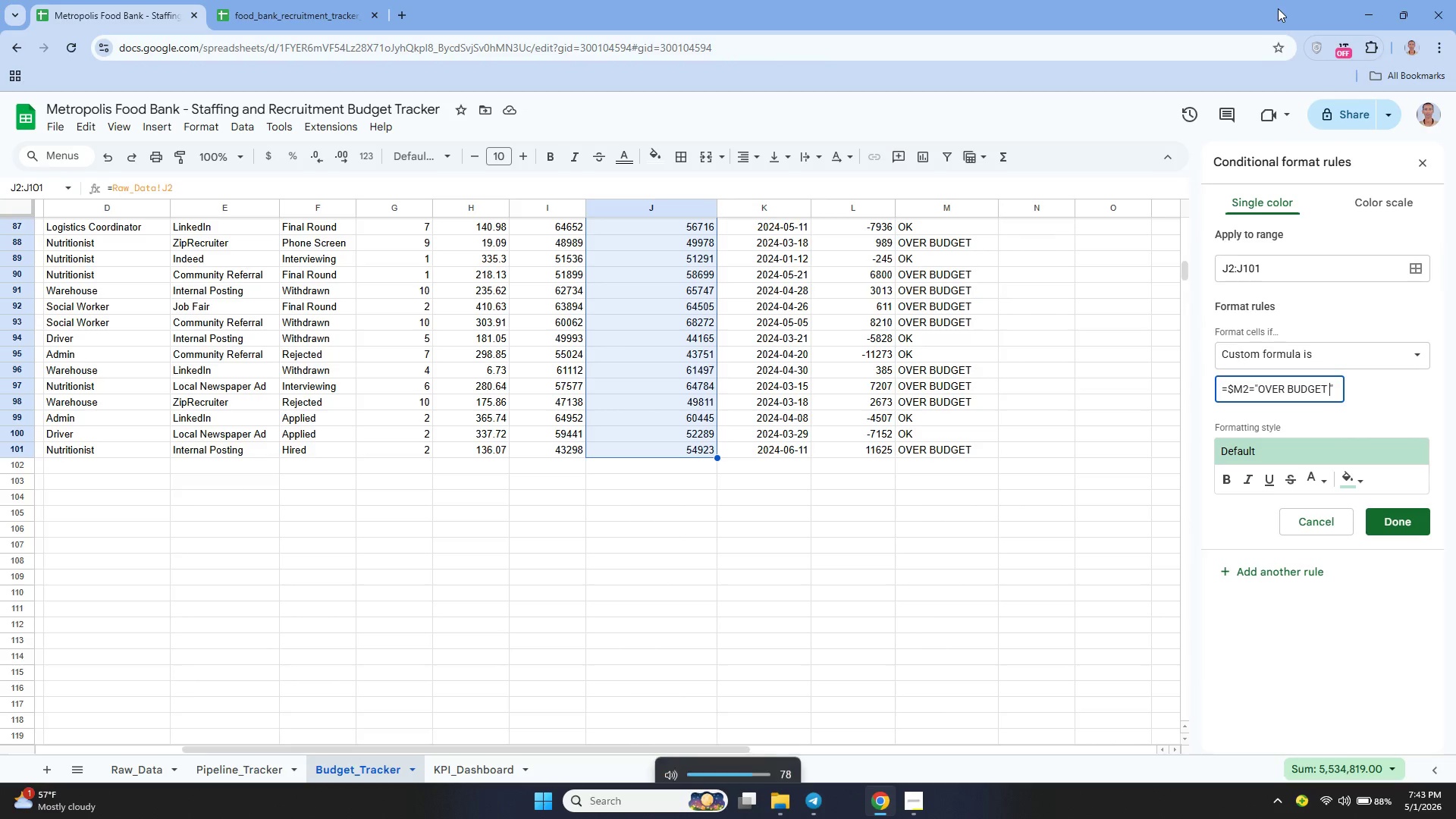 
key(VolumeUp)
 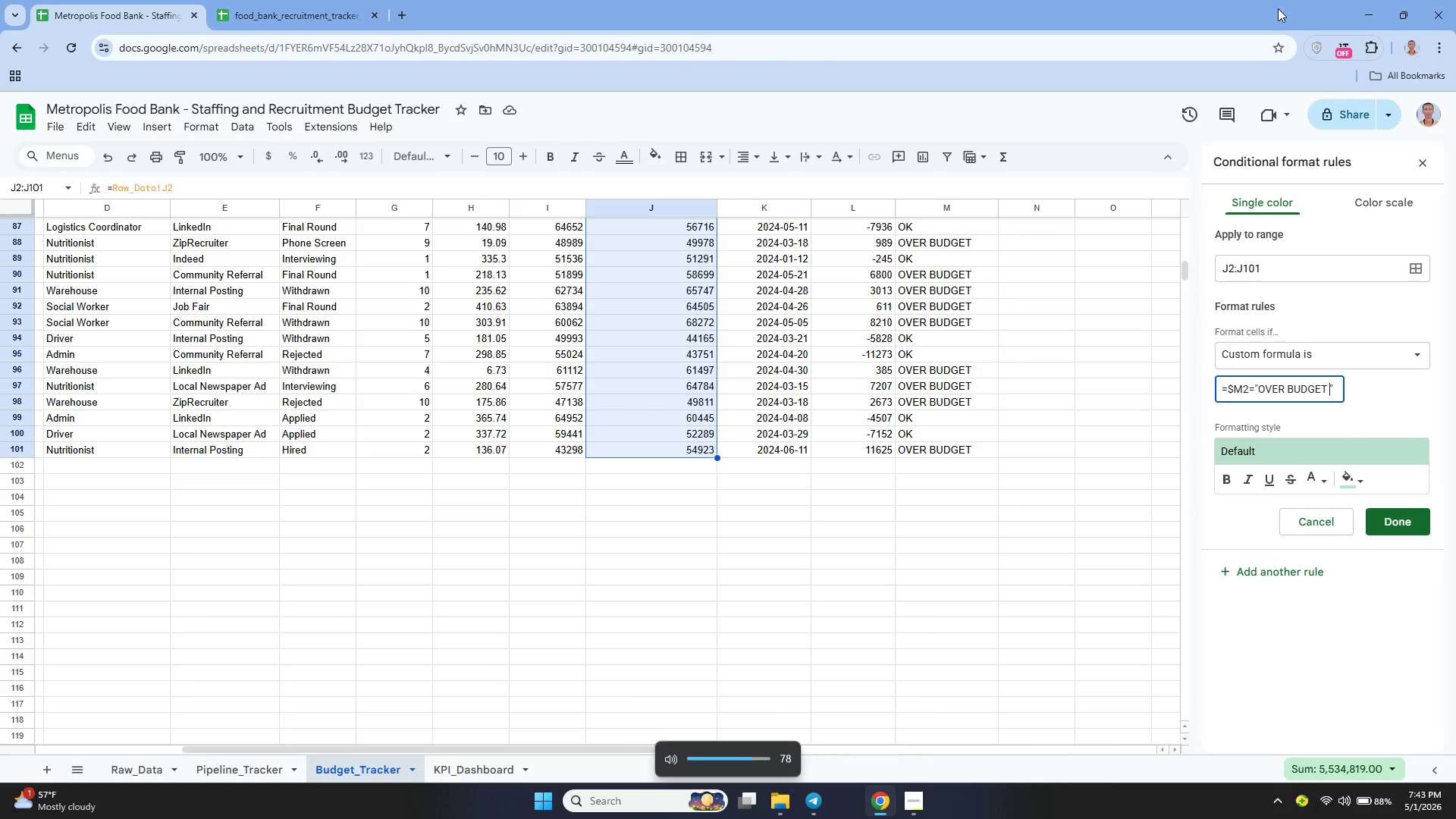 
key(VolumeUp)
 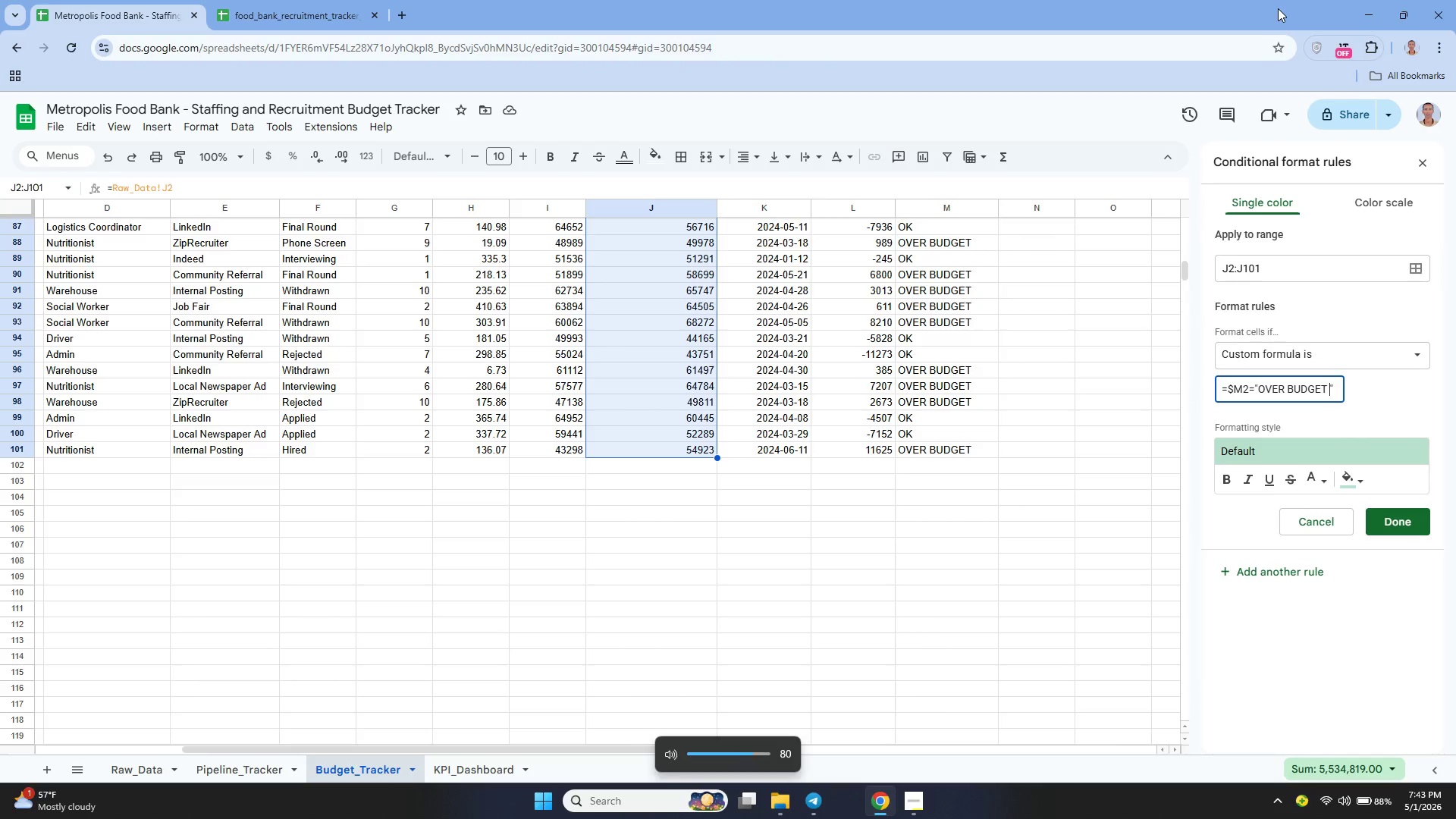 
key(VolumeUp)
 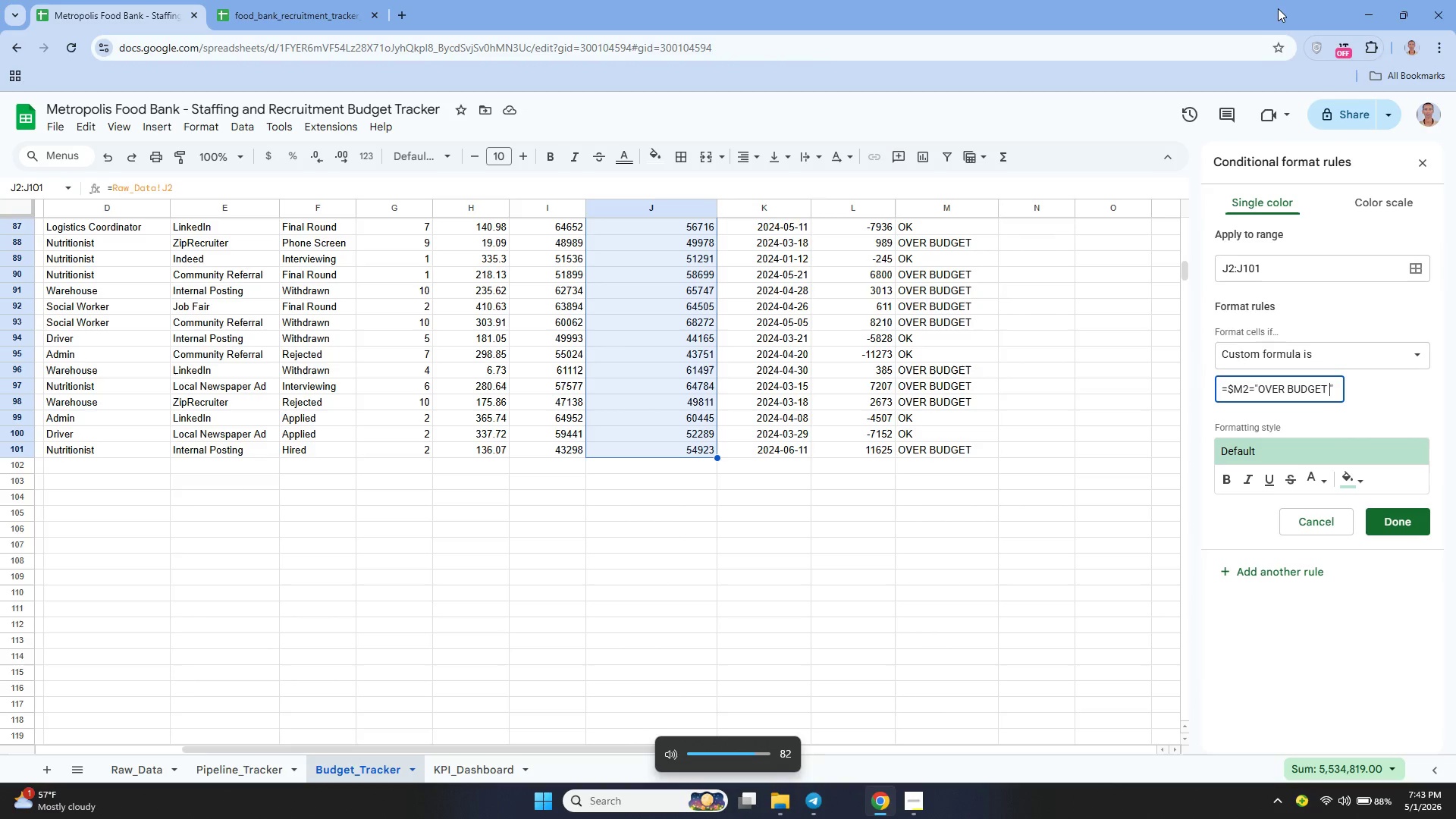 
key(VolumeDown)
 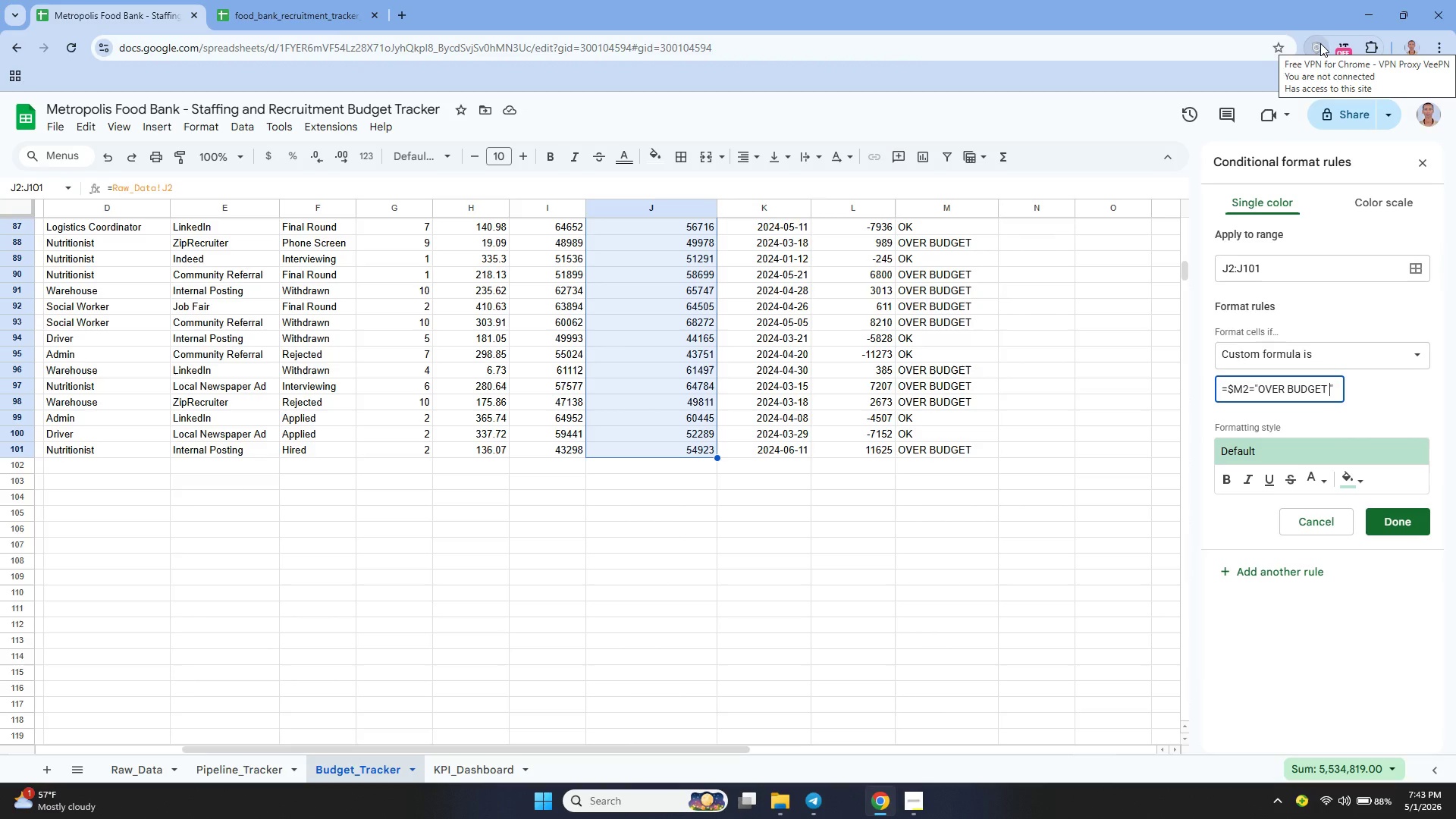 
wait(6.55)
 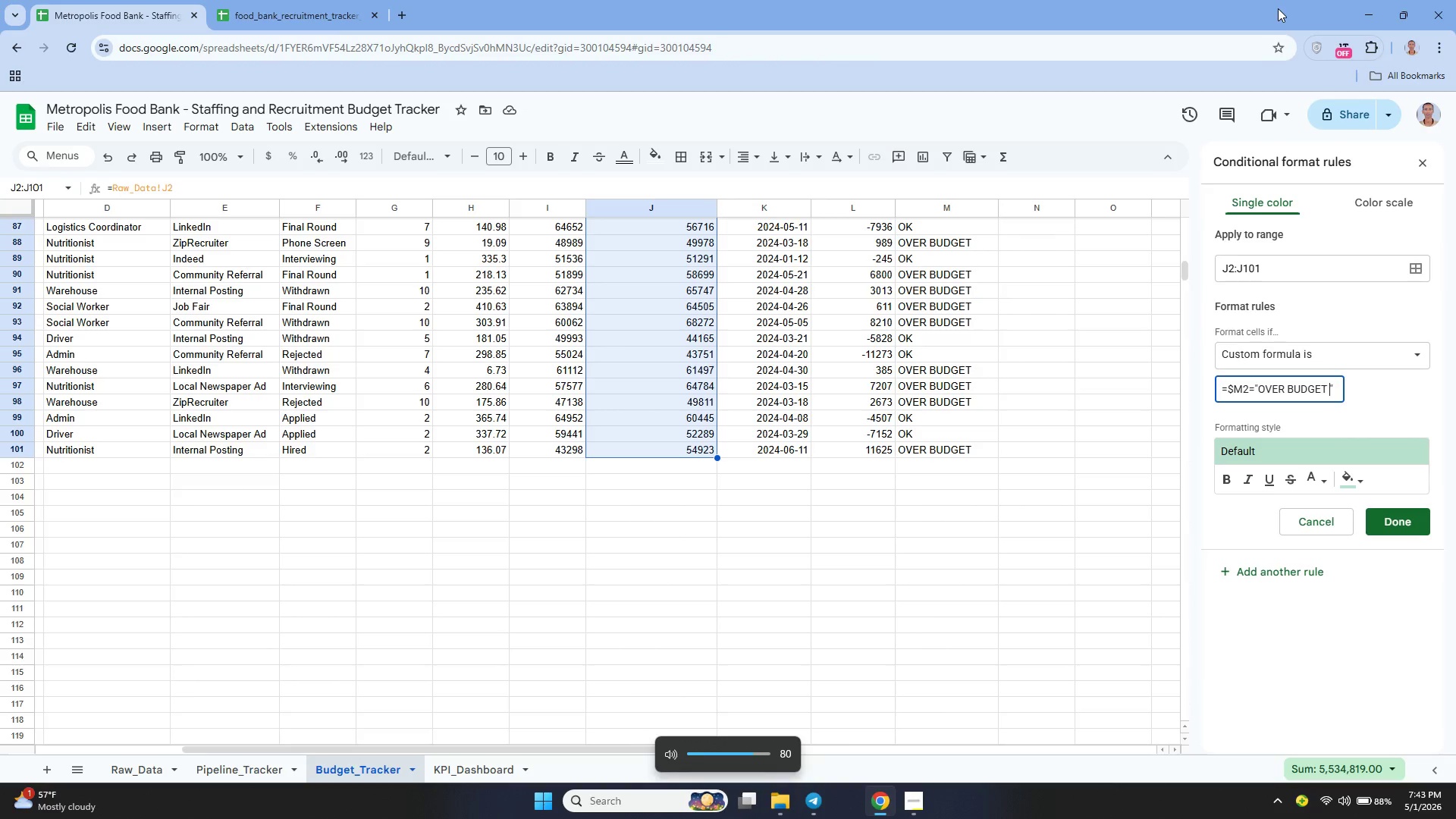 
key(ArrowRight)
 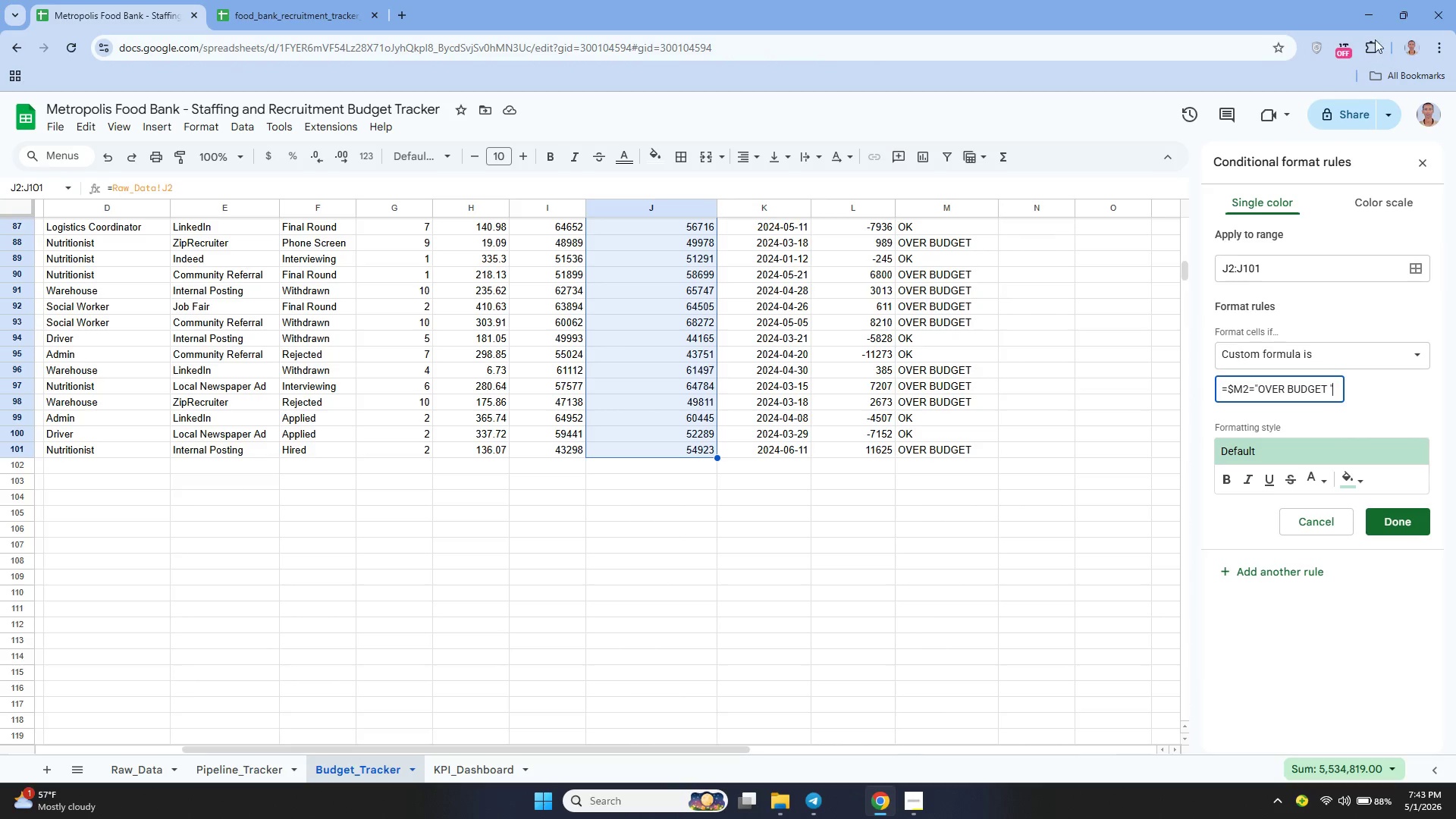 
left_click([1356, 388])
 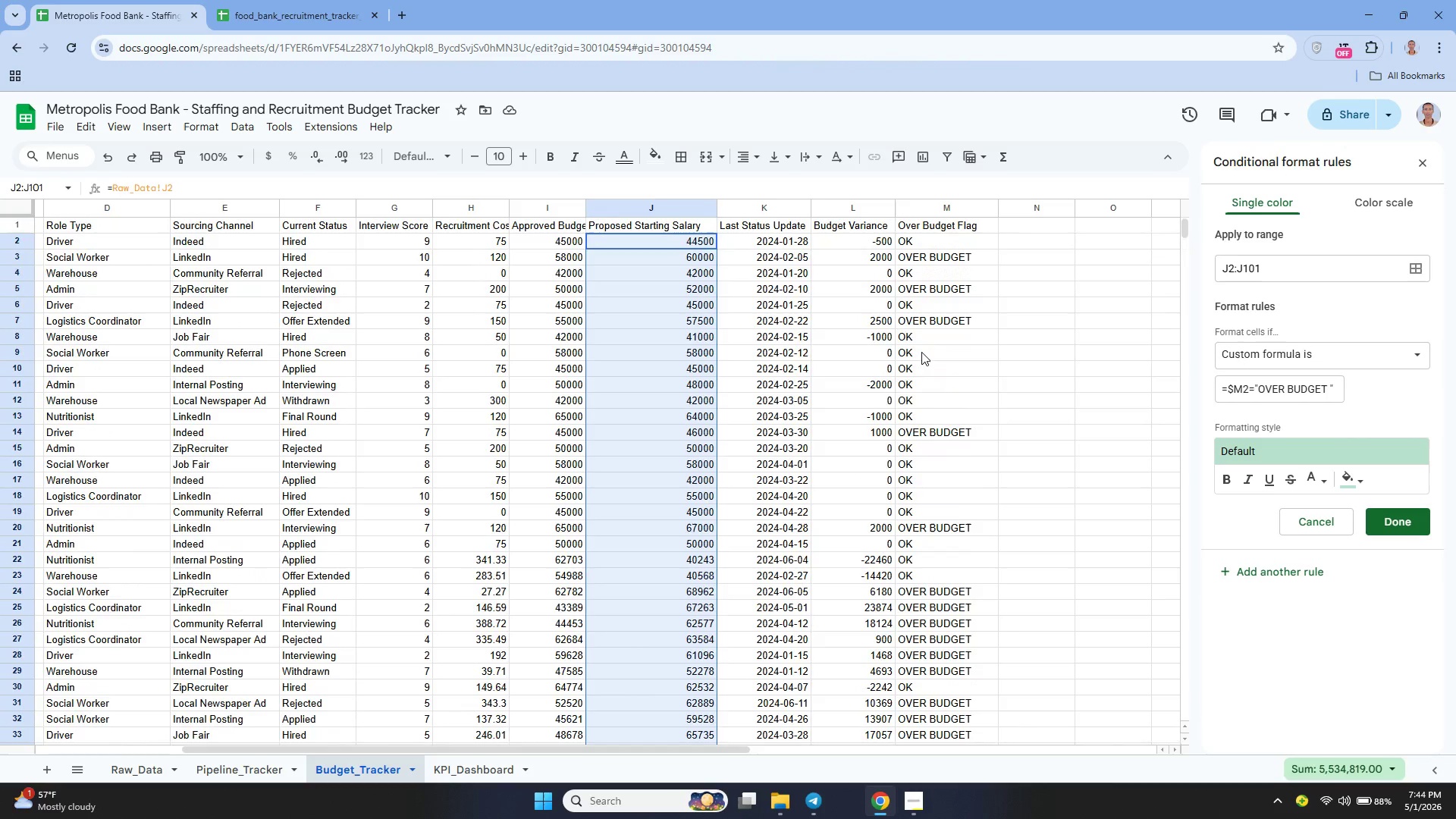 
wait(10.23)
 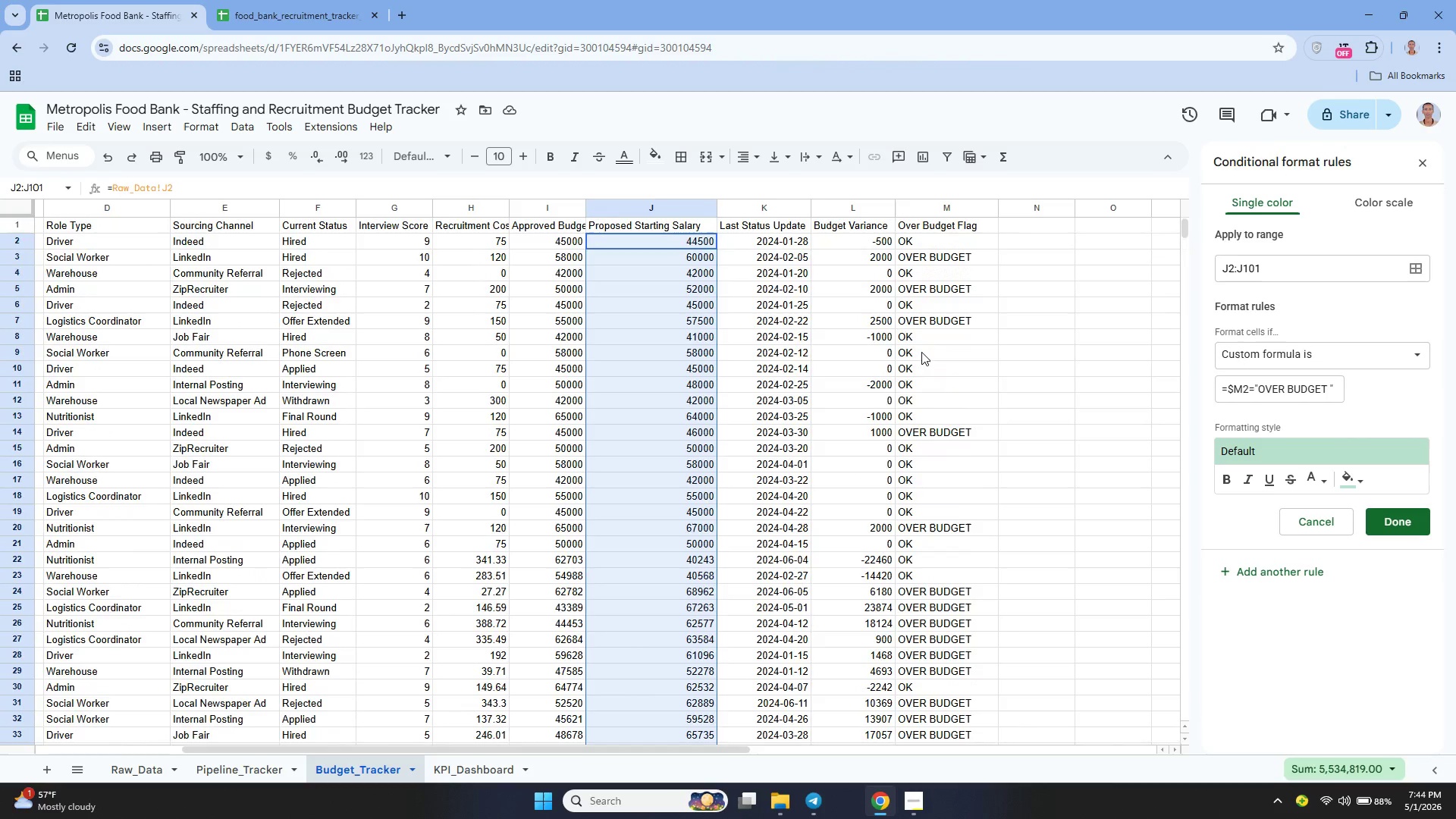 
left_click([1274, 397])
 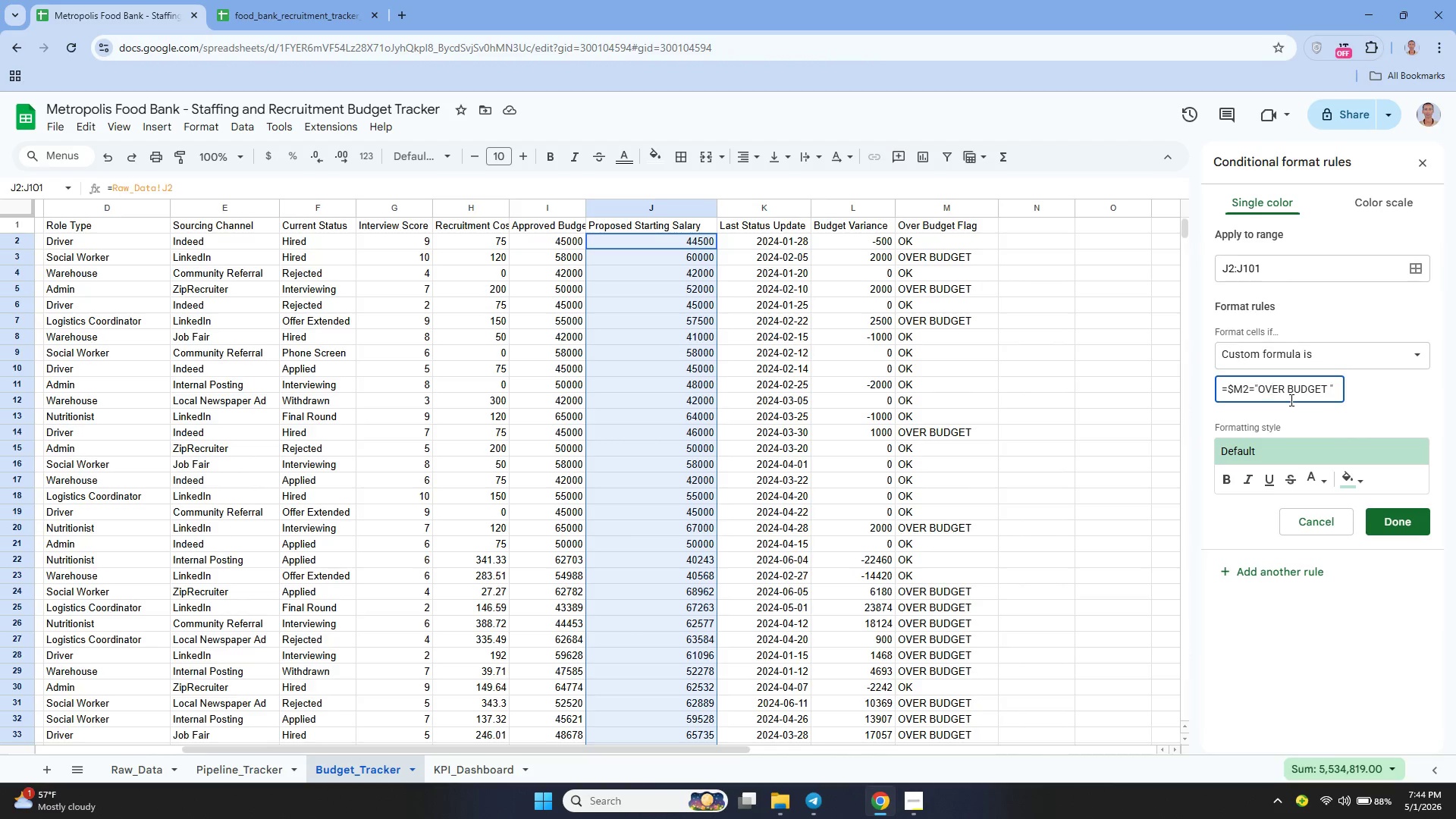 
left_click([1326, 394])
 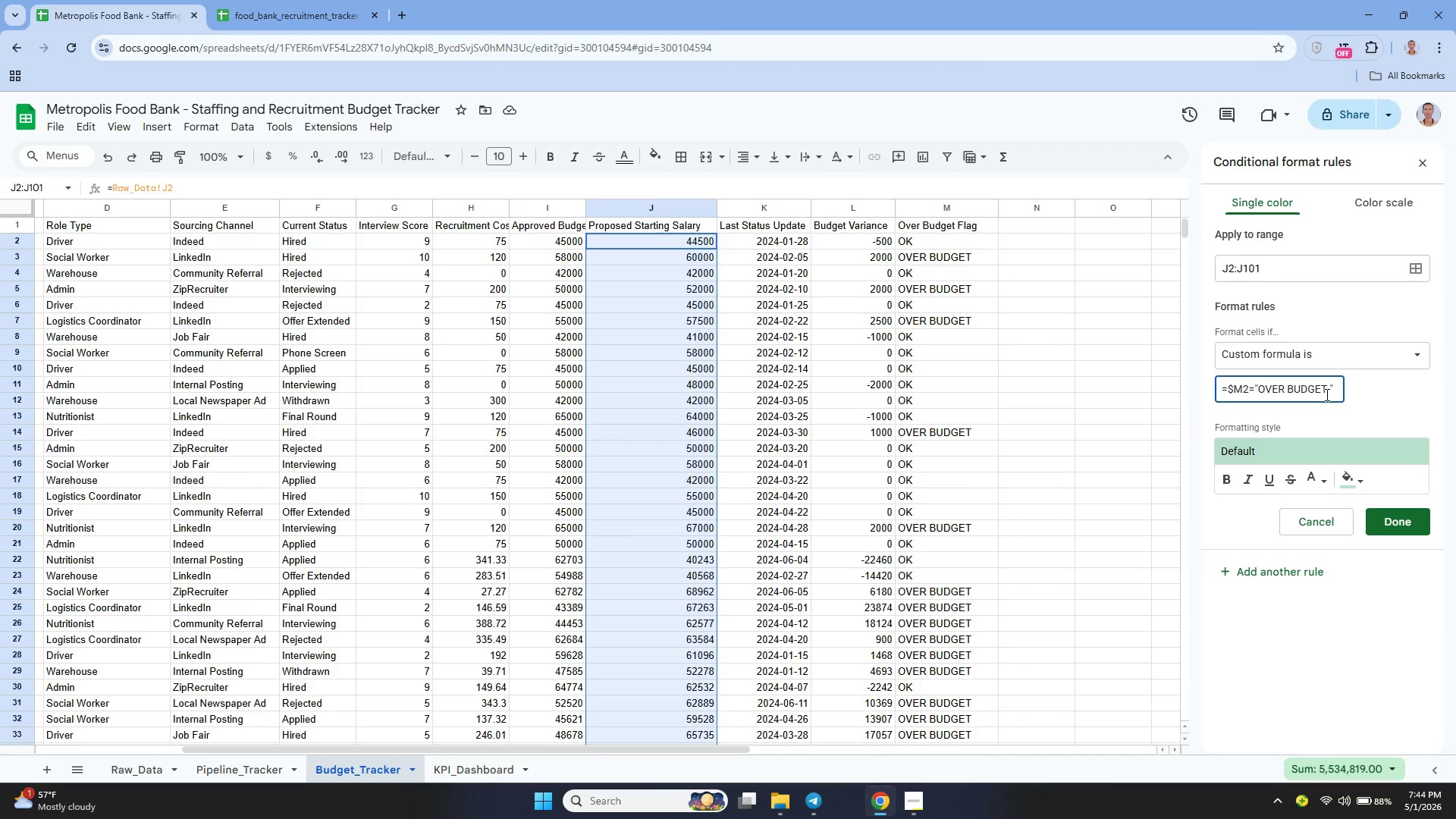 
hold_key(key=ArrowRight, duration=1.14)
 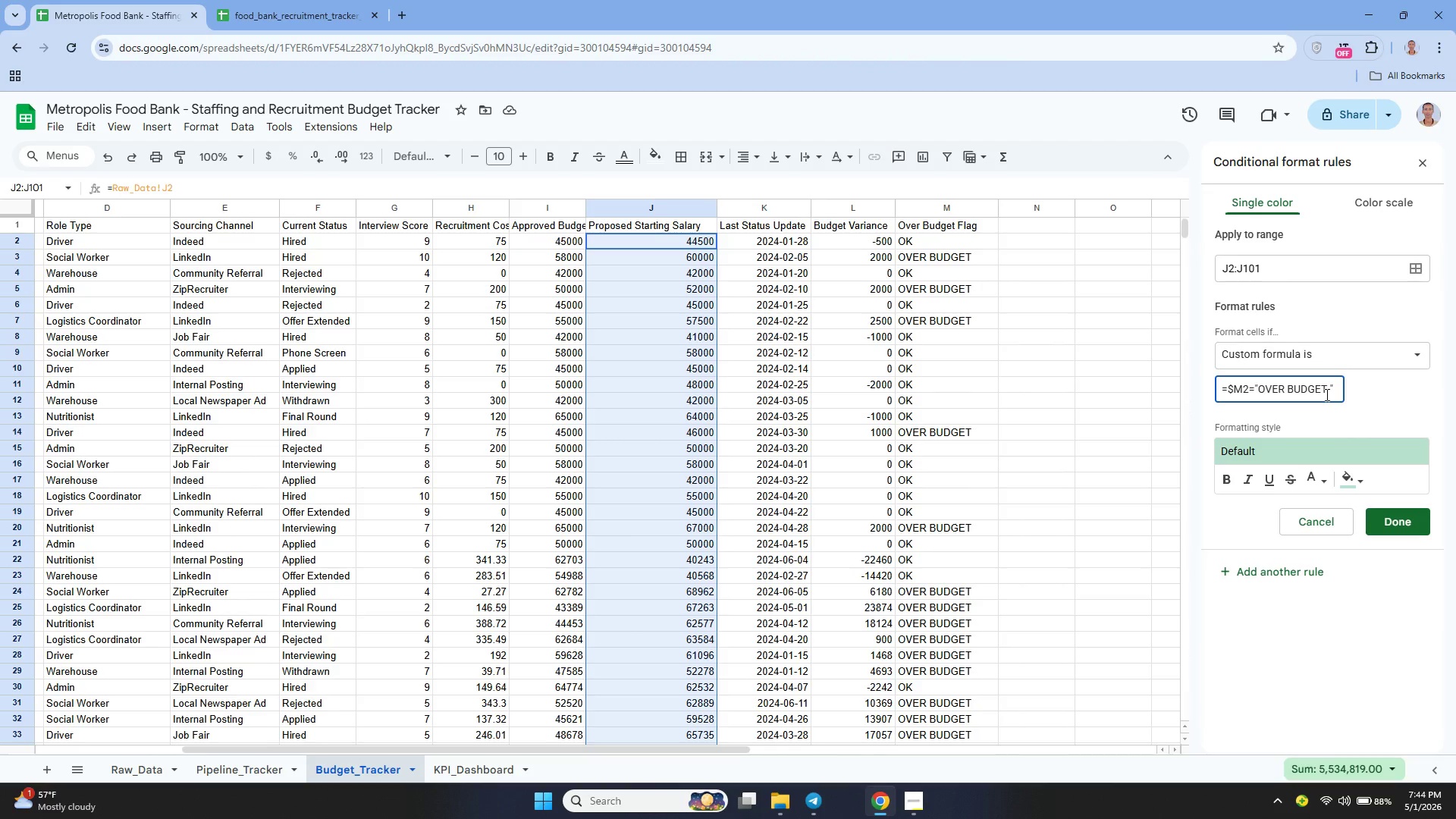 
key(ArrowRight)
 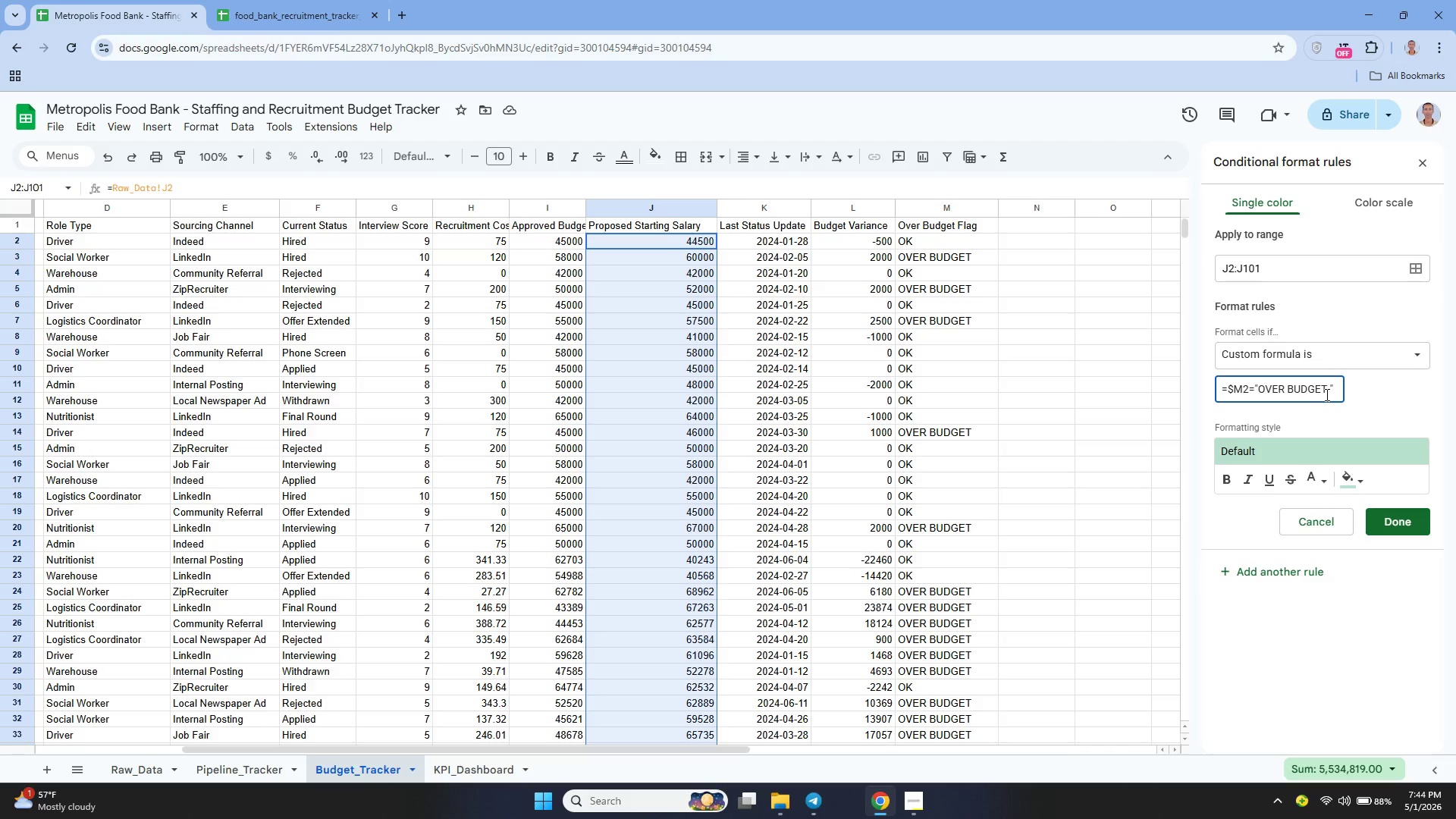 
key(ArrowLeft)
 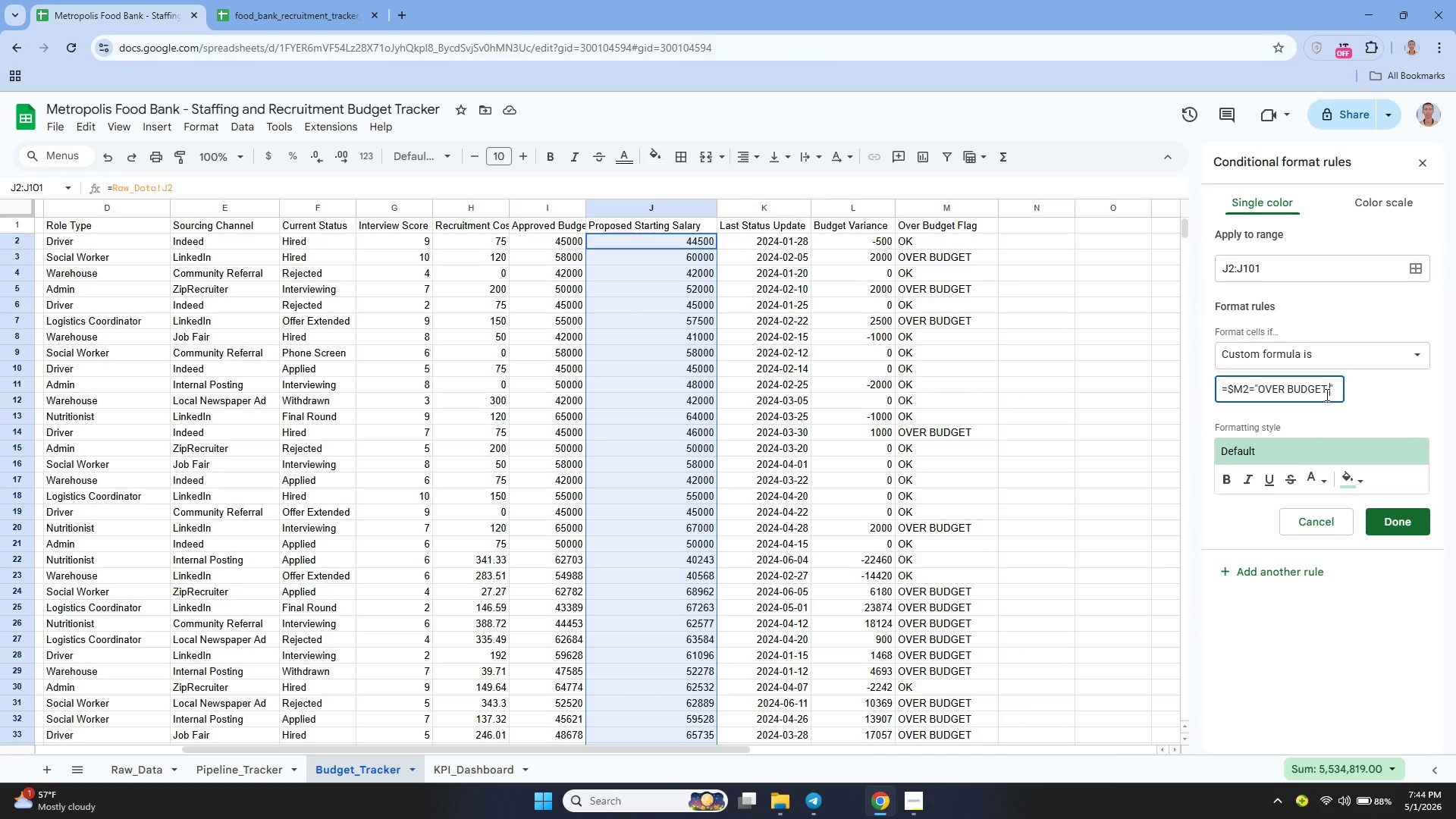 
key(Backspace)
 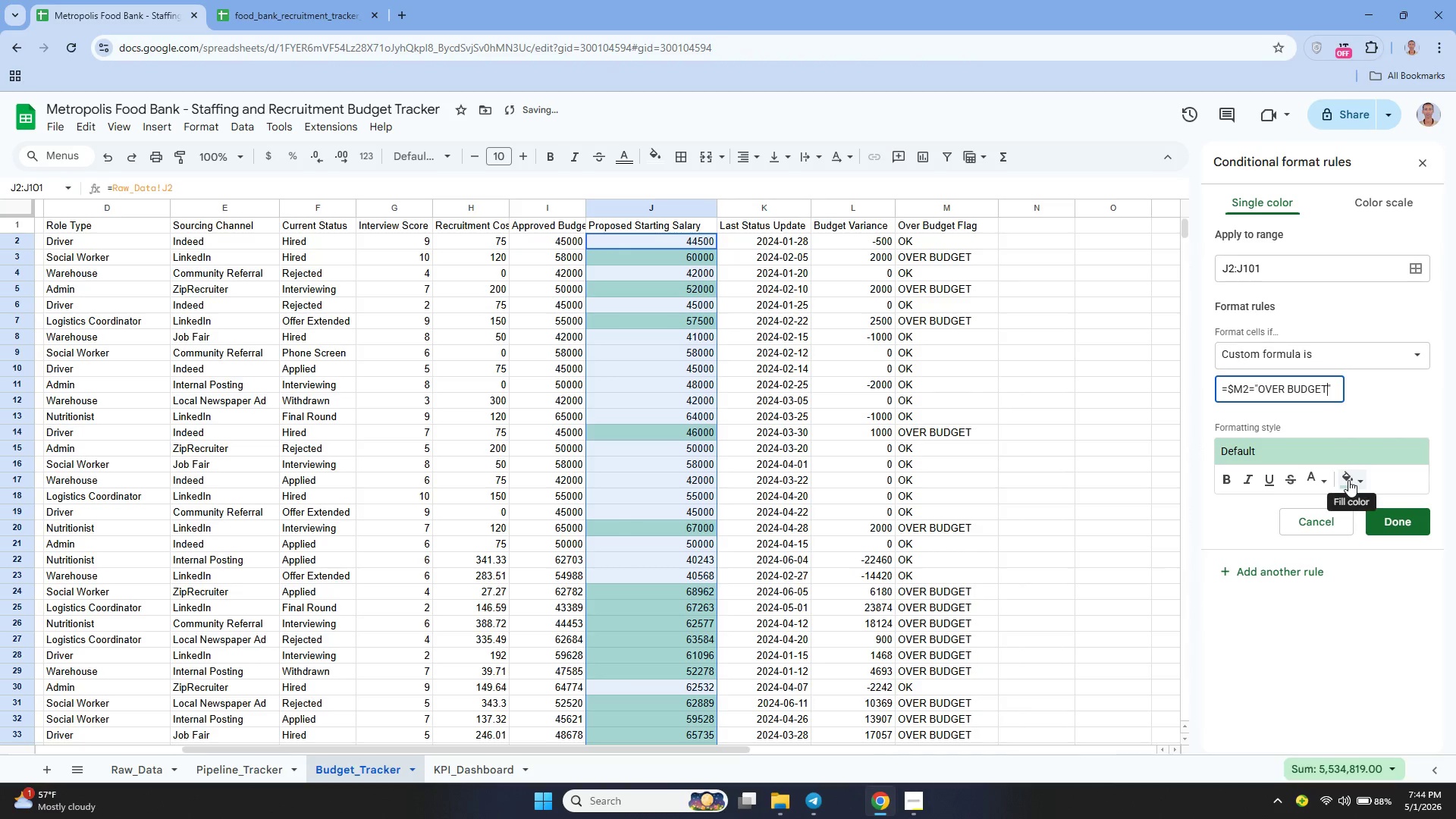 
left_click([1348, 480])
 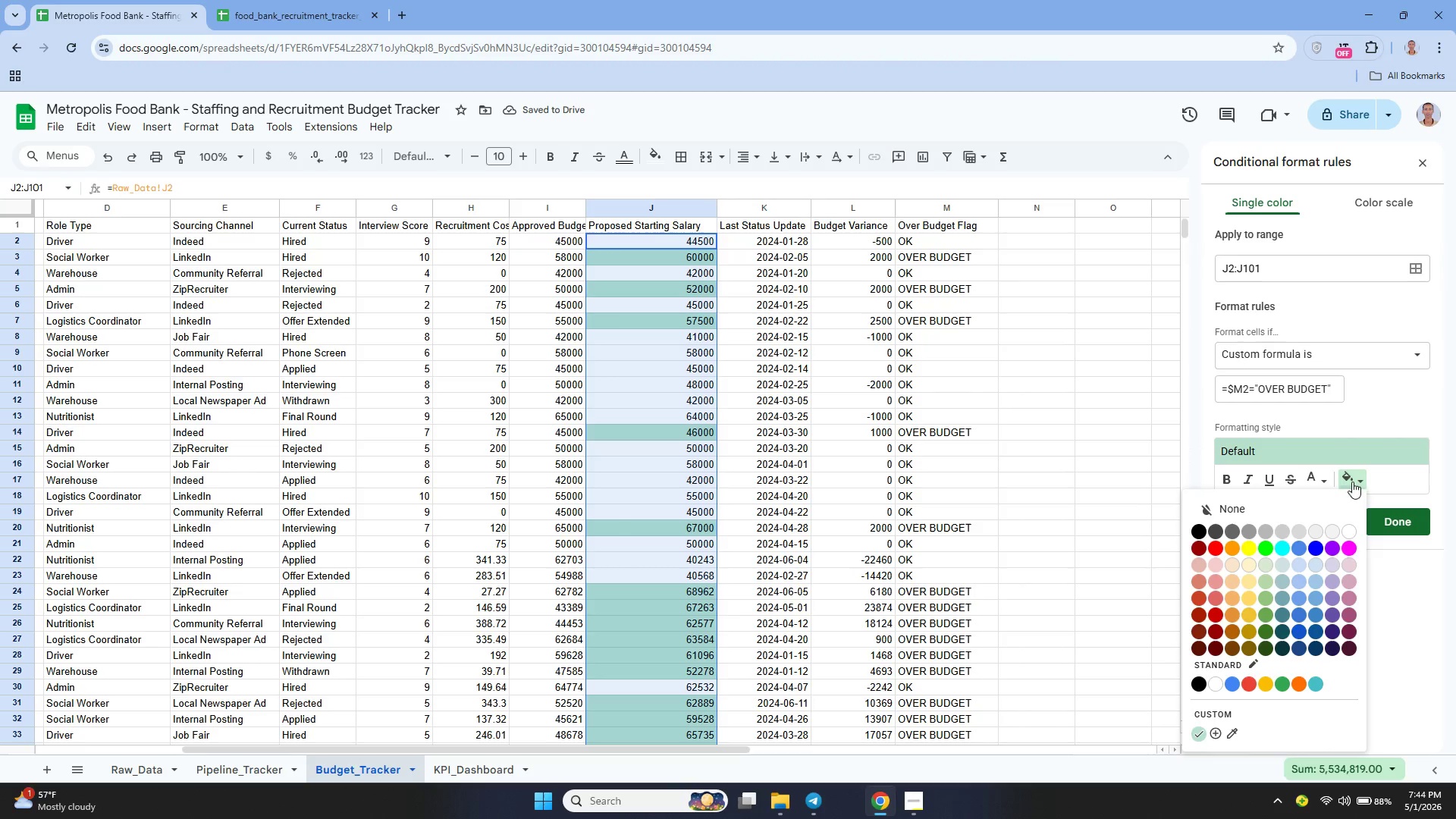 
left_click([1219, 548])
 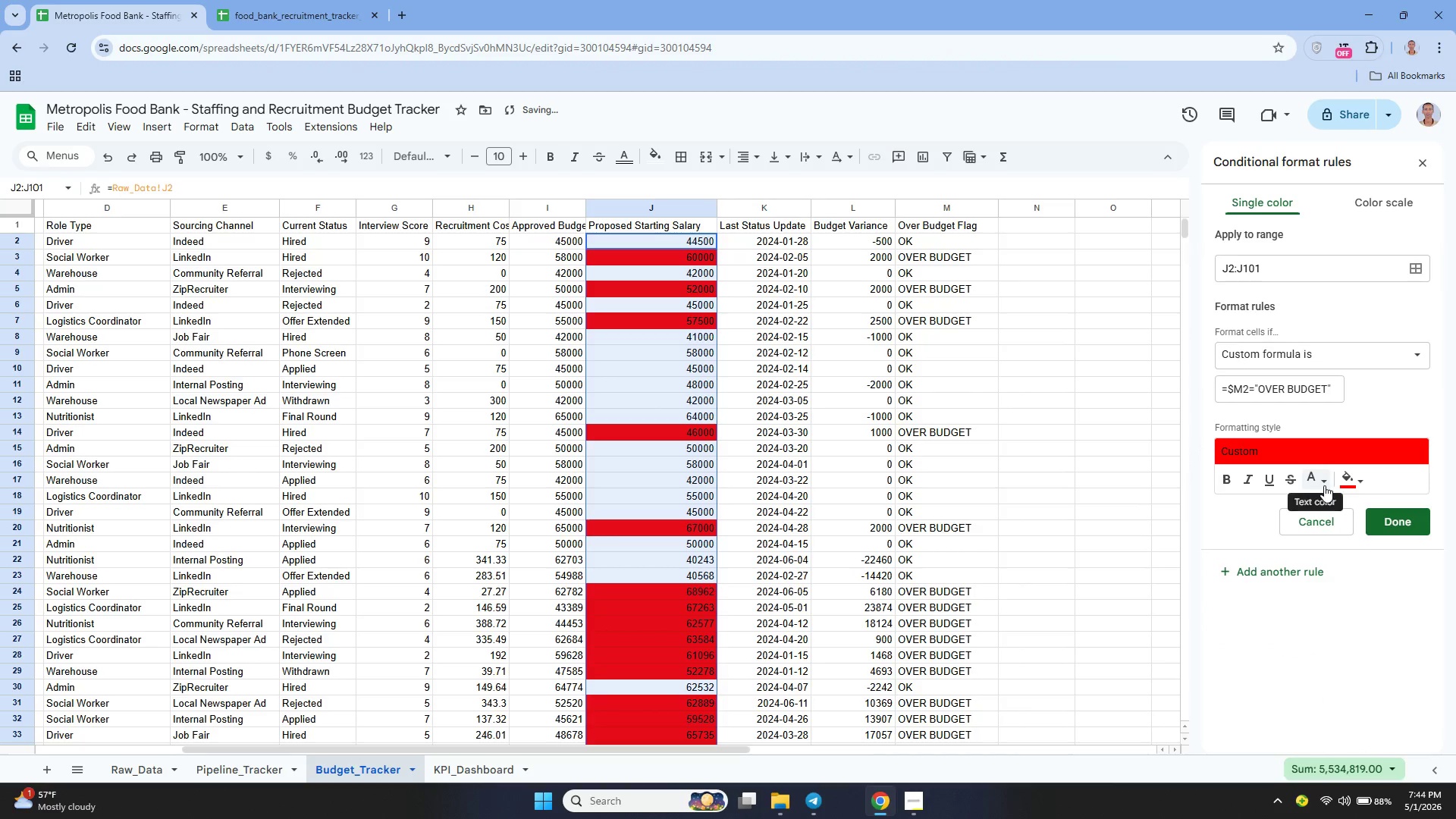 
left_click([1324, 485])
 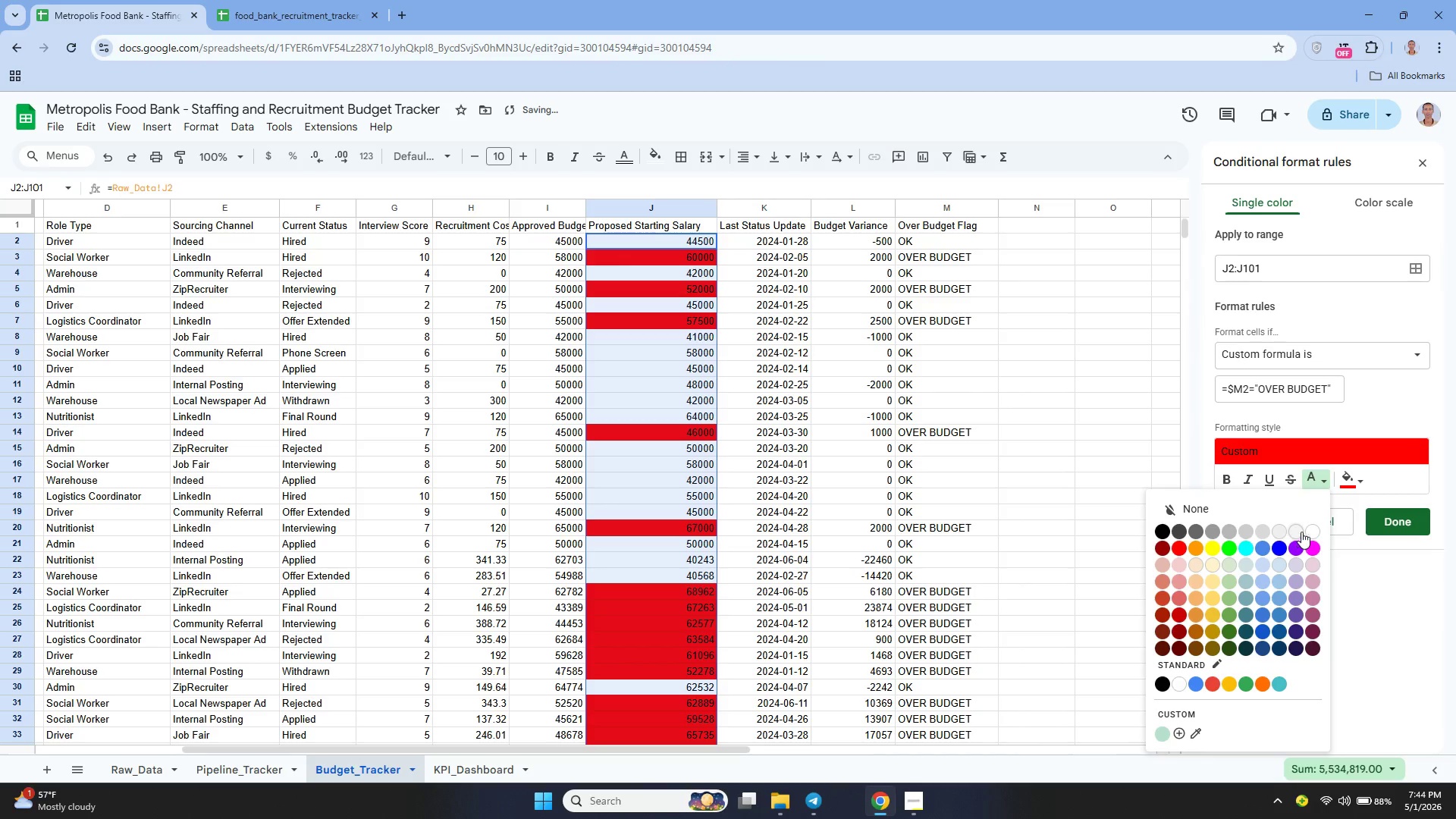 
left_click([1310, 532])
 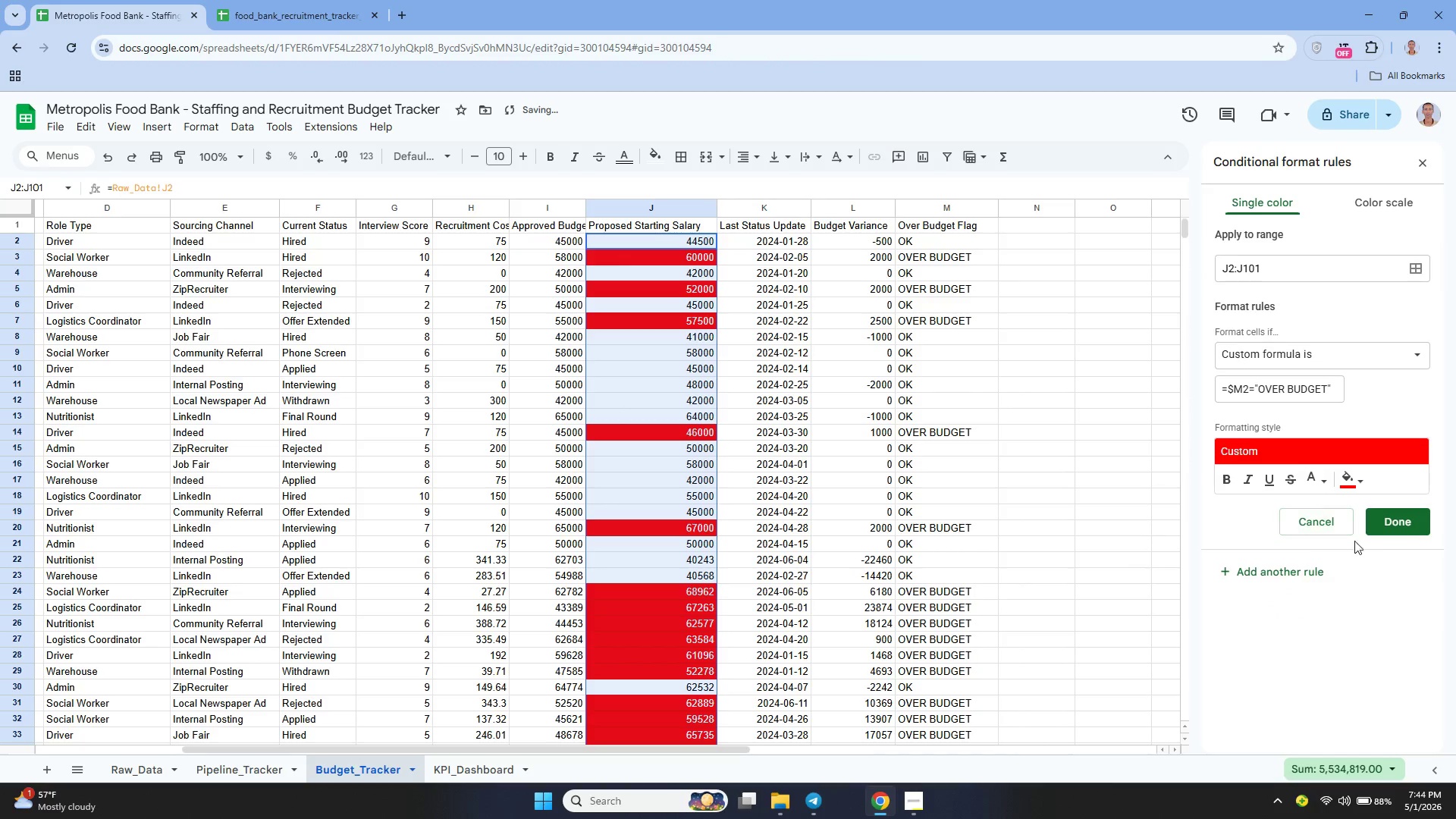 
left_click([1394, 531])
 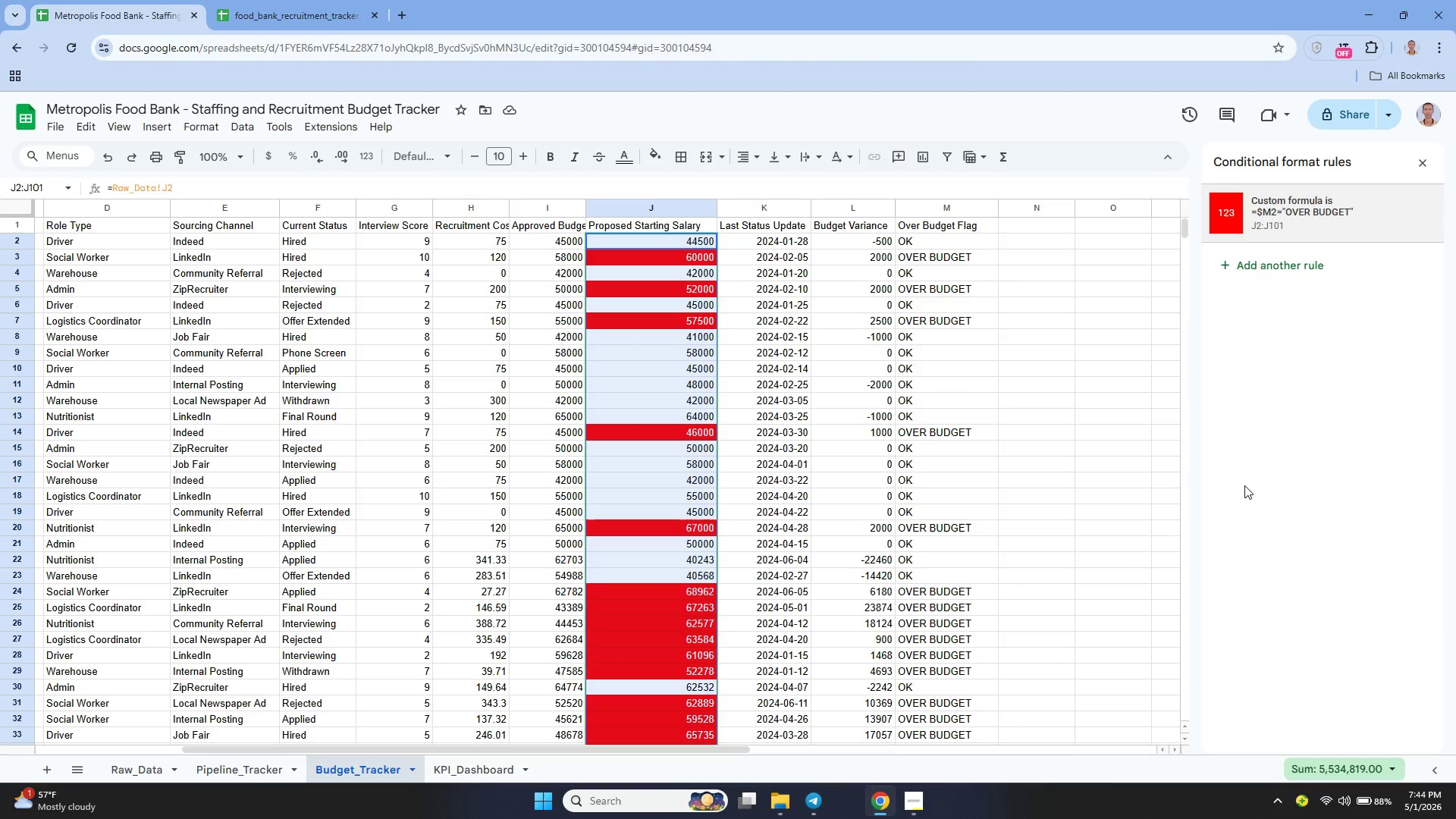 
wait(9.53)
 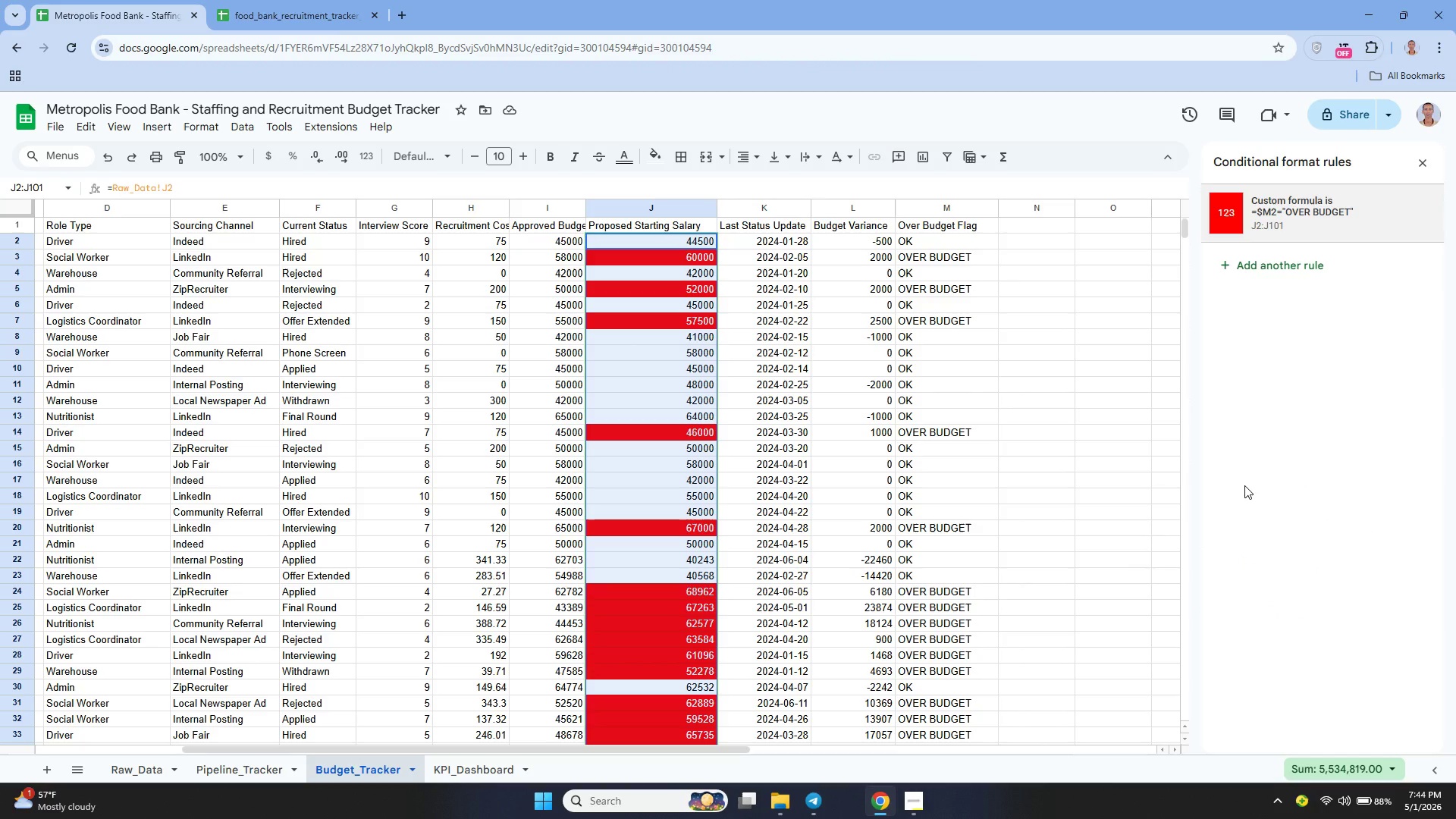 
scroll: coordinate [924, 522], scroll_direction: down, amount: 9.0
 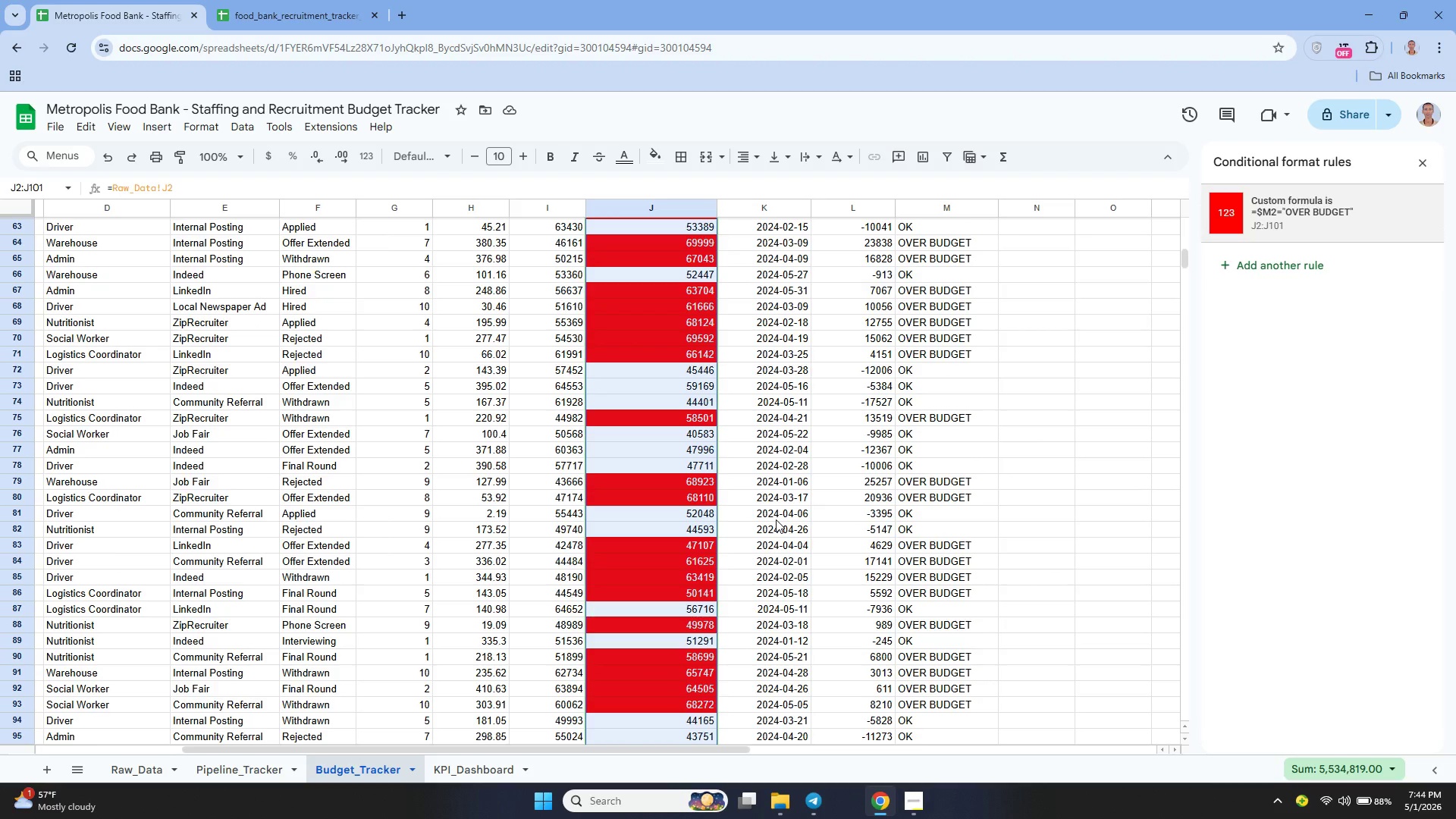 
scroll: coordinate [815, 492], scroll_direction: up, amount: 4.0
 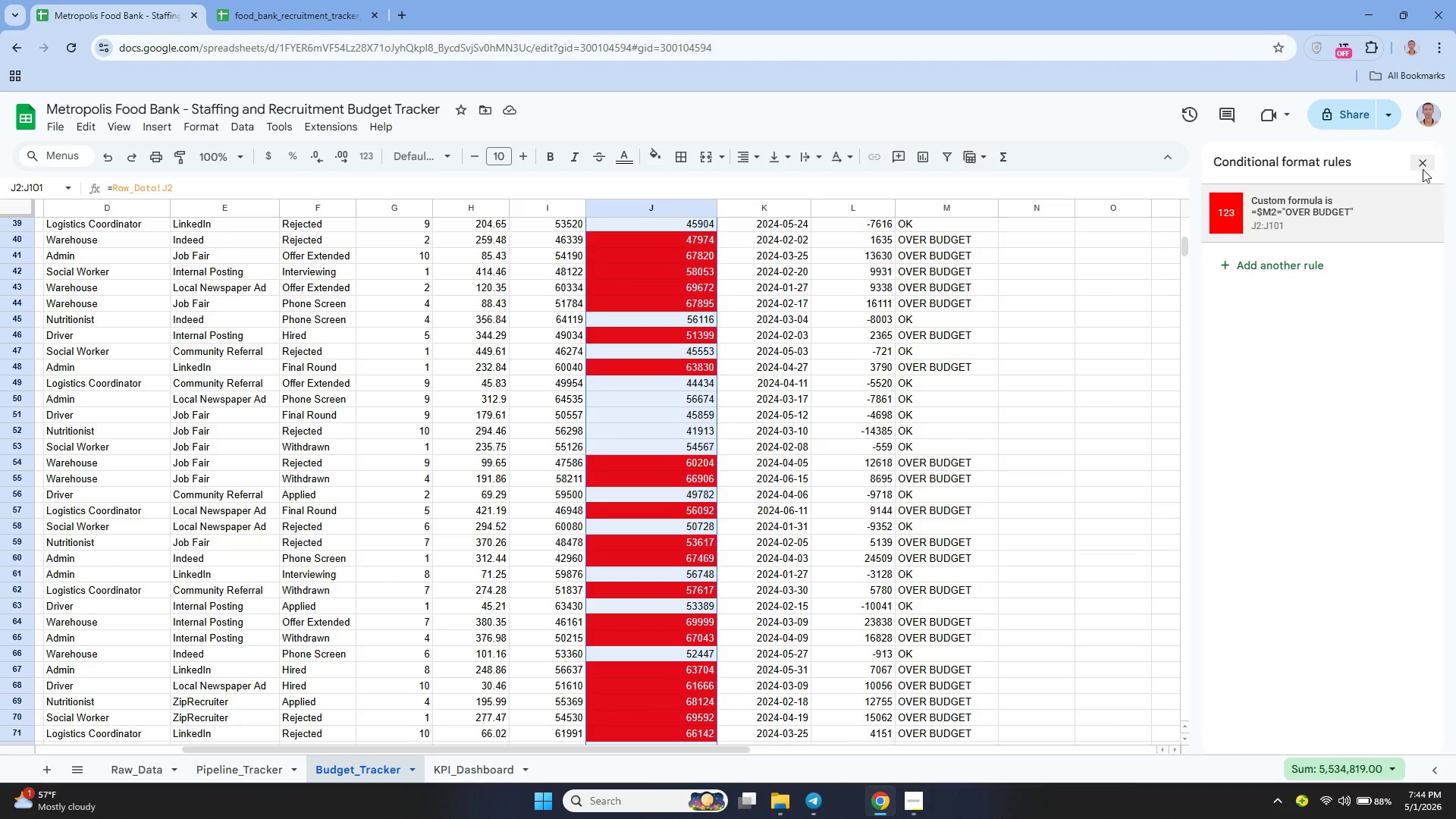 
left_click([1418, 166])
 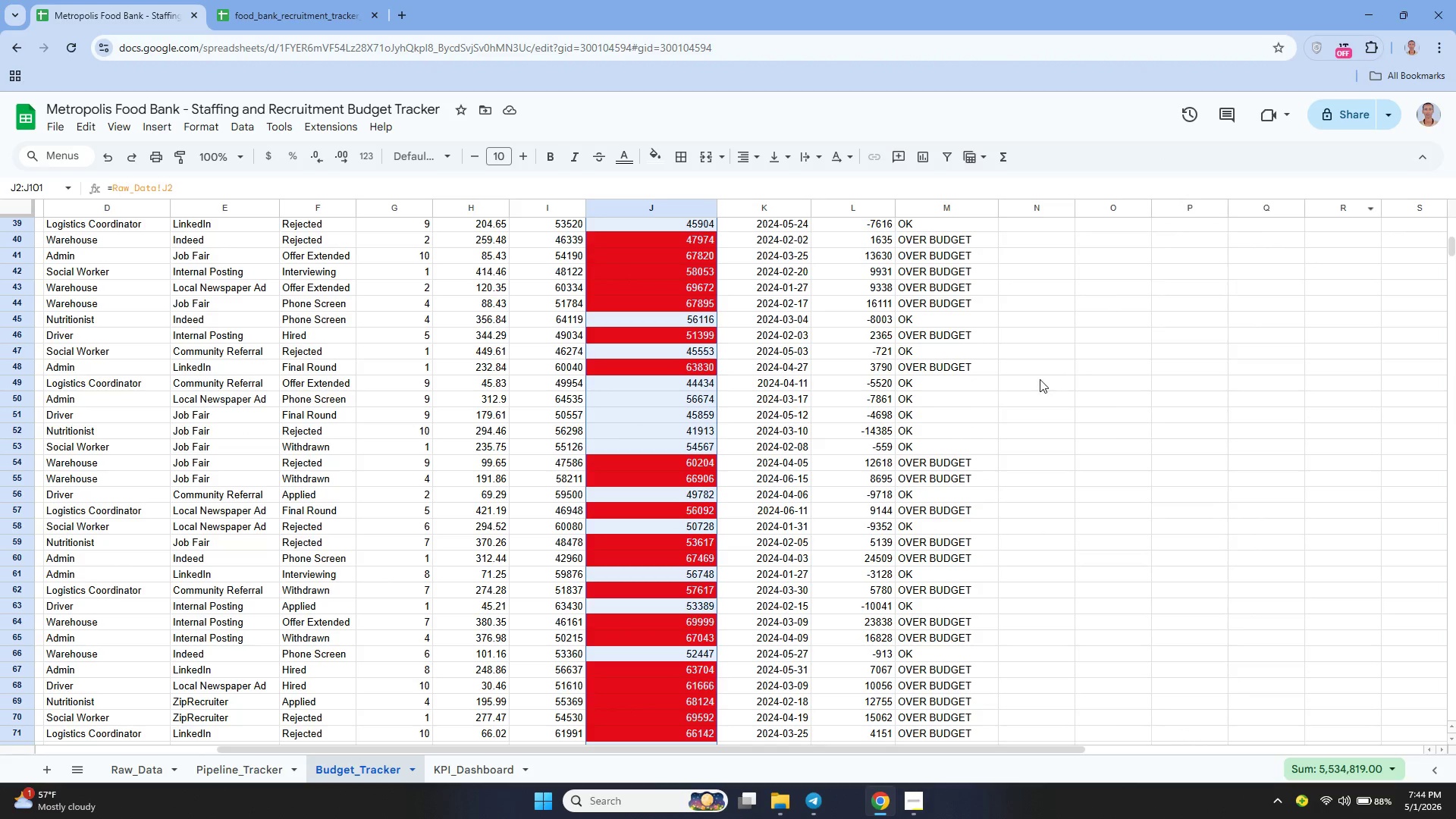 
scroll: coordinate [1059, 306], scroll_direction: up, amount: 14.0
 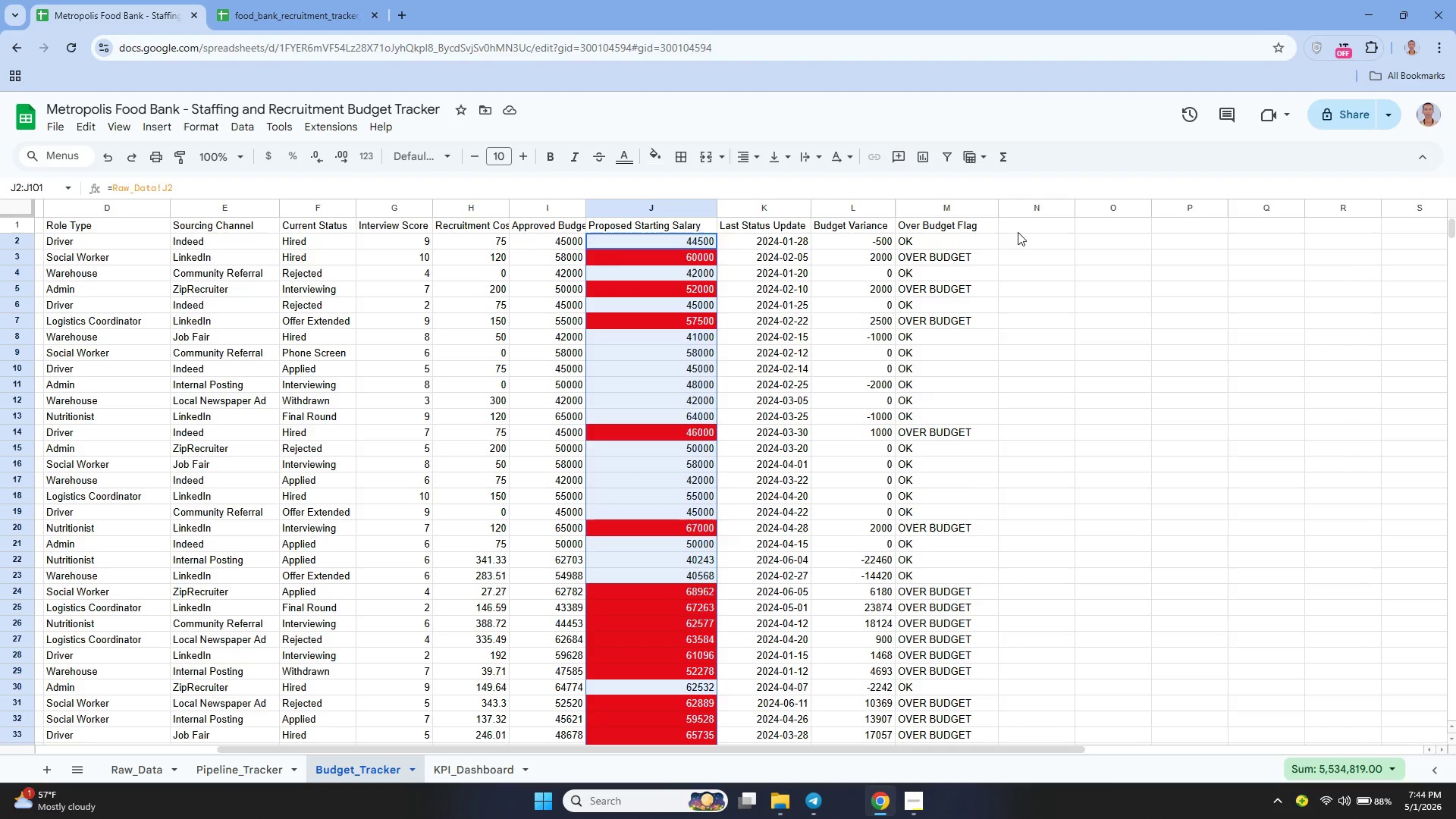 
left_click([1016, 228])
 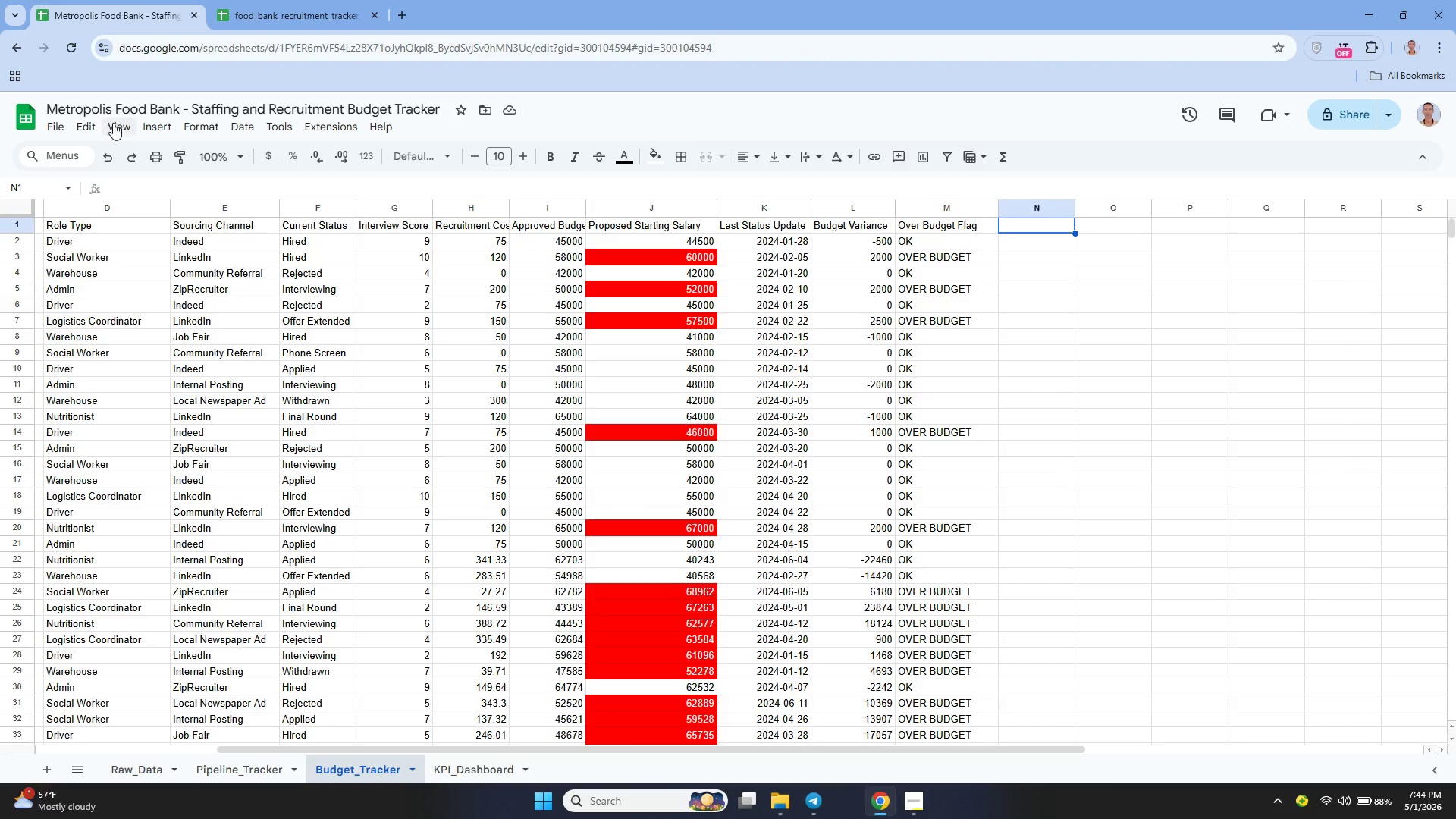 
left_click([143, 122])
 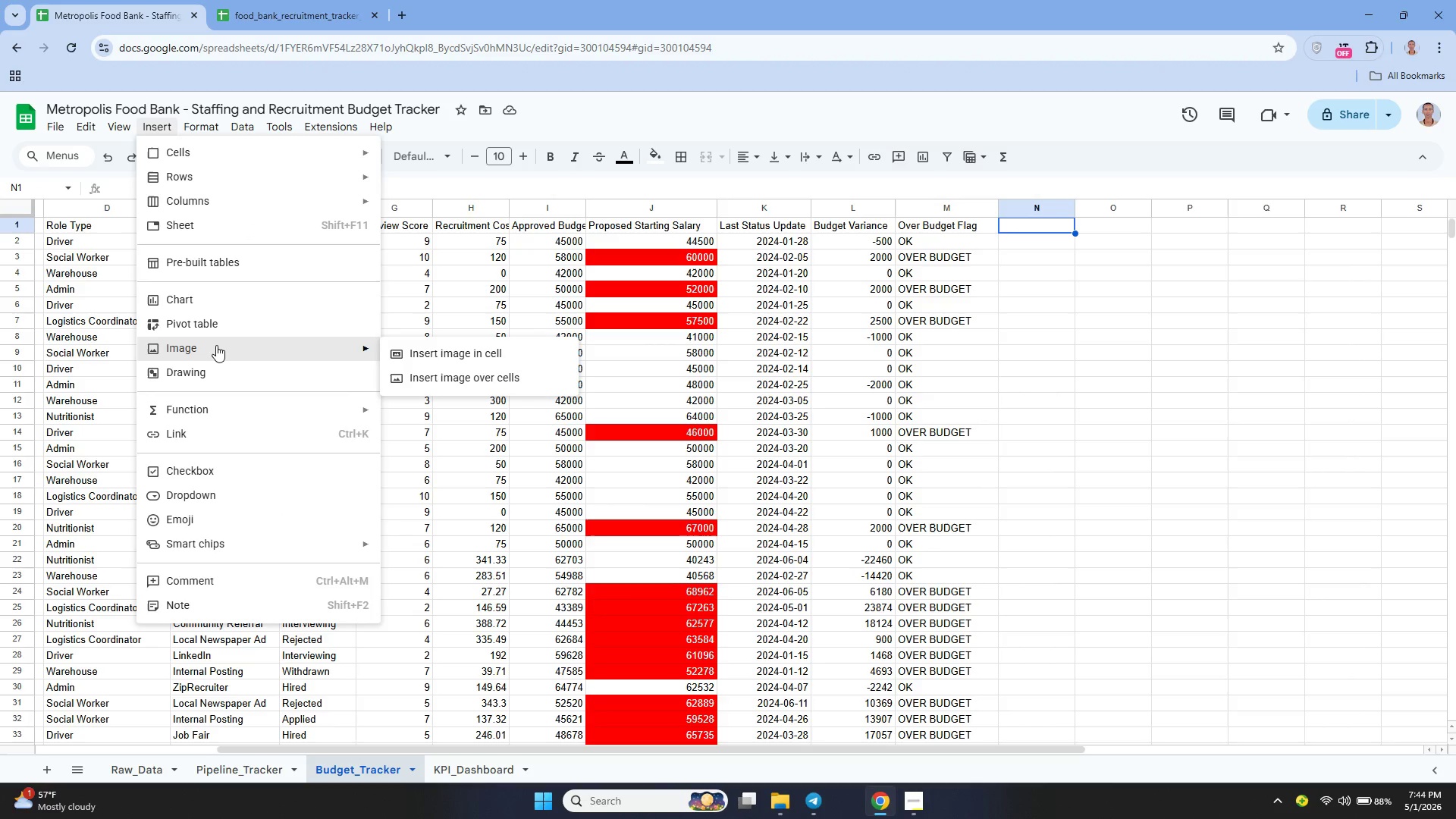 
left_click([215, 325])
 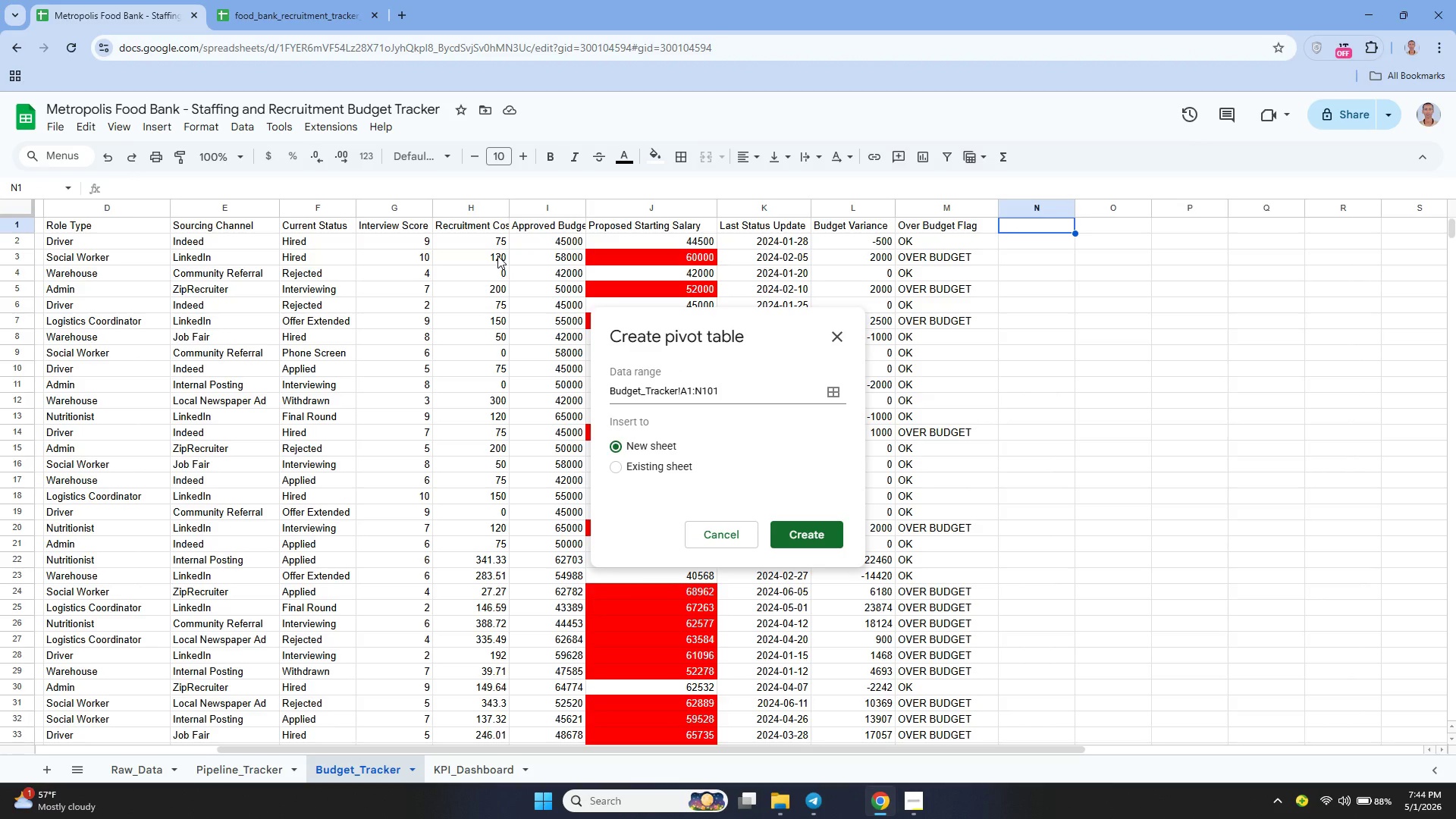 
left_click([685, 466])
 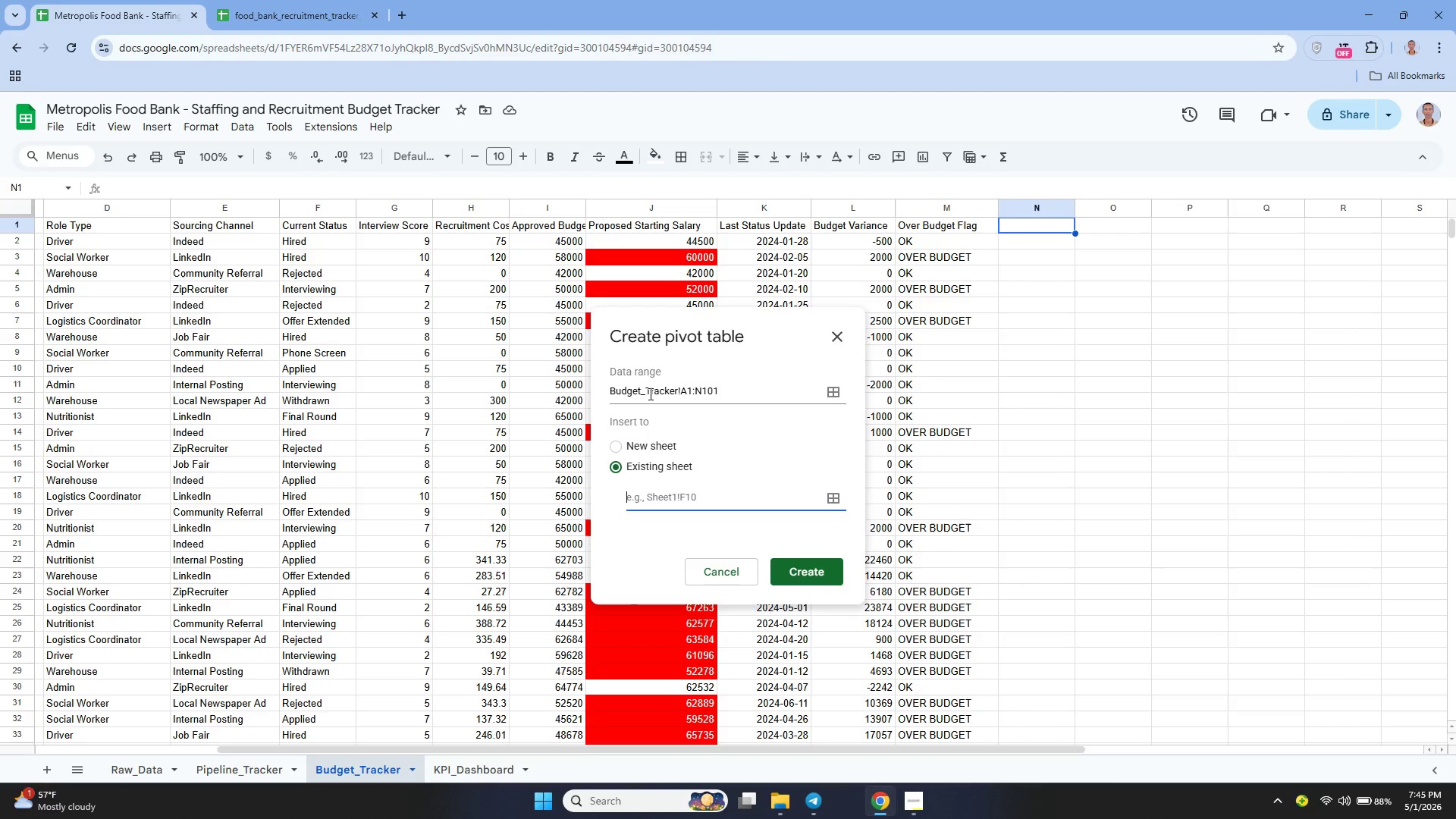 
double_click([649, 394])
 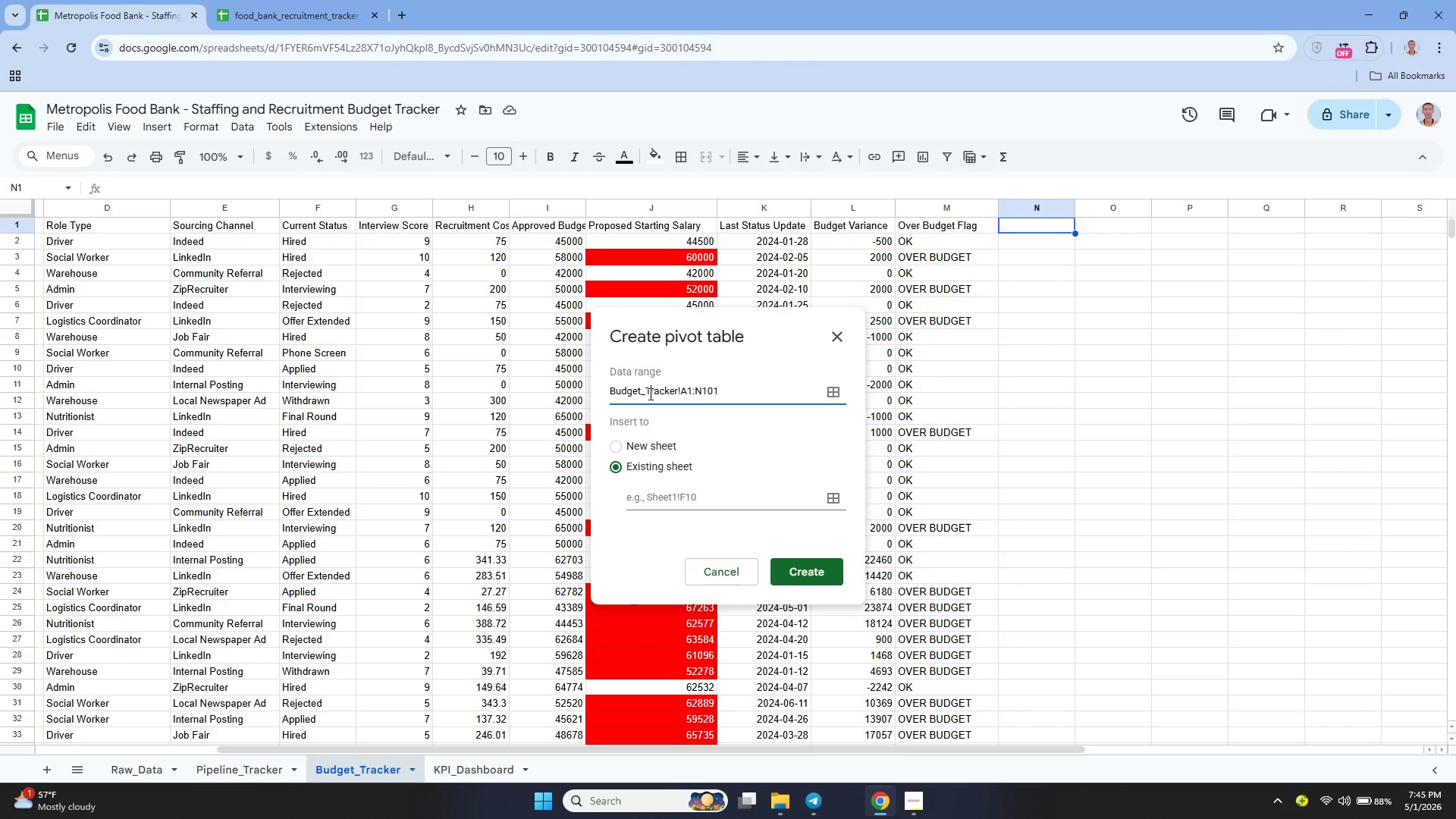 
double_click([649, 394])
 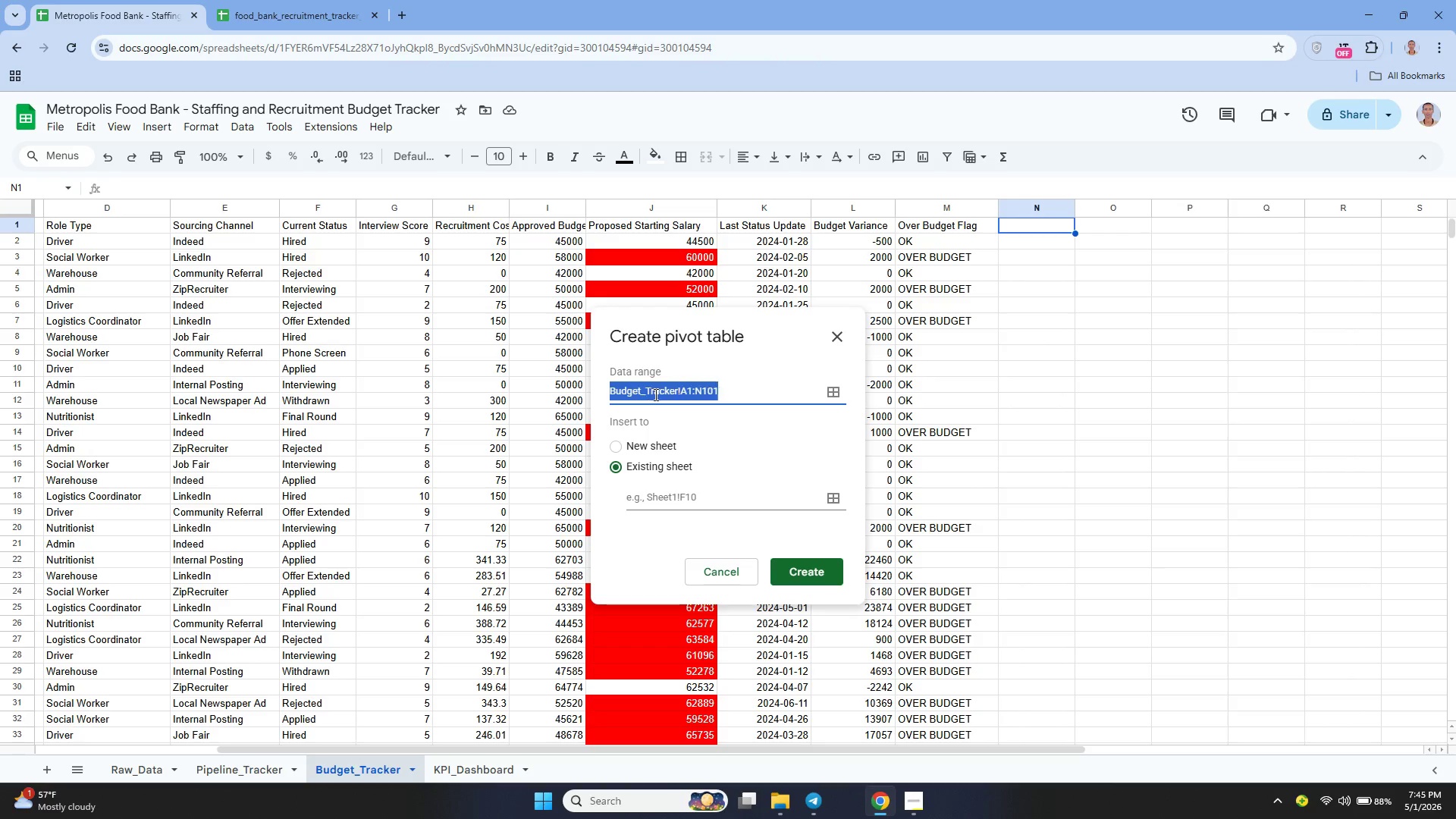 
left_click_drag(start_coordinate=[649, 394], to_coordinate=[654, 394])
 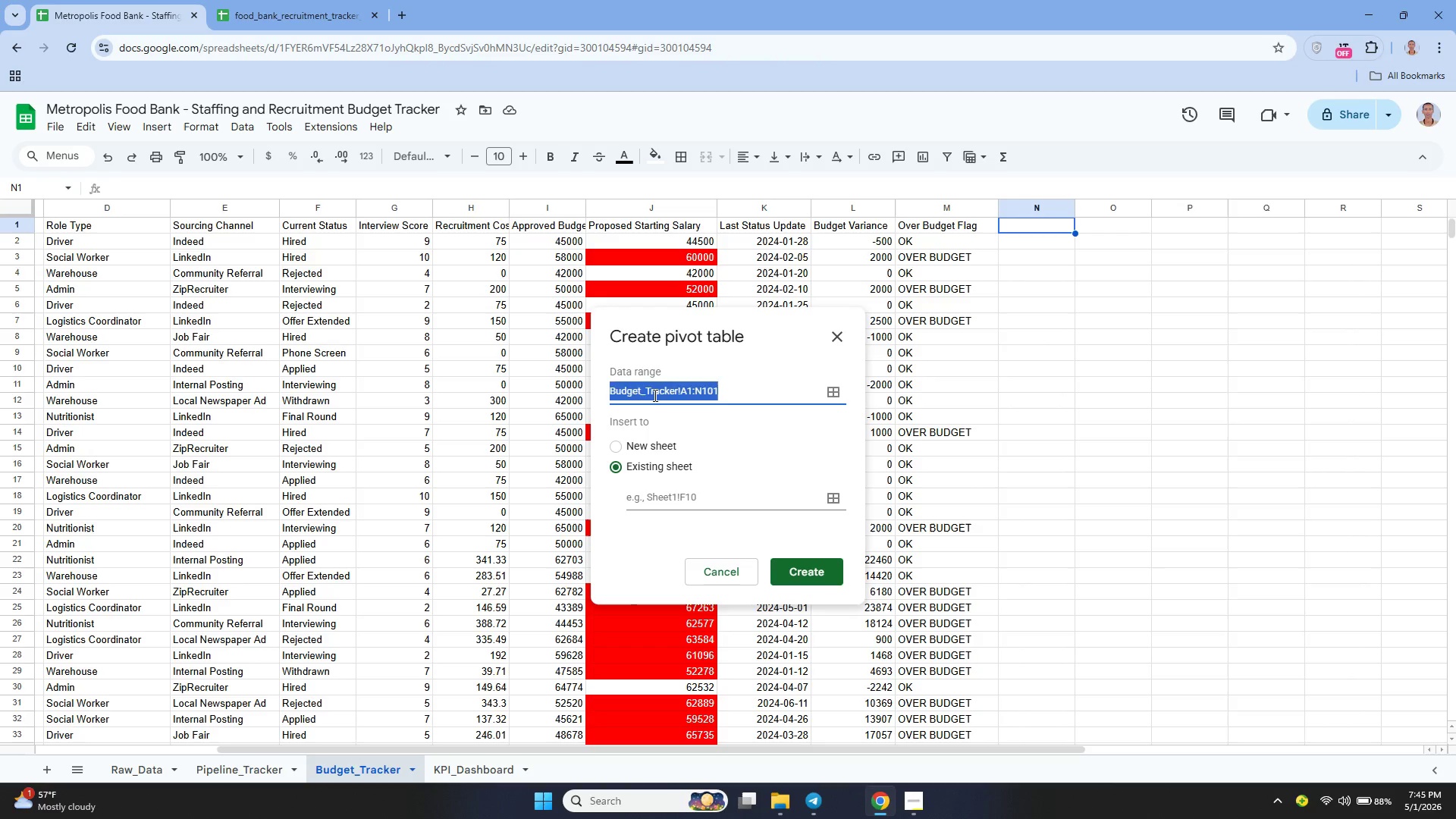 
key(Backspace)
type(a1)
key(Backspace)
key(Backspace)
type(A1:K101)
 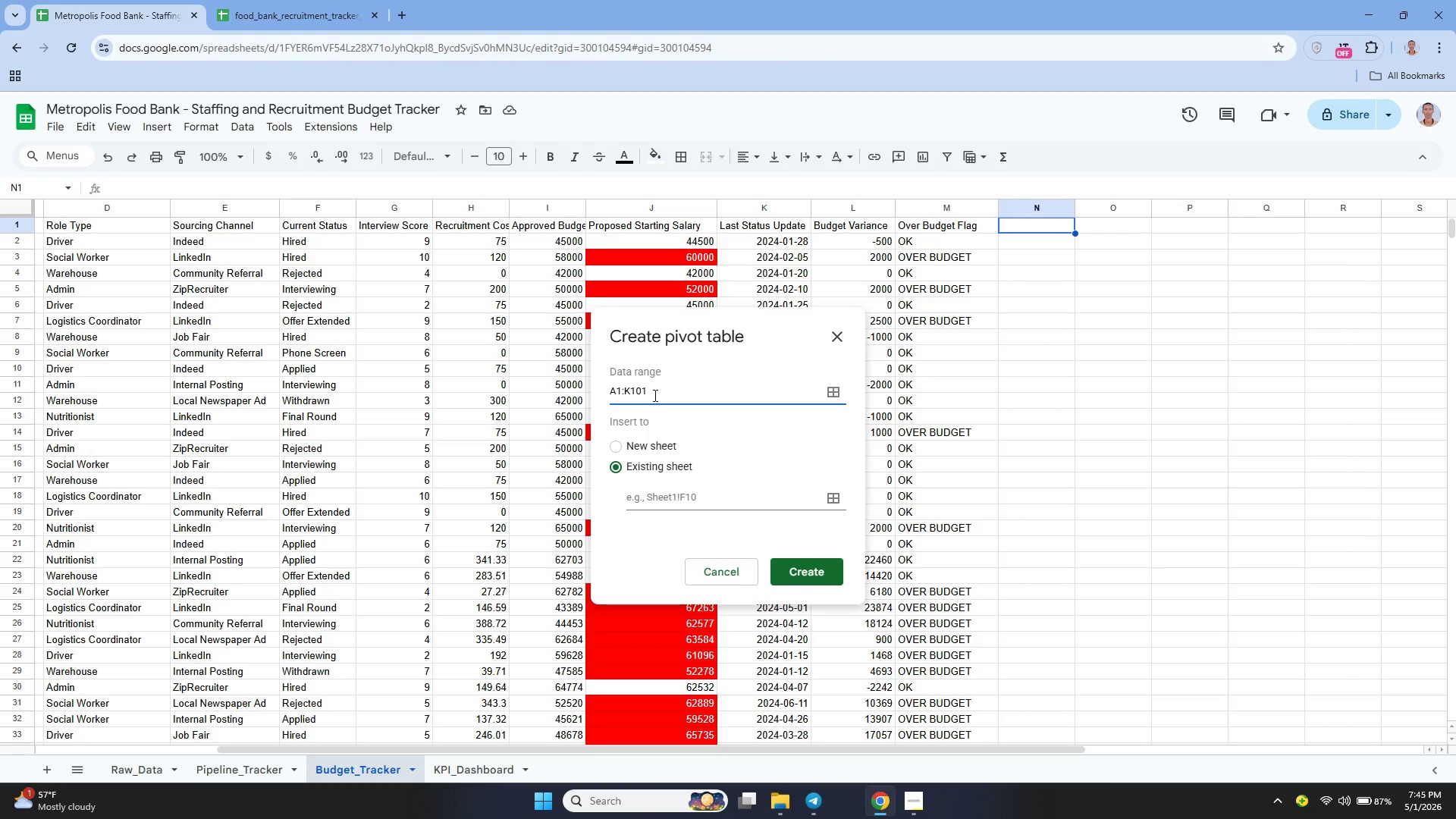 
wait(29.92)
 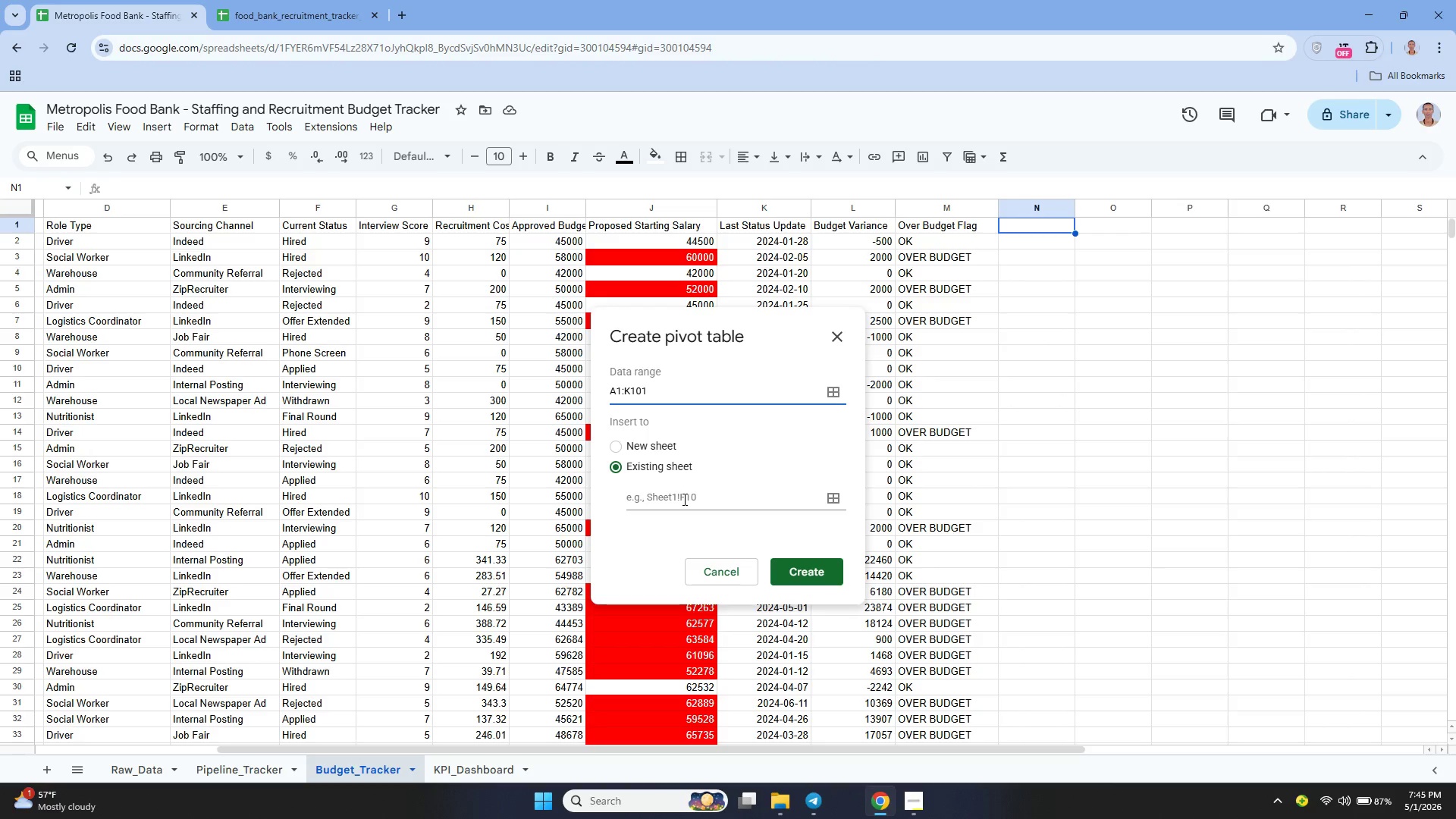 
left_click([690, 500])
 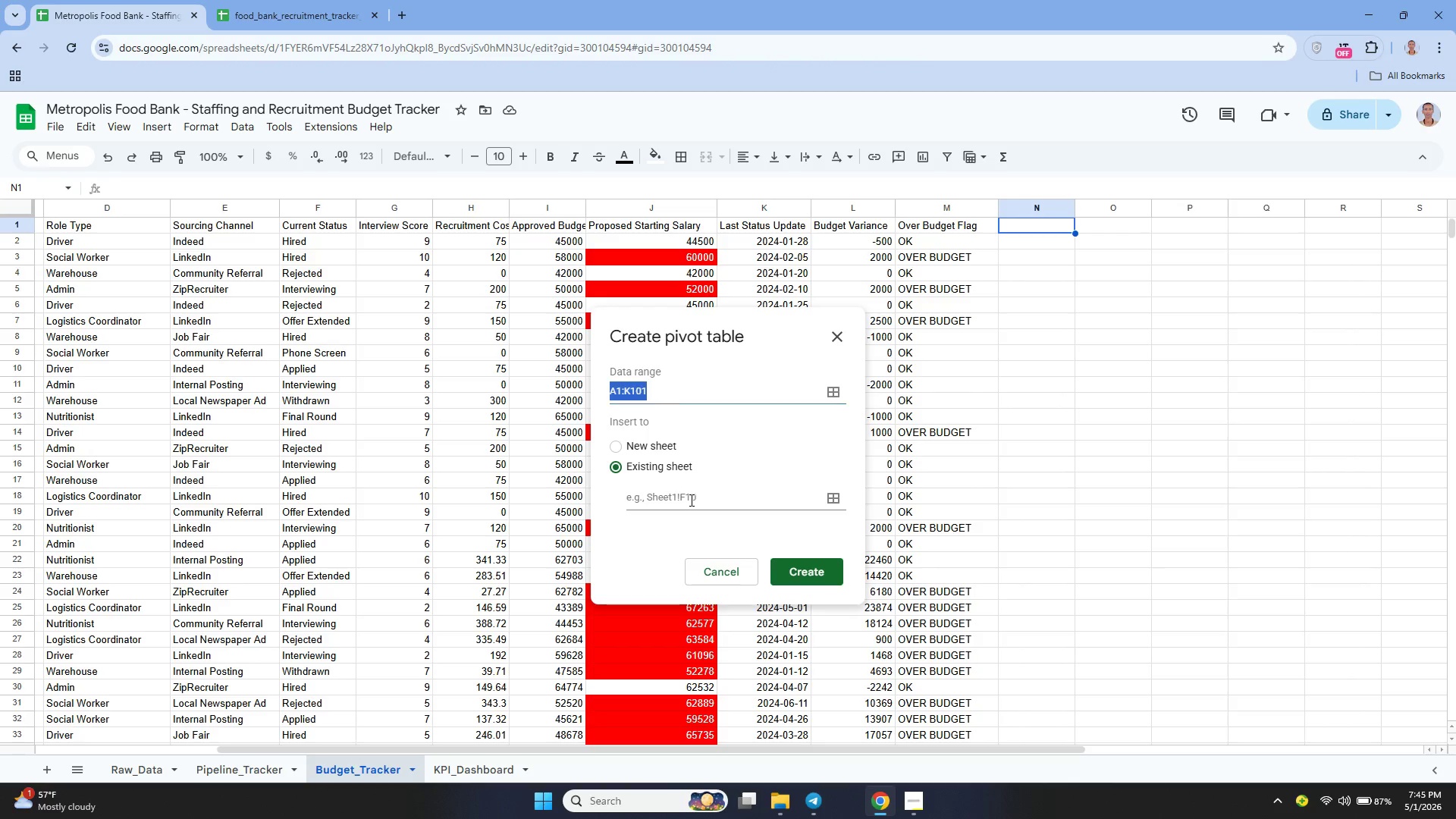 
key(Shift+A)
 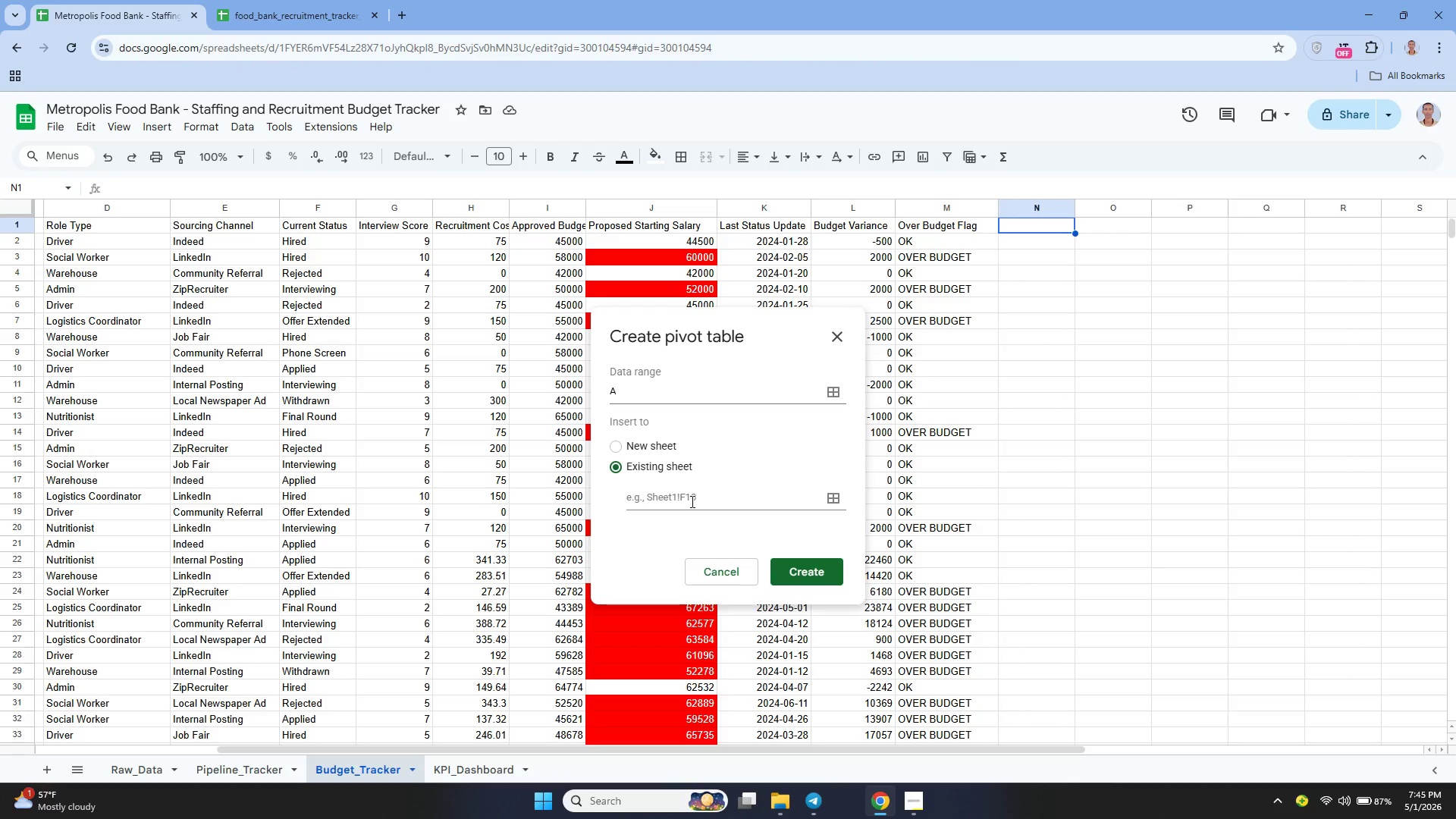 
wait(16.12)
 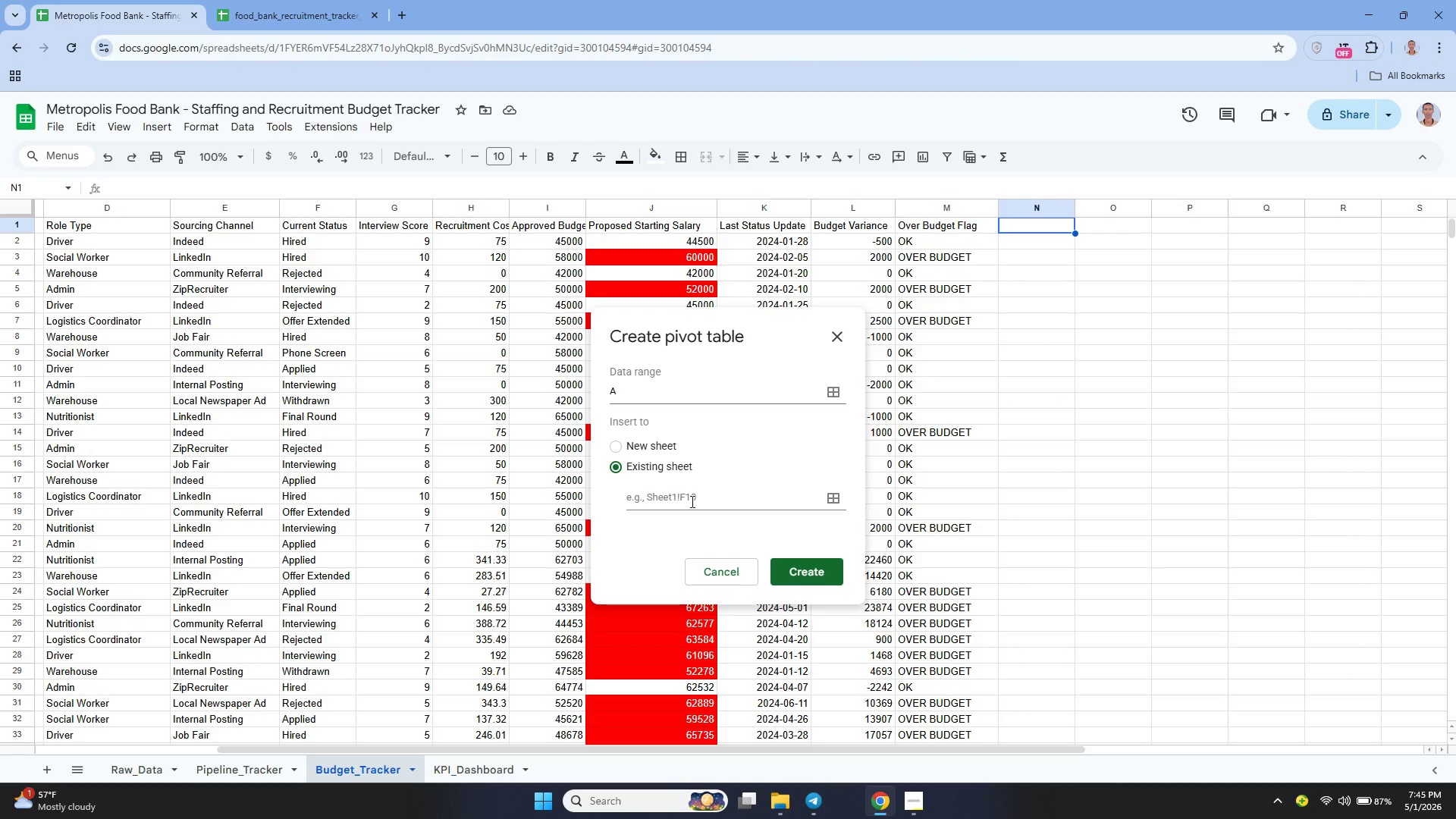 
type(\)
key(Backspace)
key(Backspace)
type(N)
key(Backspace)
key(Backspace)
type()1)
 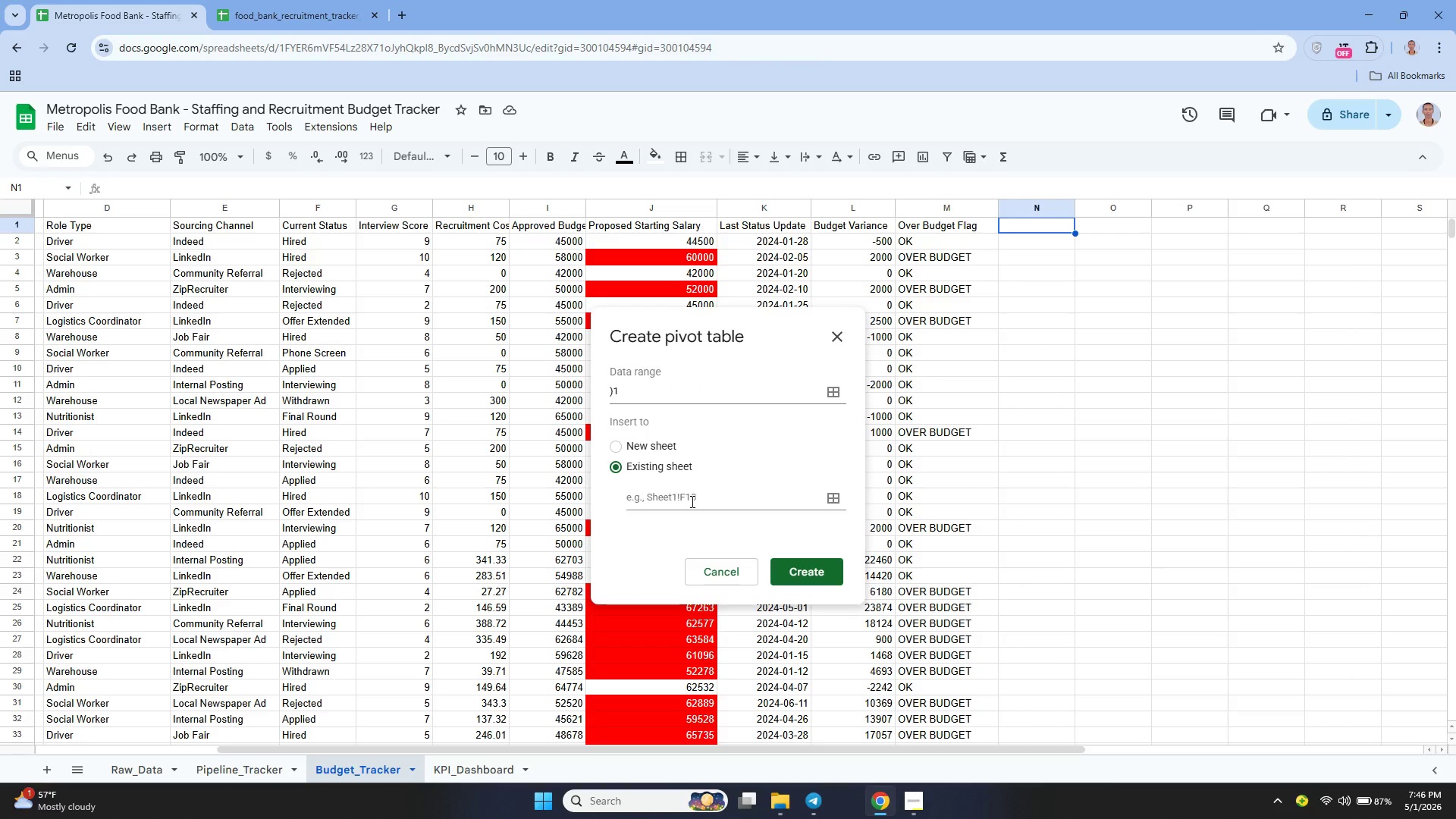 
left_click([691, 501])
 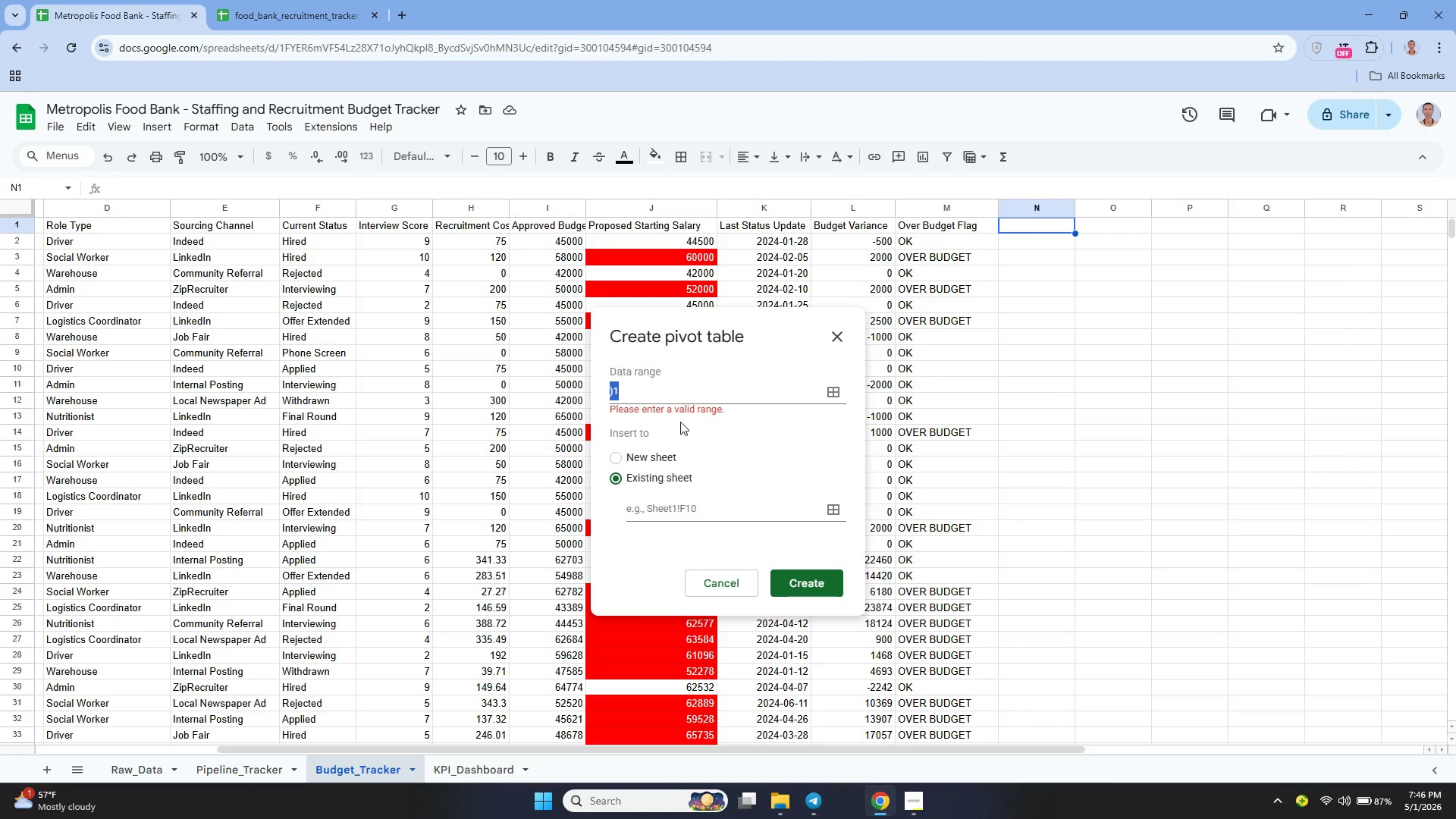 
key(Control+Z)
 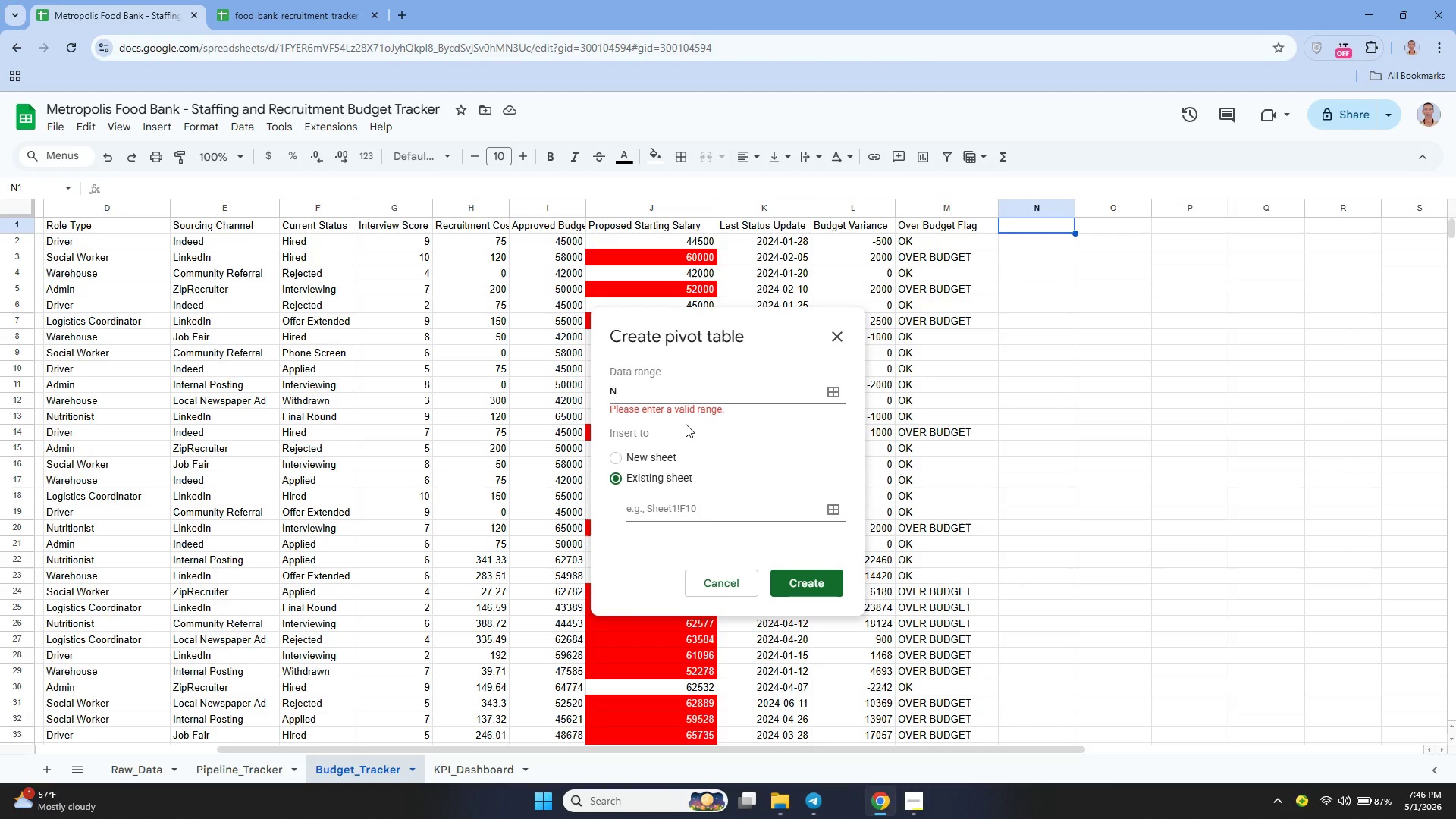 
key(Control+Z)
 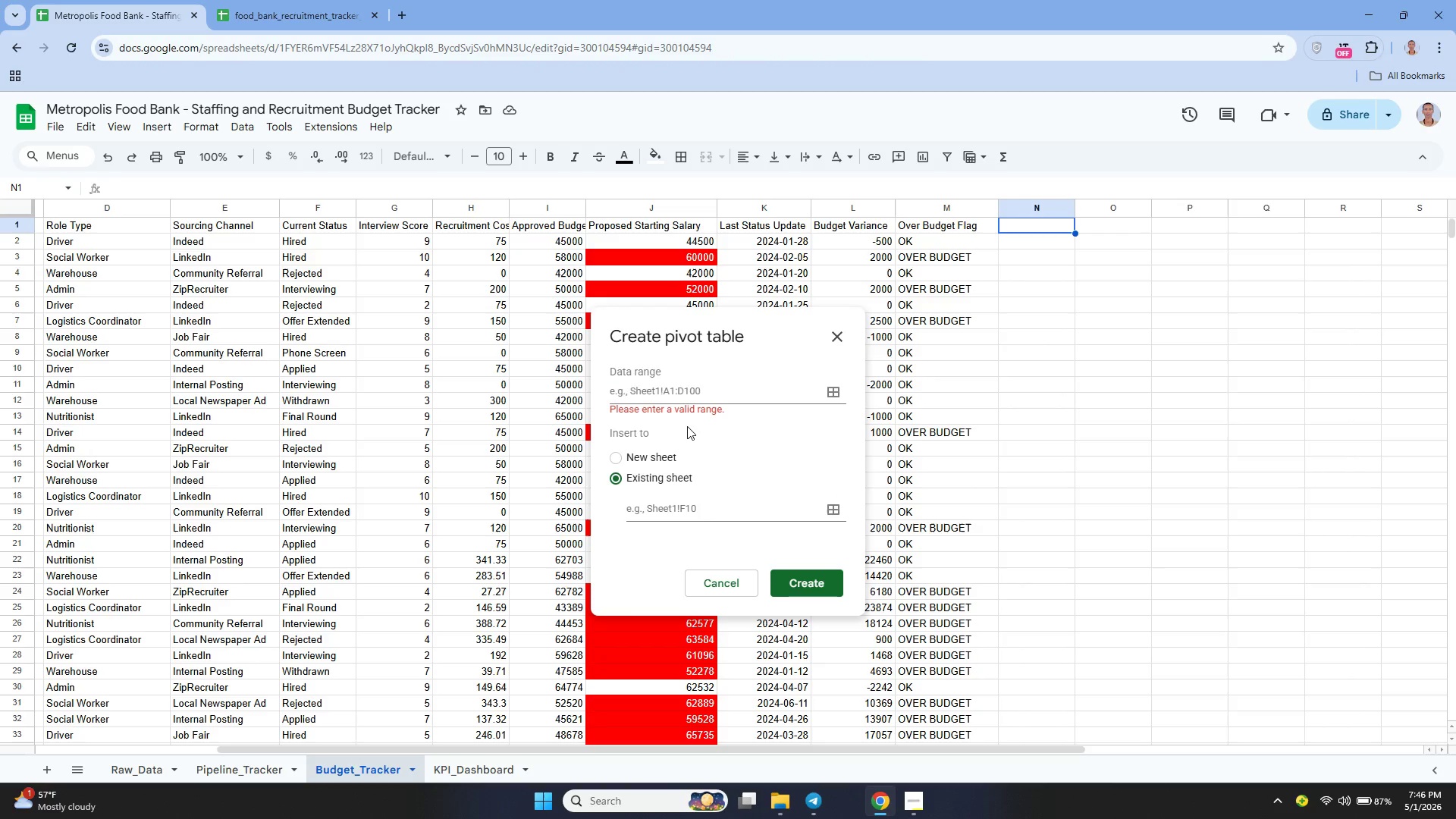 
key(Control+Z)
 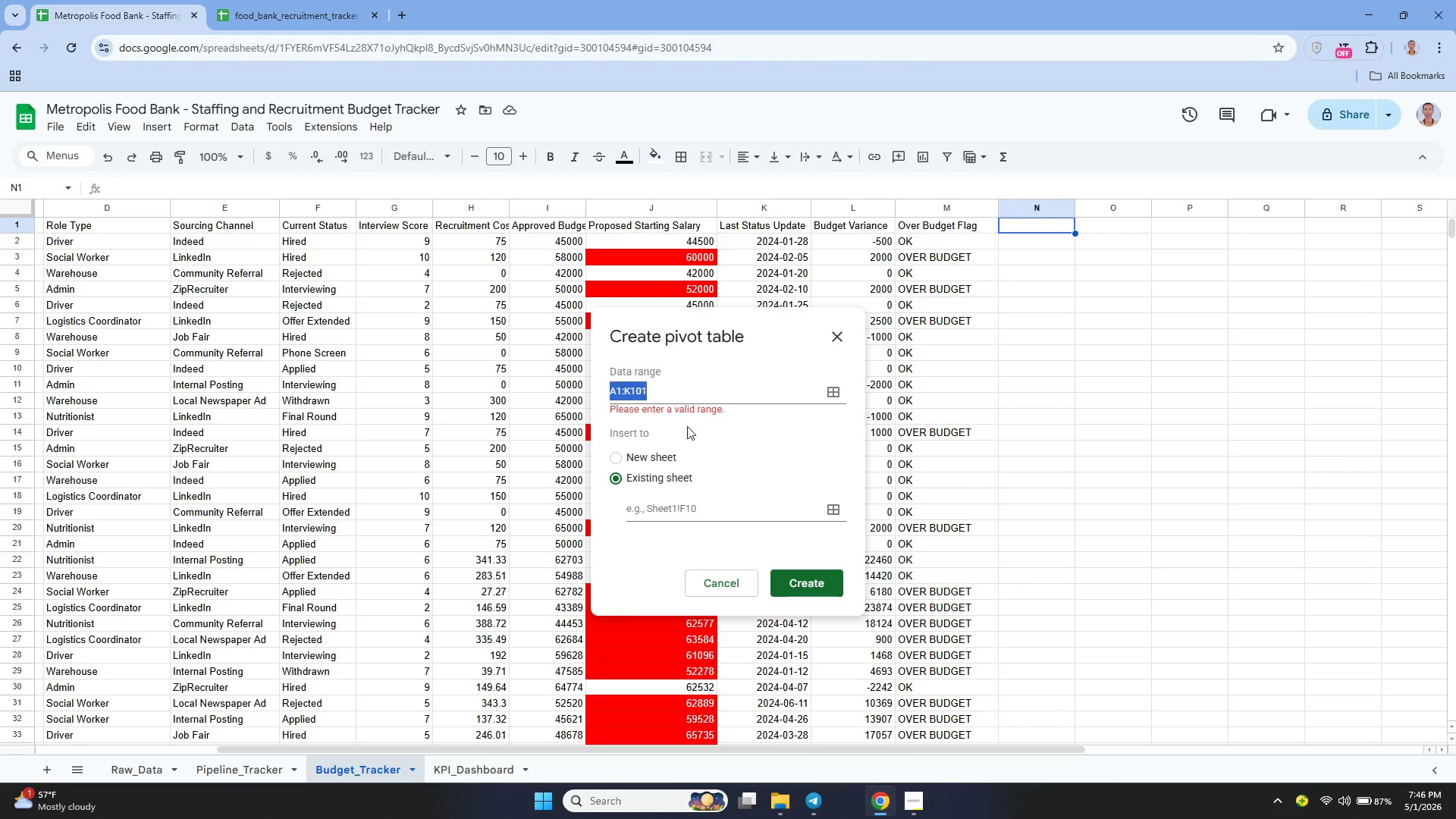 
key(Control+Z)
 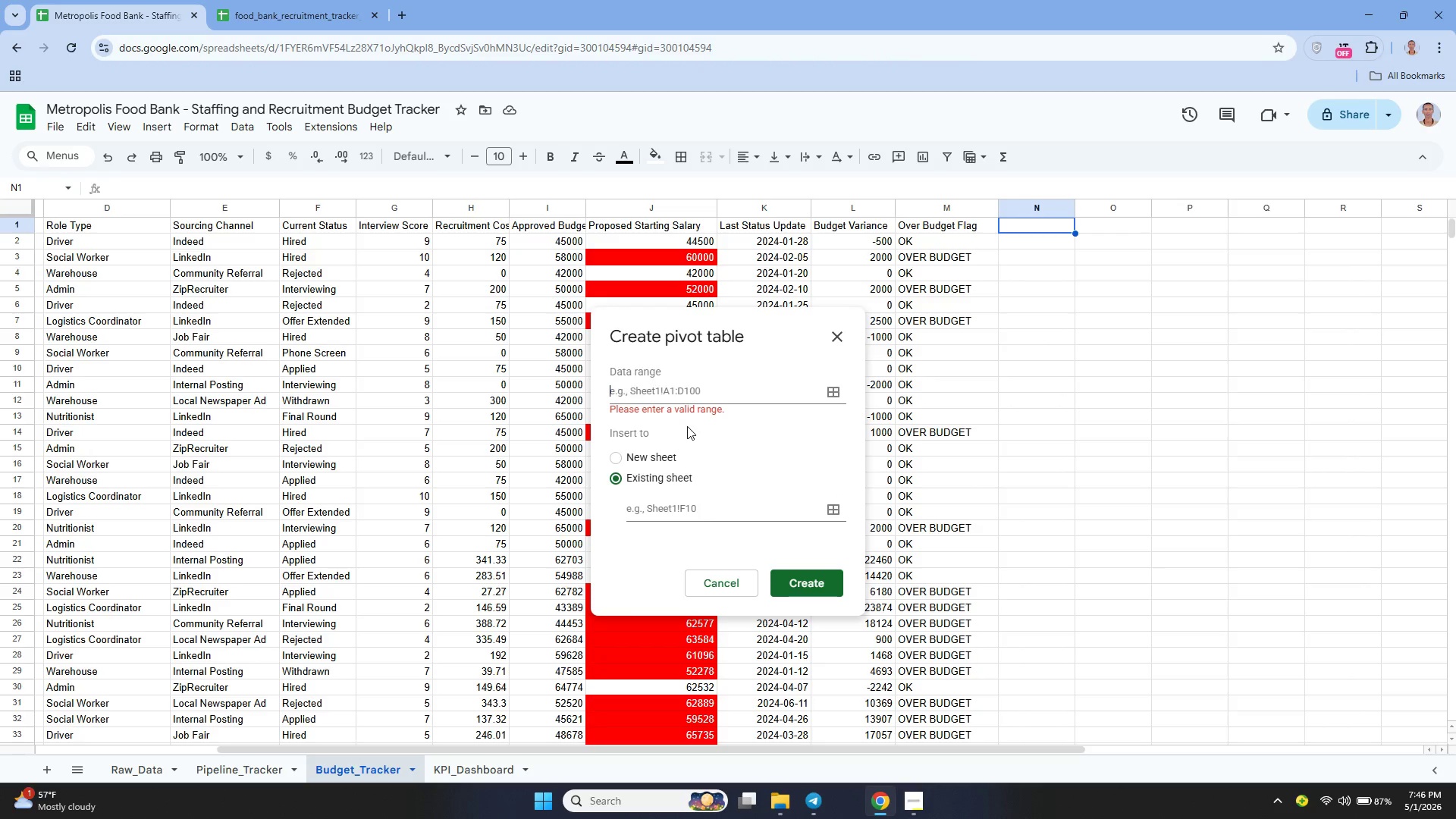 
key(Control+Z)
 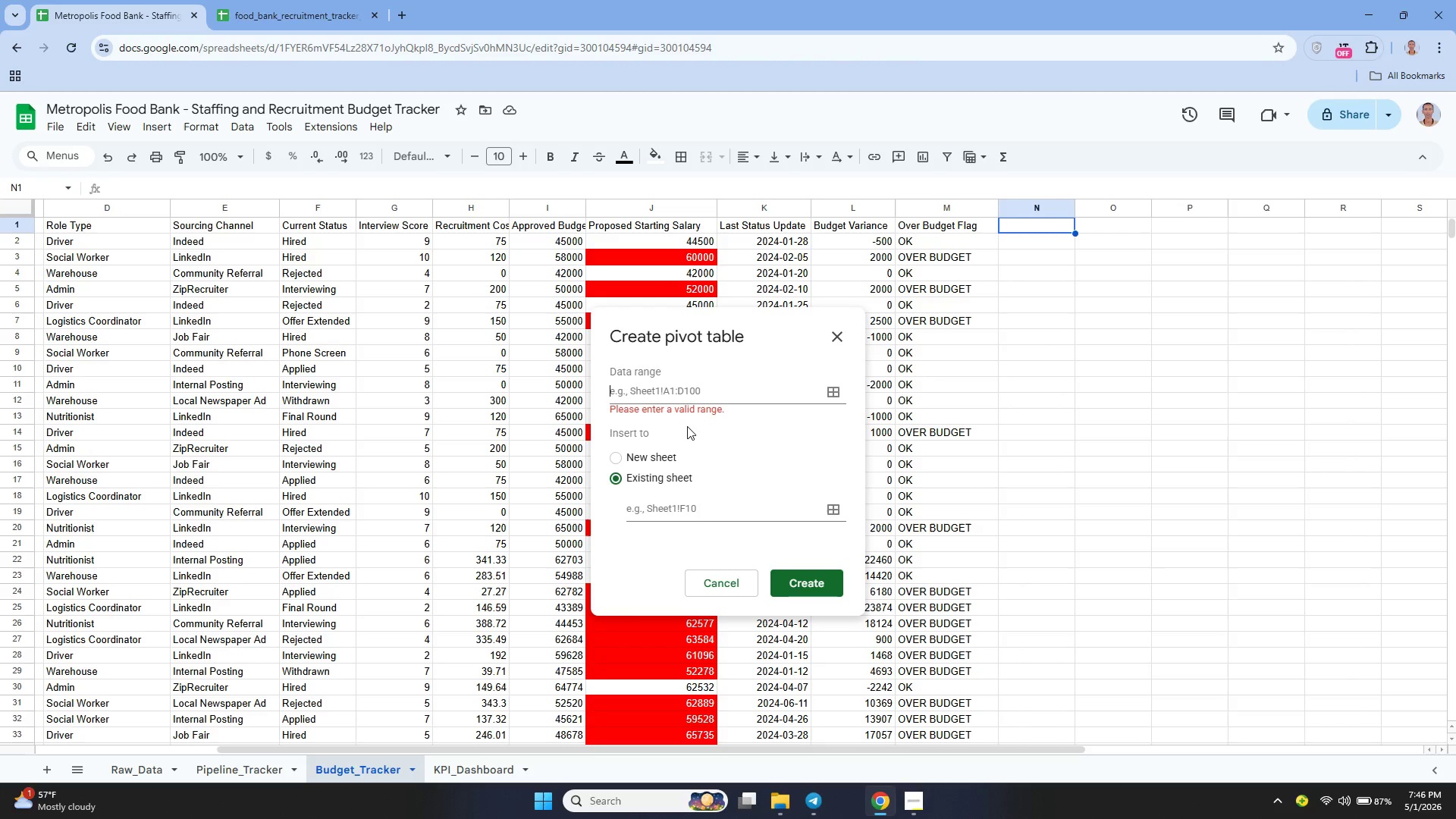 
left_click([687, 426])
 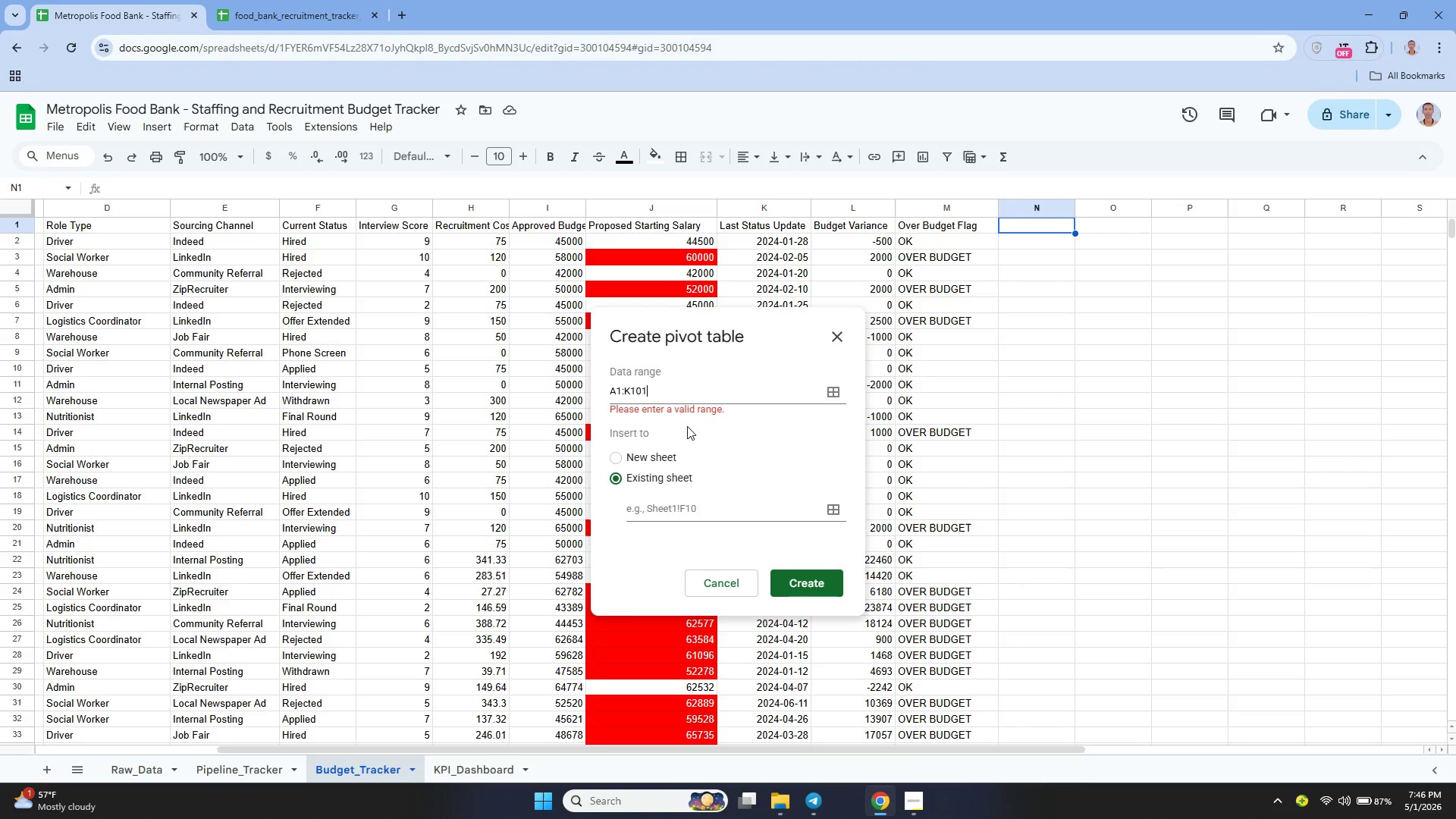 
key(Control+Y)
 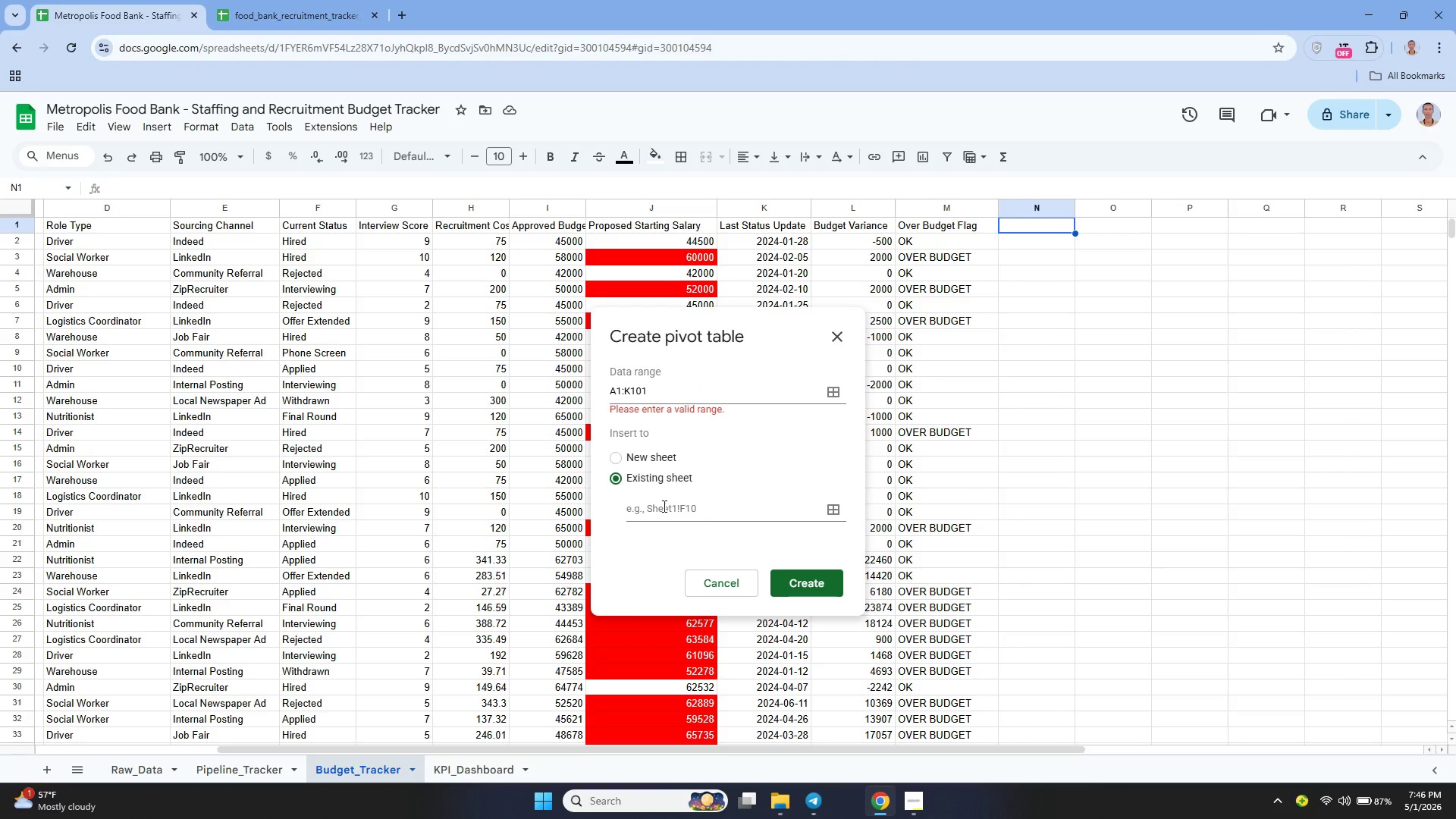 
left_click([661, 510])
 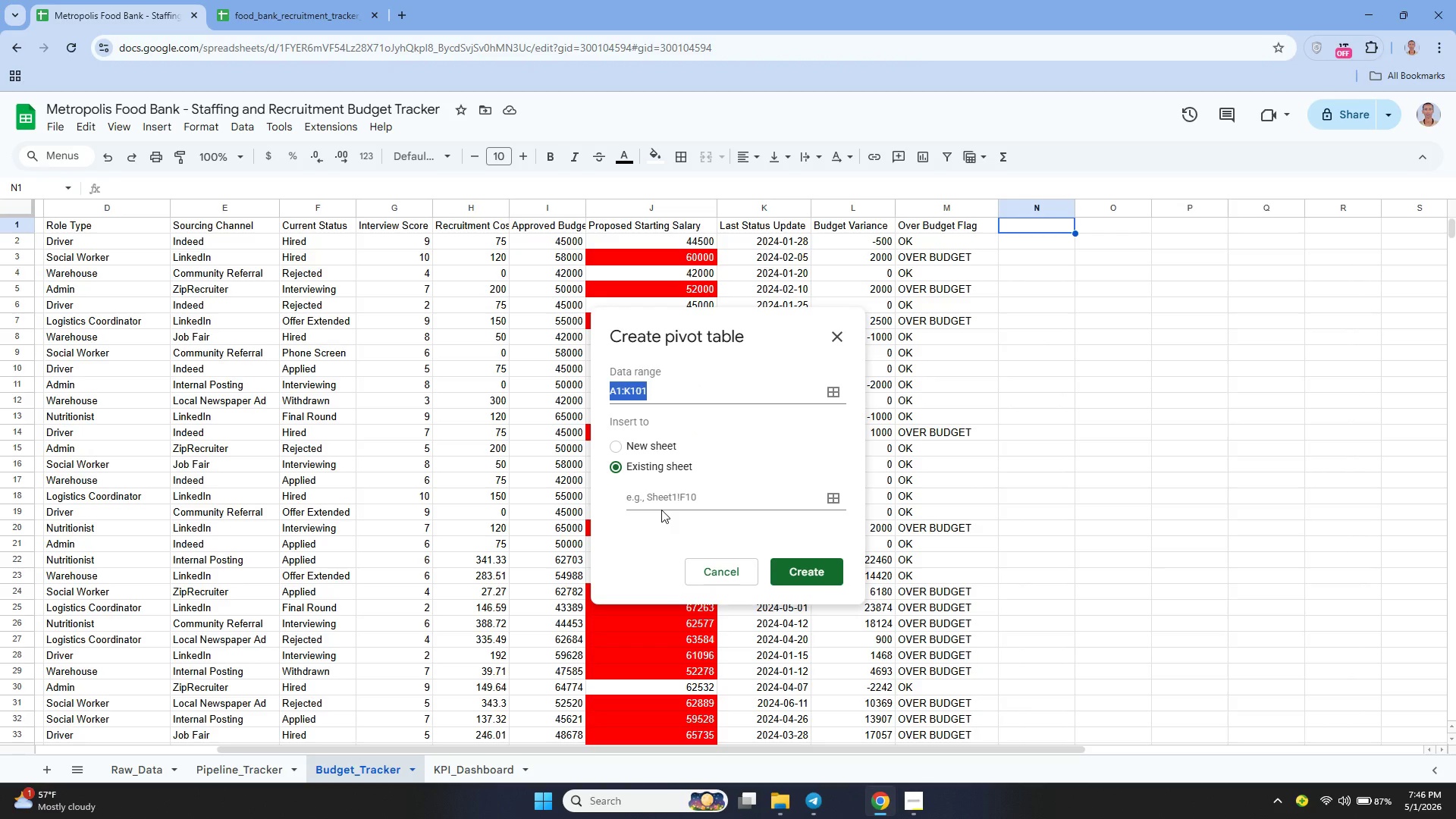 
hold_key(key=ShiftLeft, duration=0.31)
 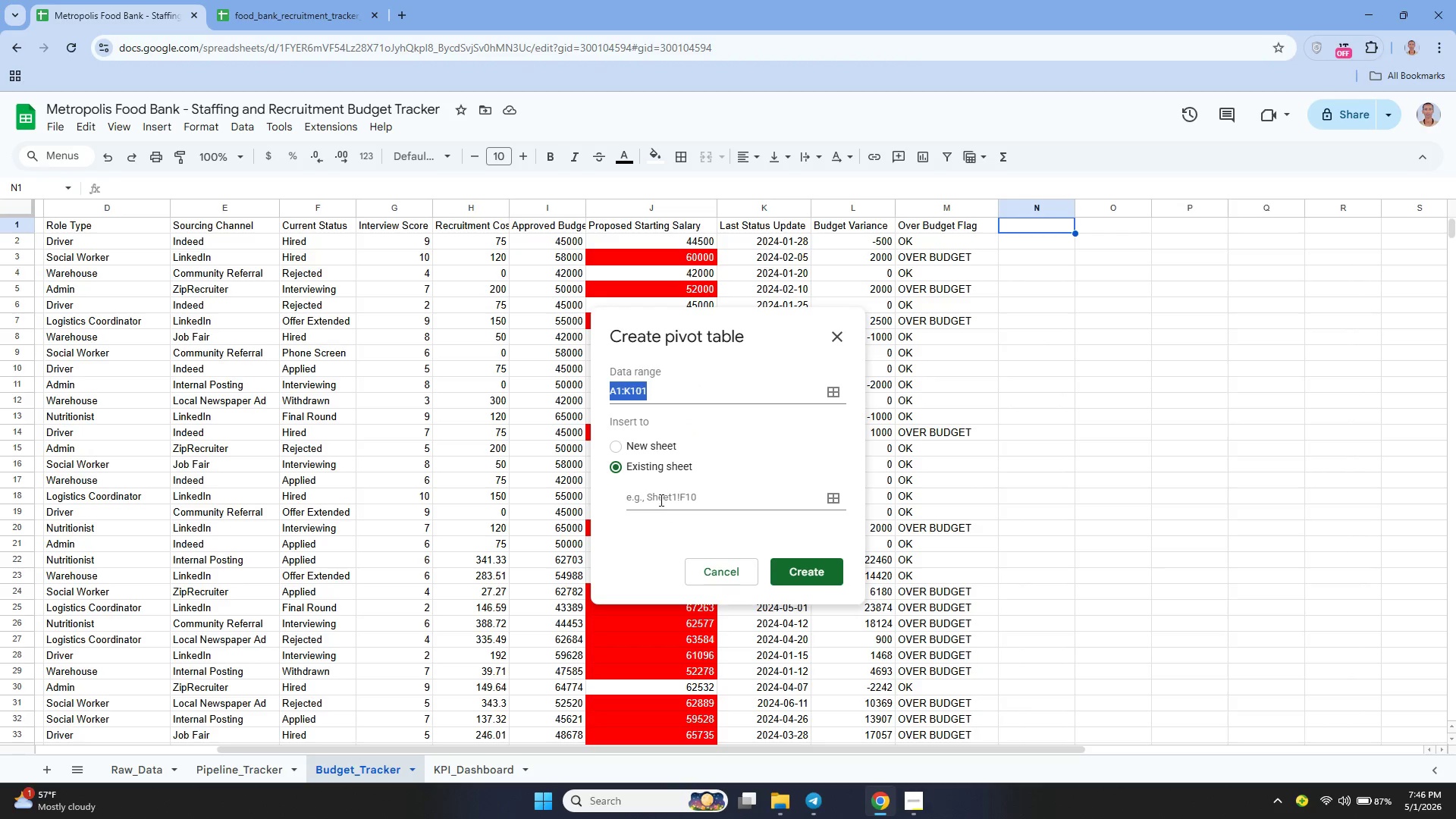 
left_click([660, 500])
 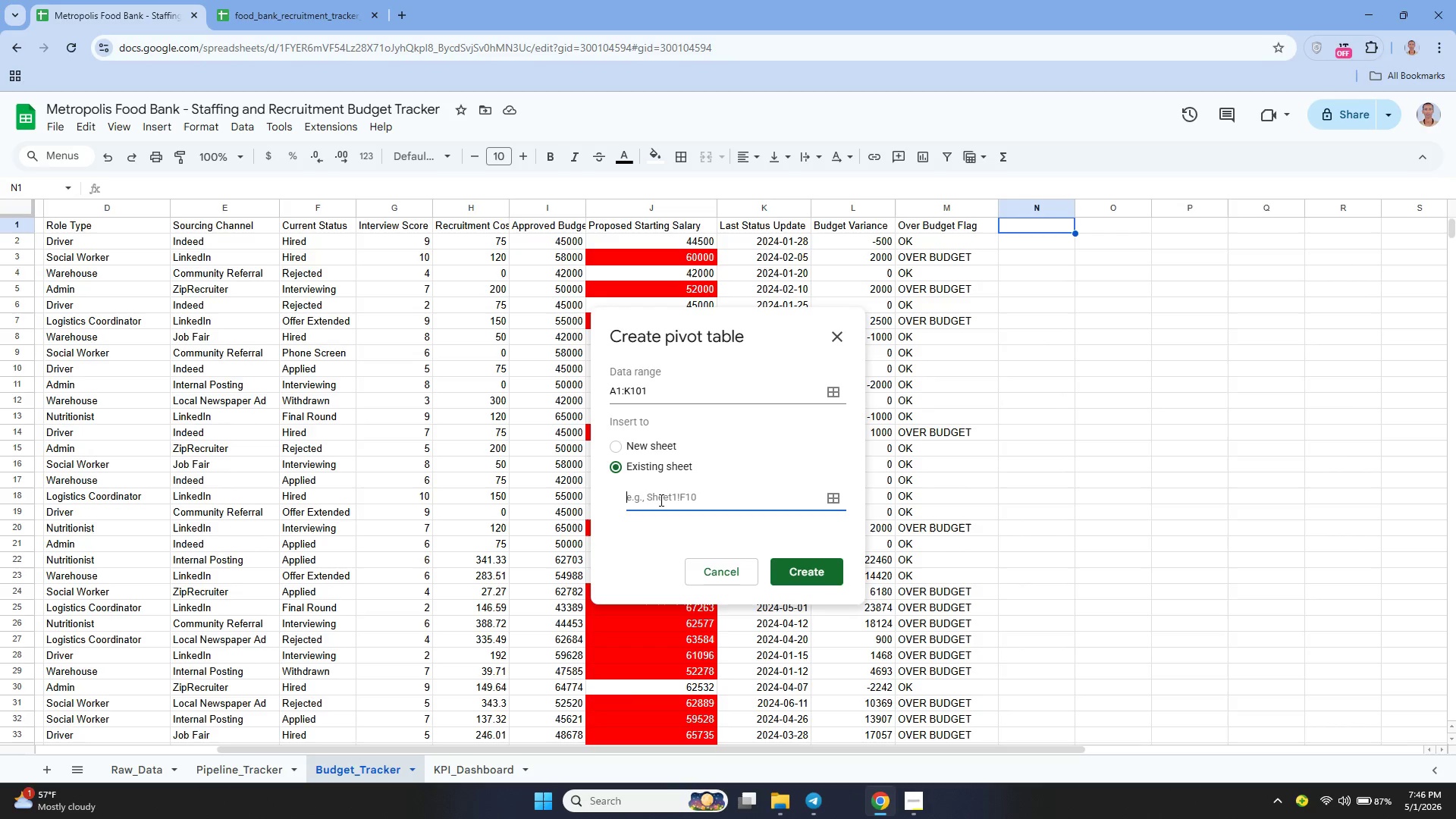 
type(O1)
key(Backspace)
key(Backspace)
type(O1)
 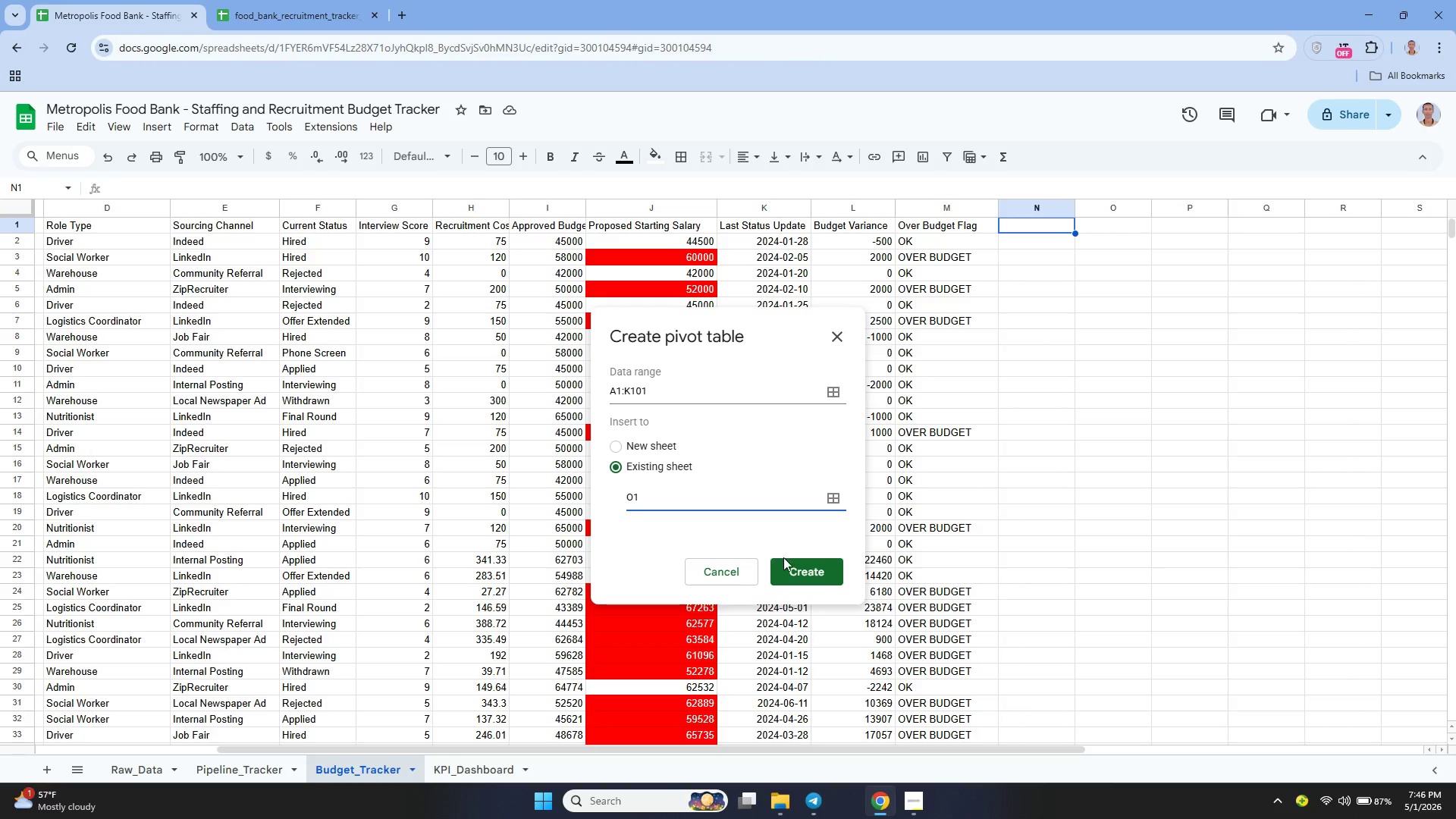 
left_click([795, 560])
 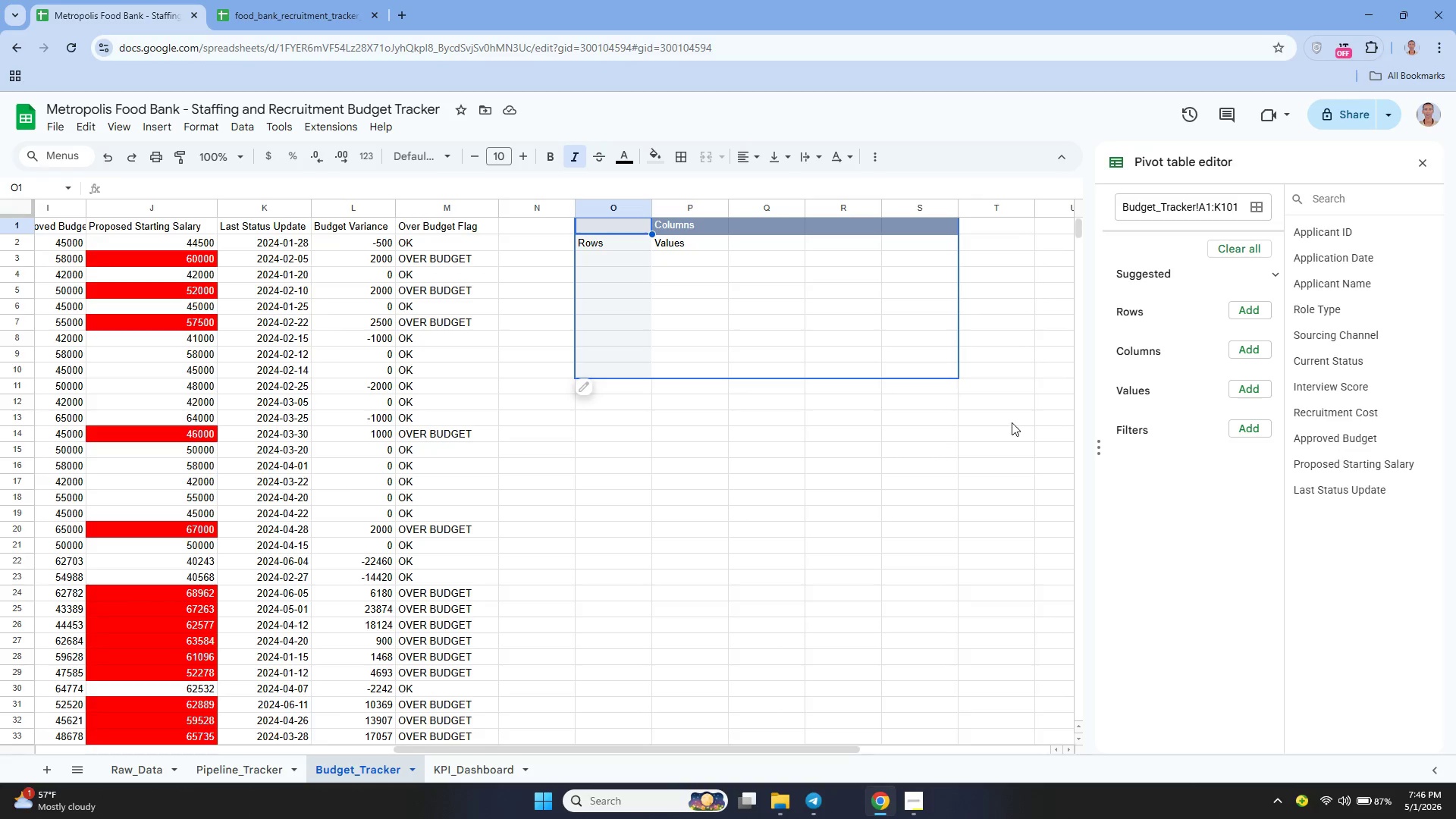 
wait(13.25)
 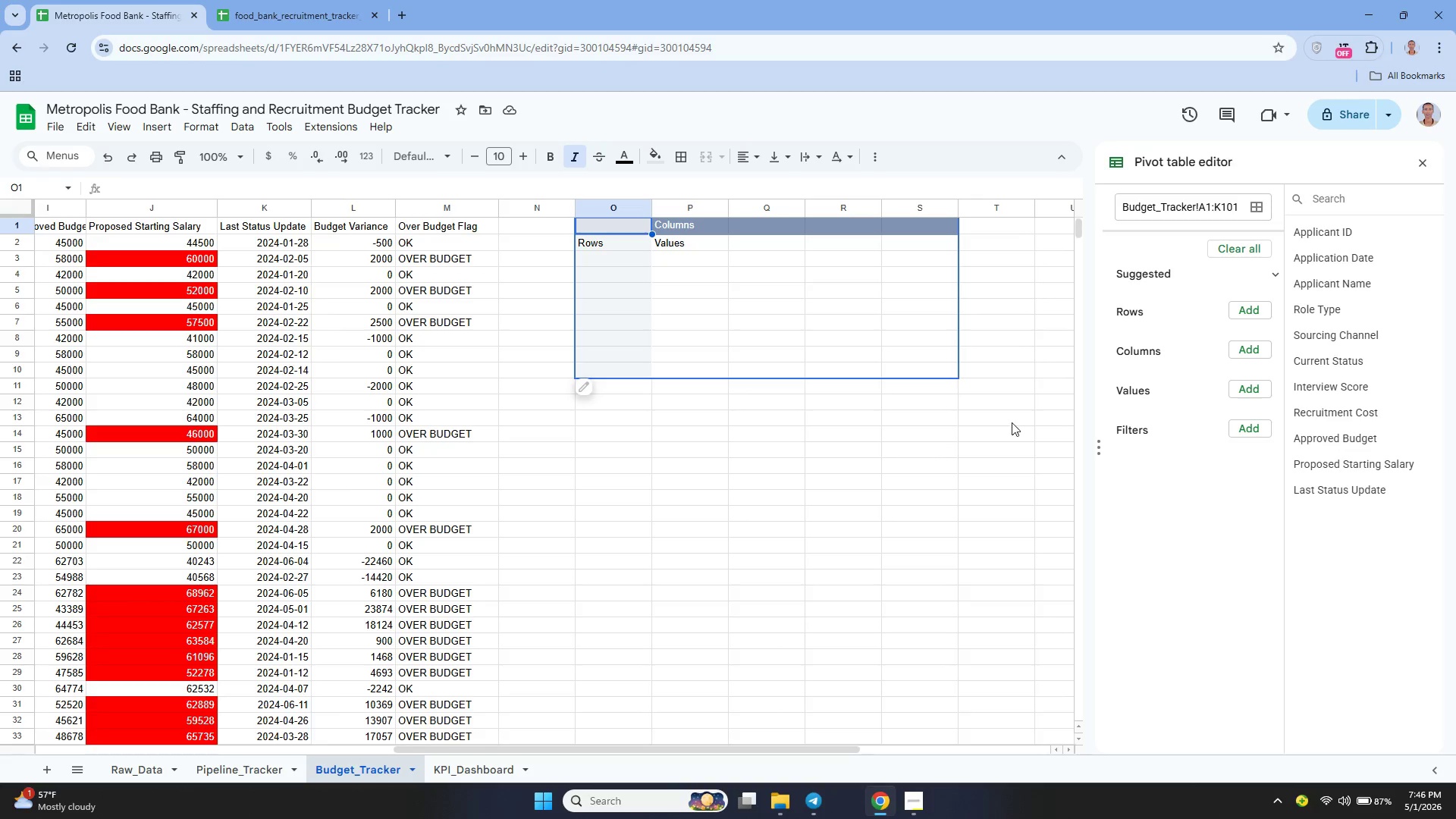 
left_click([1250, 303])
 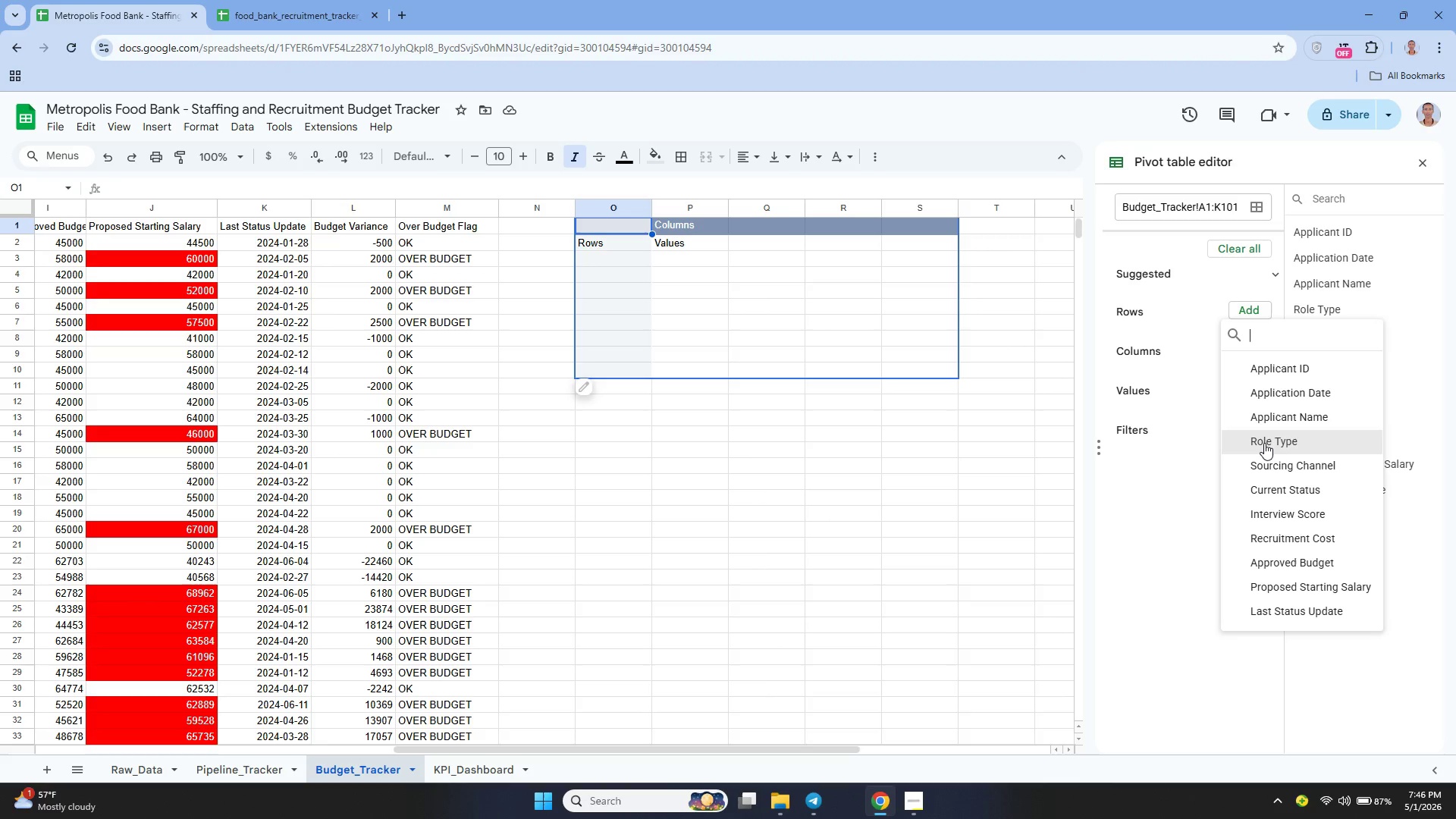 
left_click([1264, 443])
 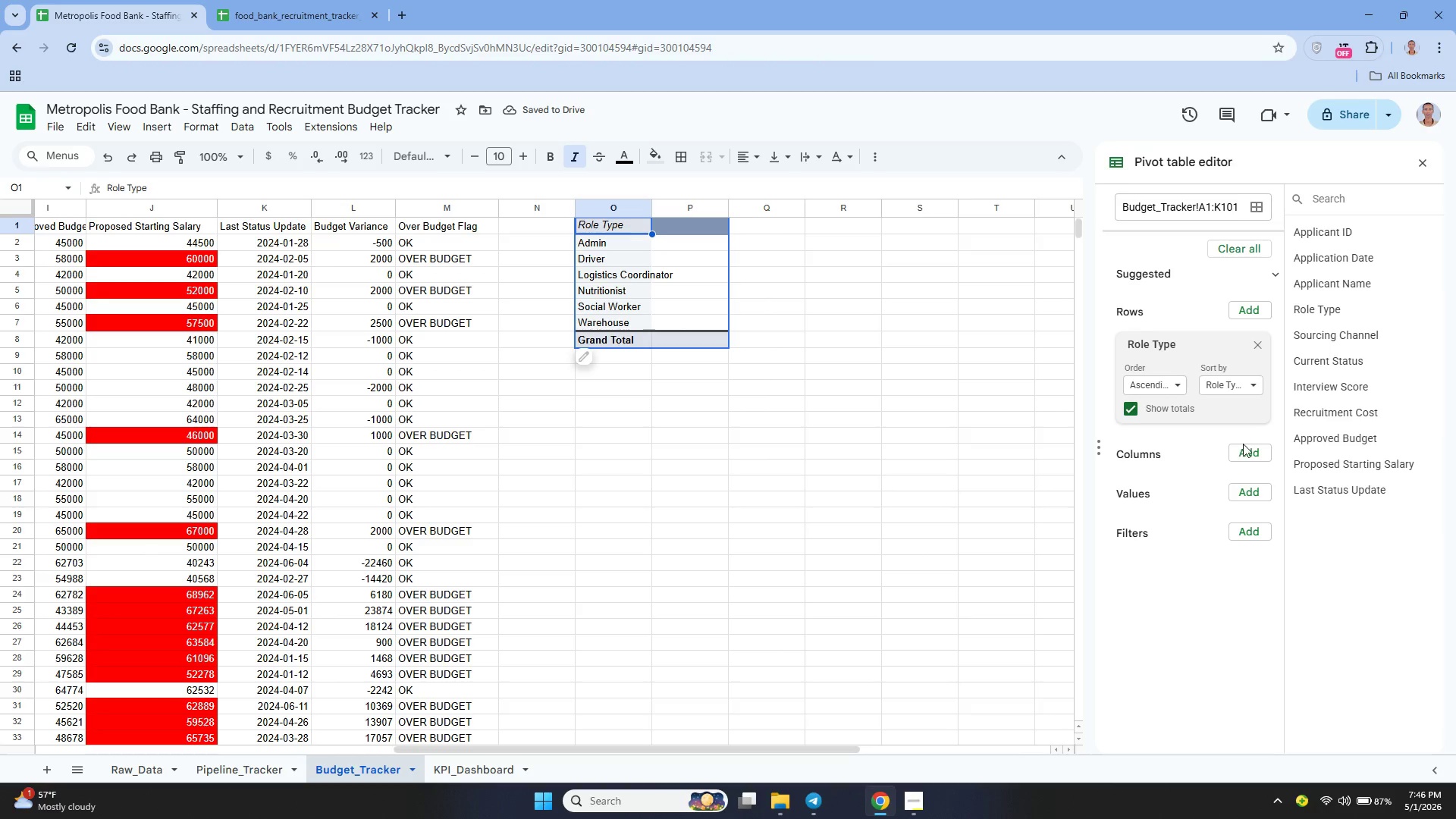 
wait(6.84)
 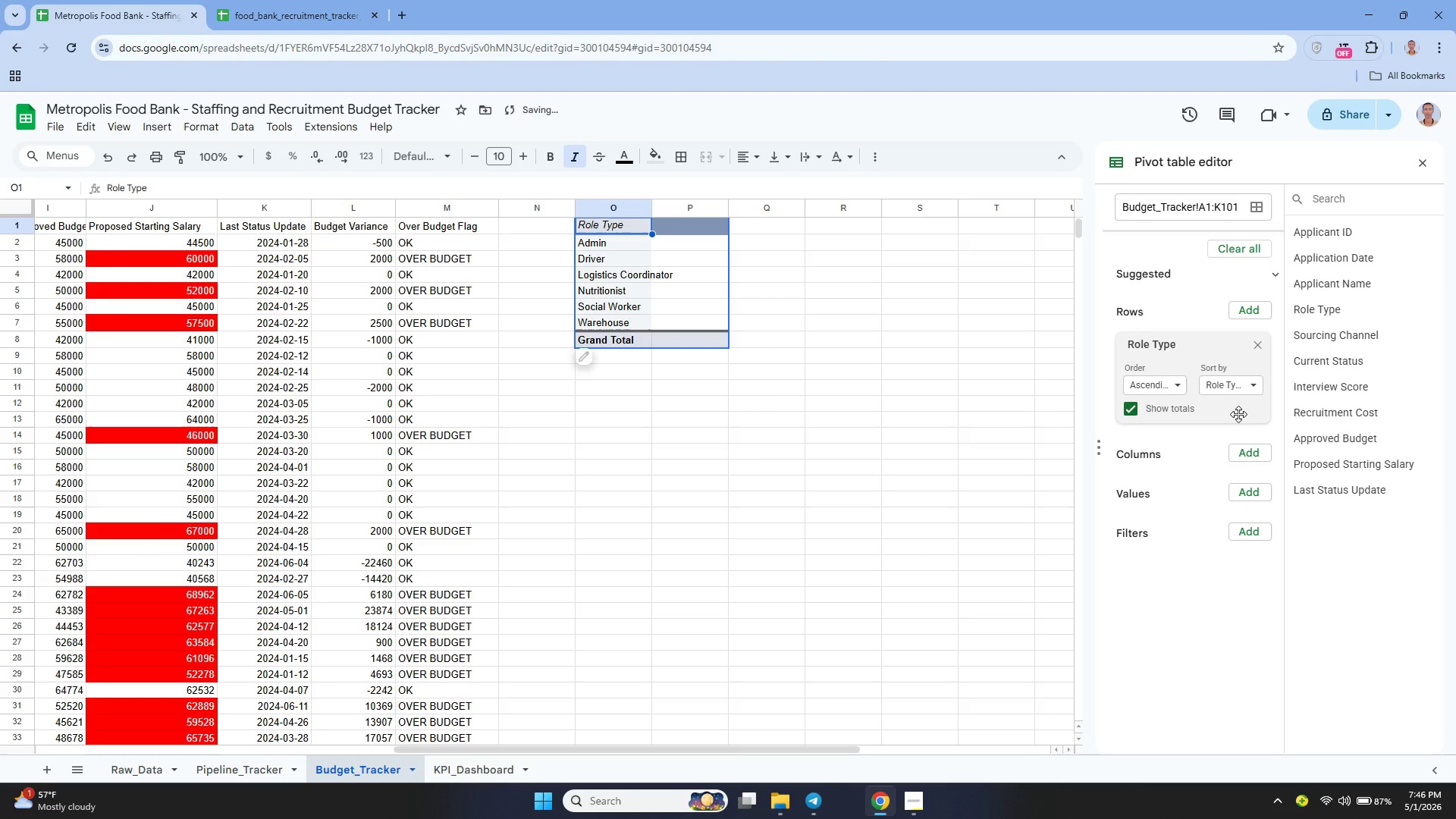 
left_click([1245, 488])
 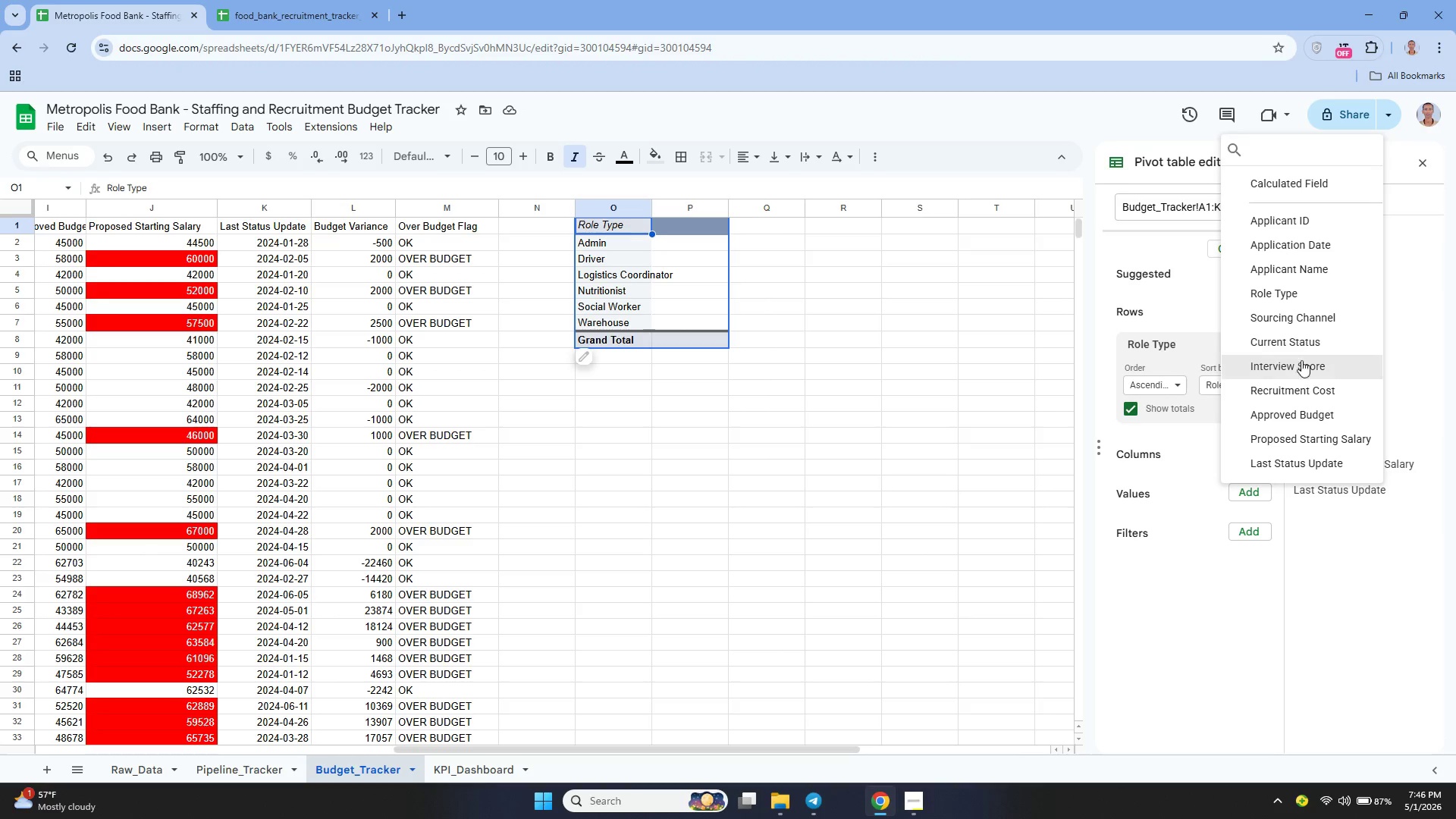 
left_click([1285, 416])
 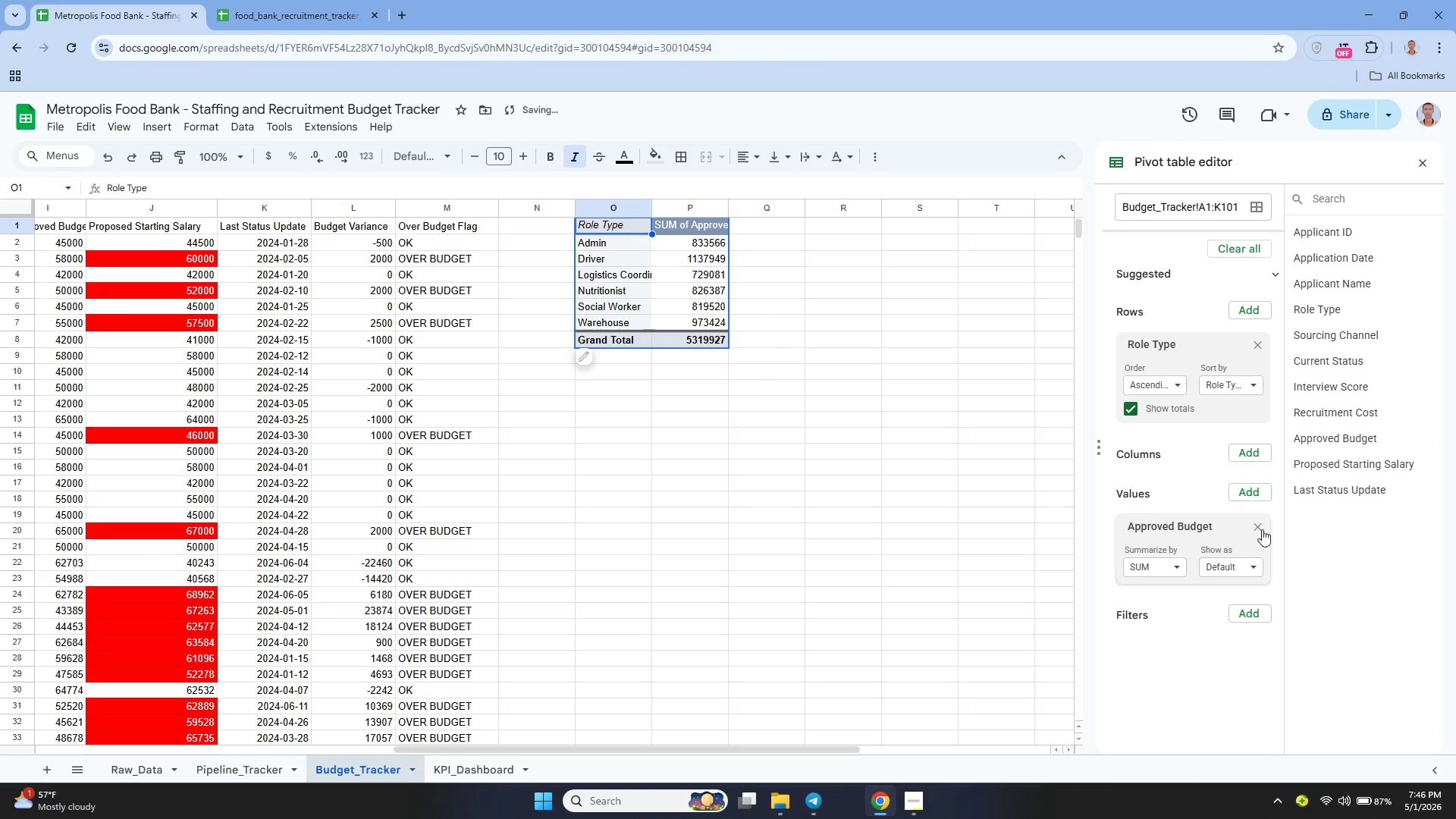 
left_click([1239, 611])
 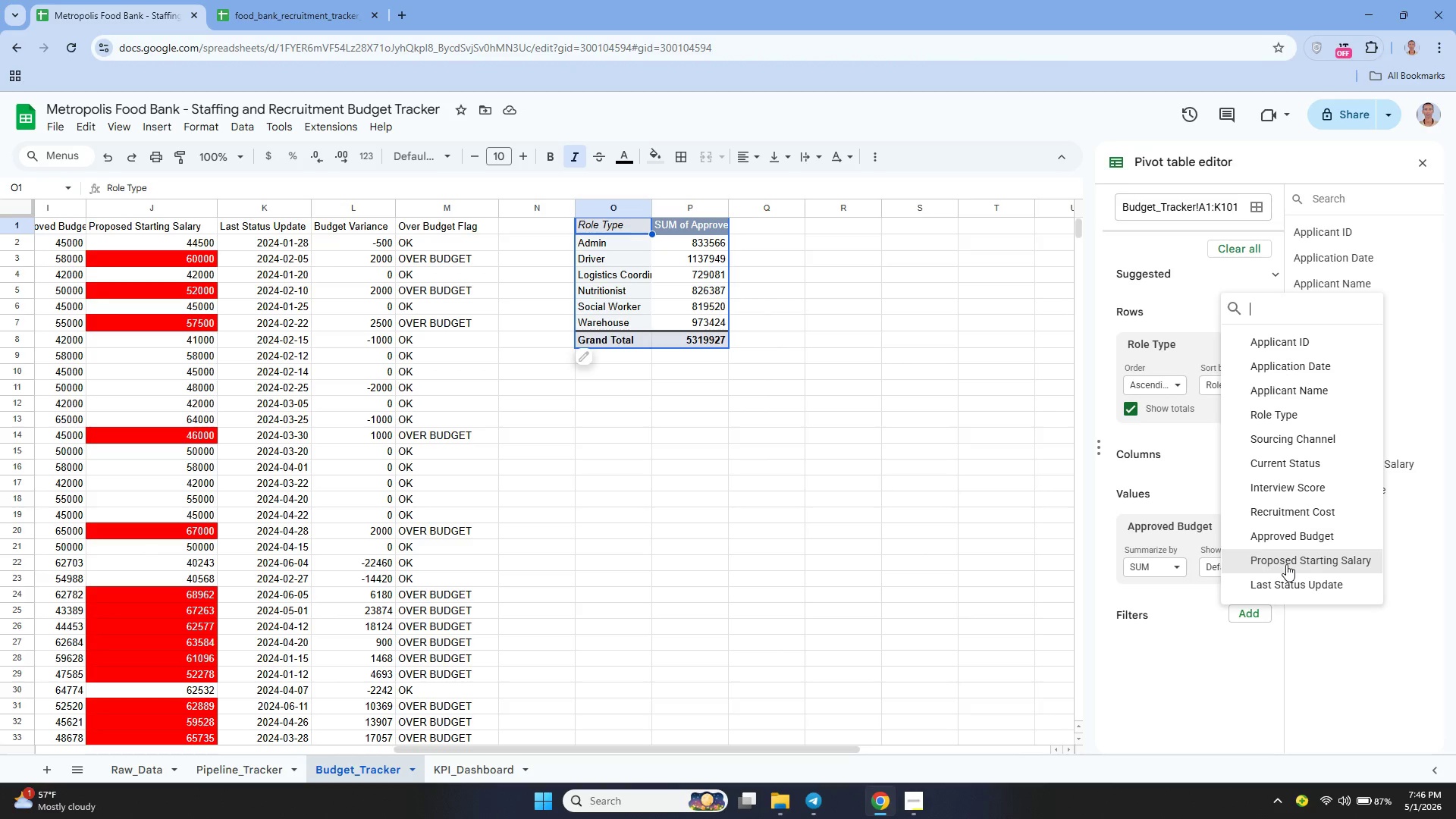 
left_click([1286, 564])
 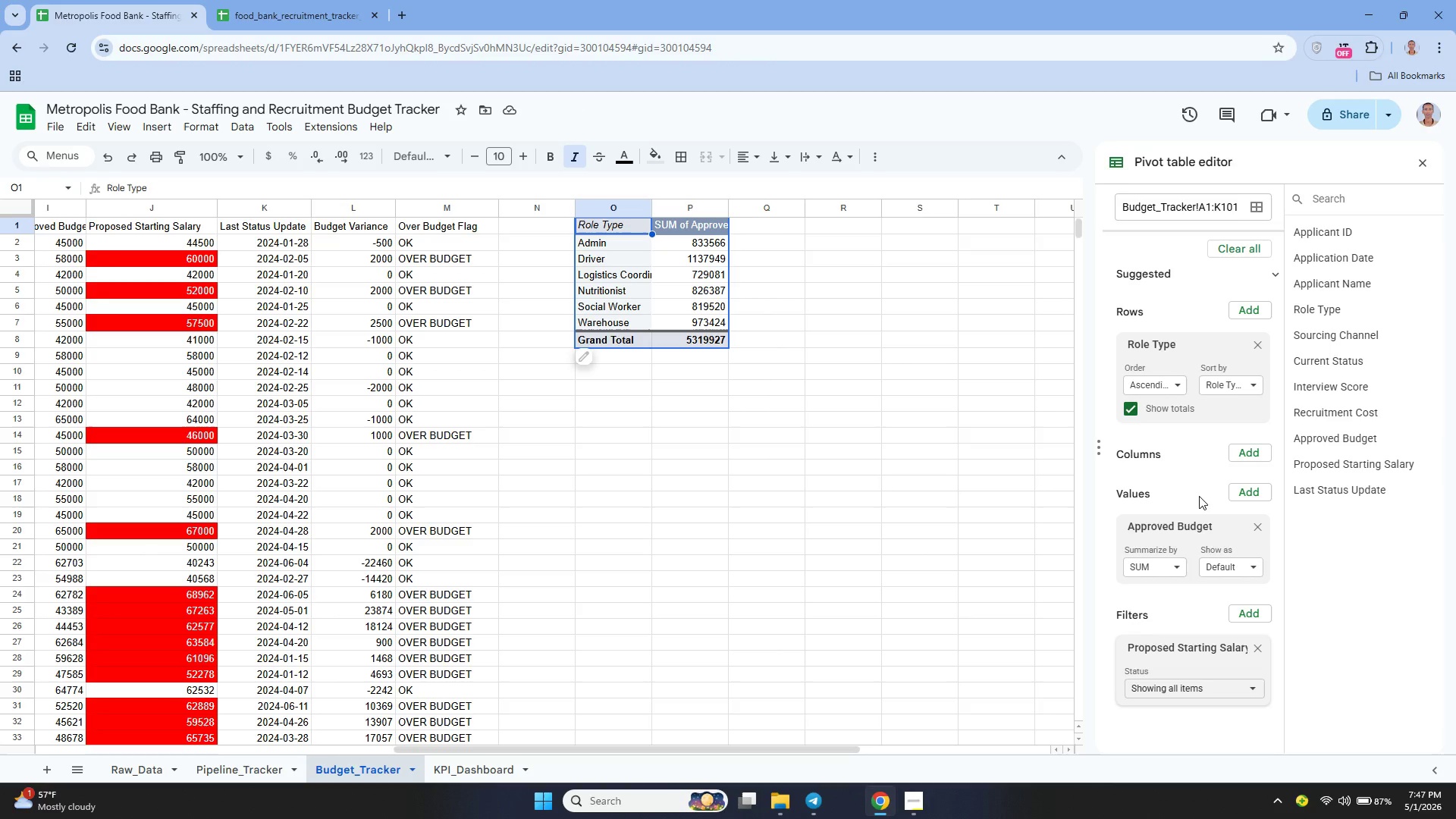 
wait(16.06)
 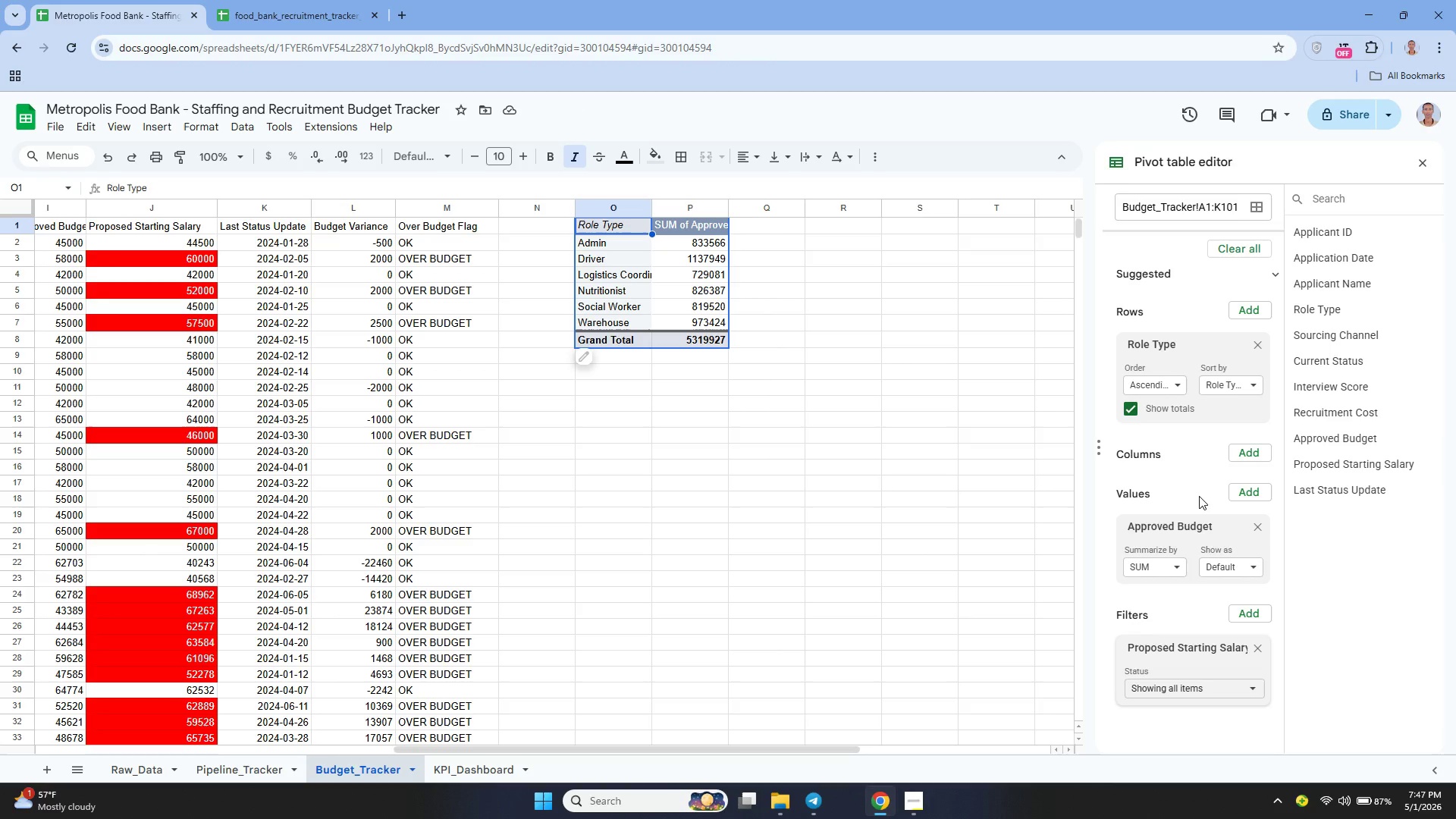 
left_click_drag(start_coordinate=[651, 202], to_coordinate=[667, 213])
 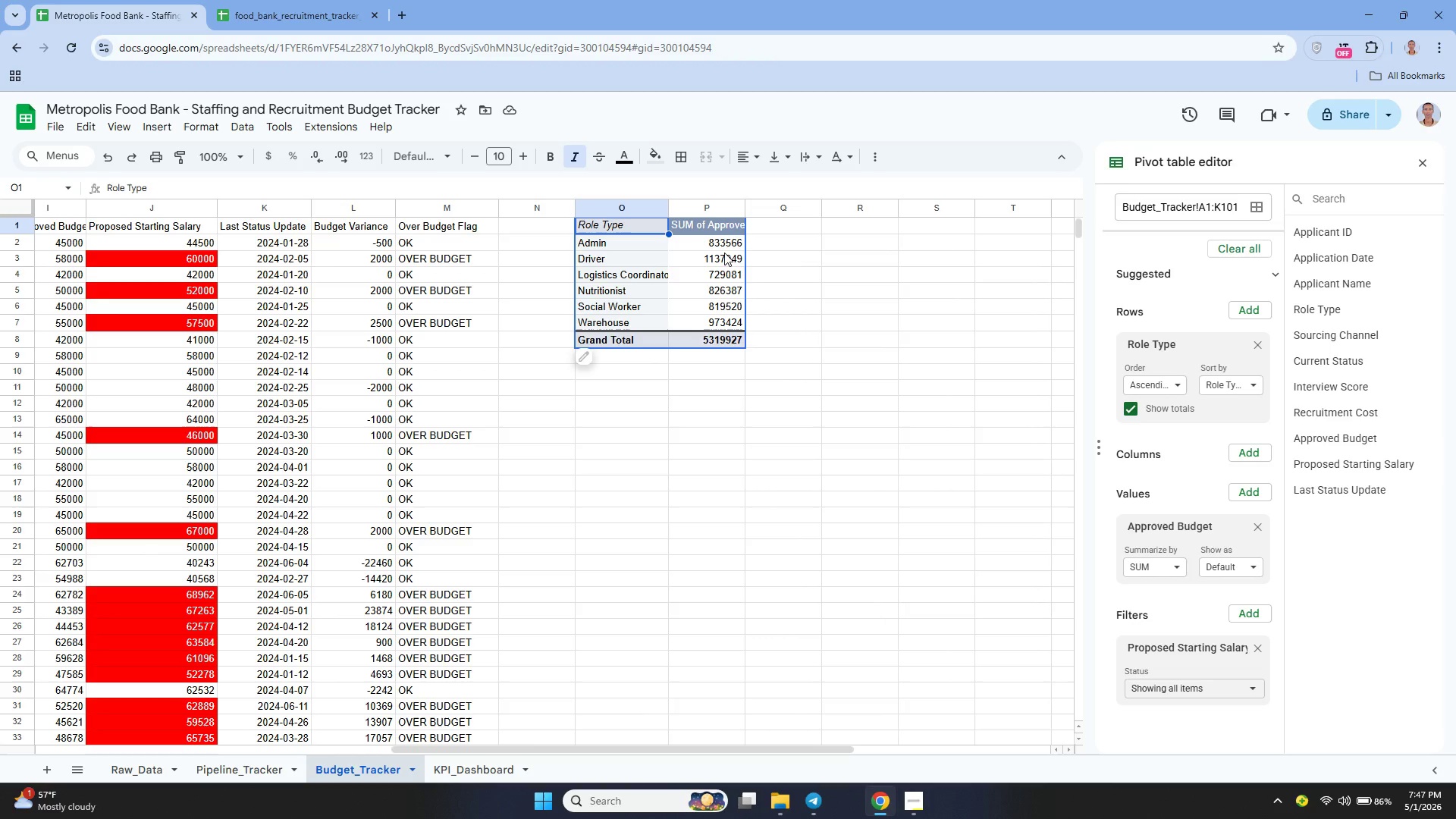 
wait(14.38)
 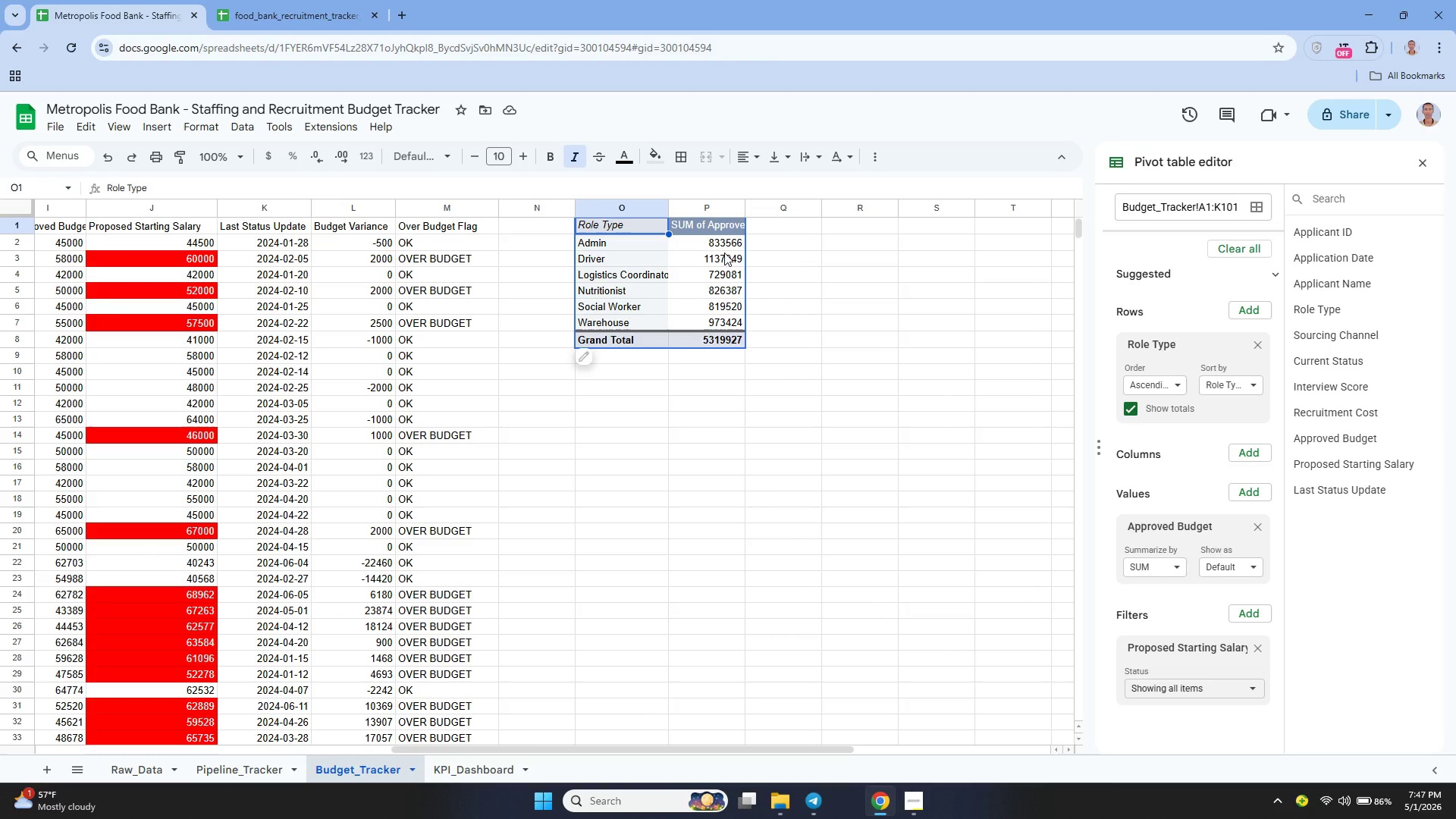 
left_click_drag(start_coordinate=[745, 205], to_coordinate=[767, 220])
 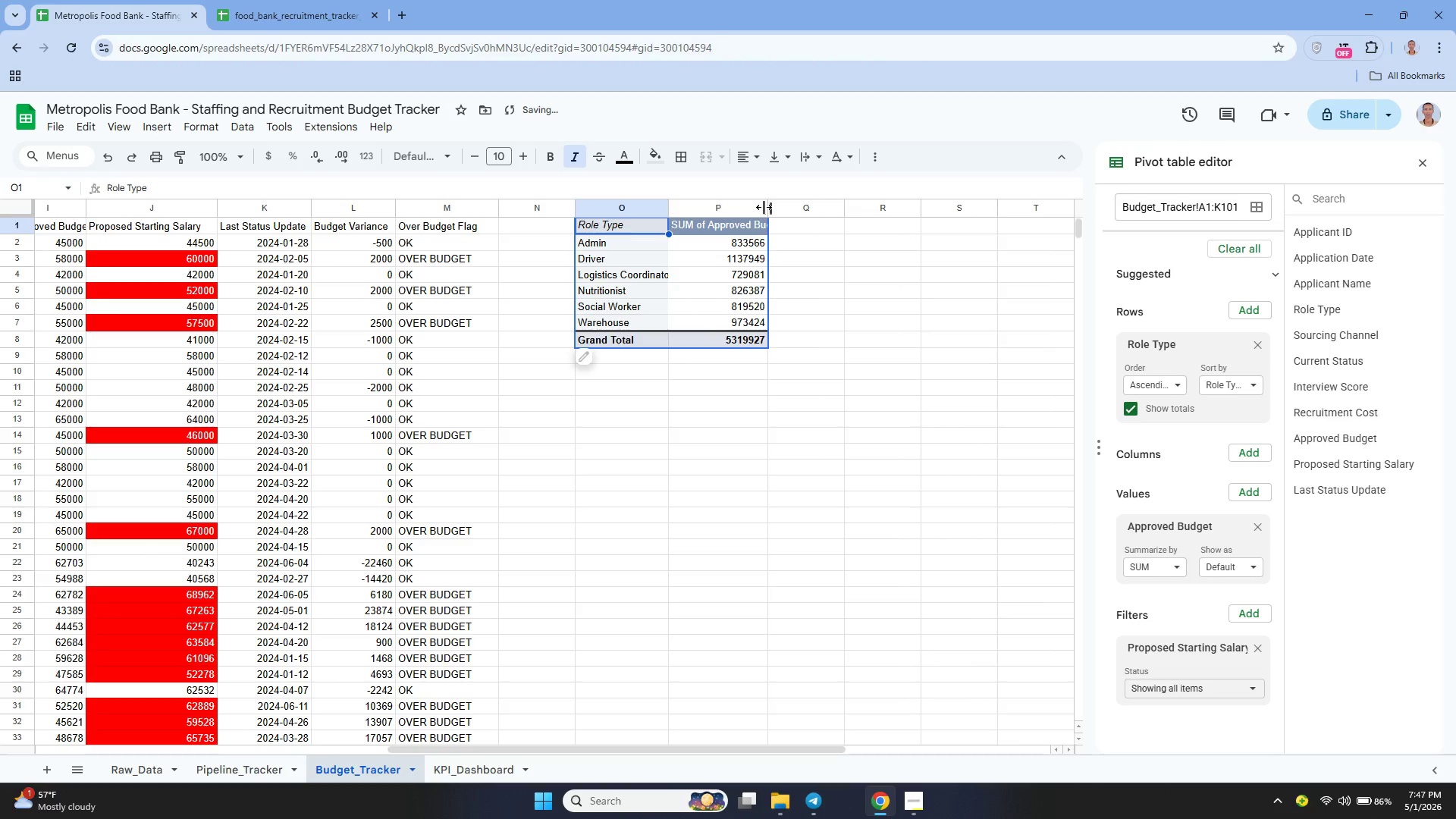 
left_click_drag(start_coordinate=[764, 207], to_coordinate=[795, 226])
 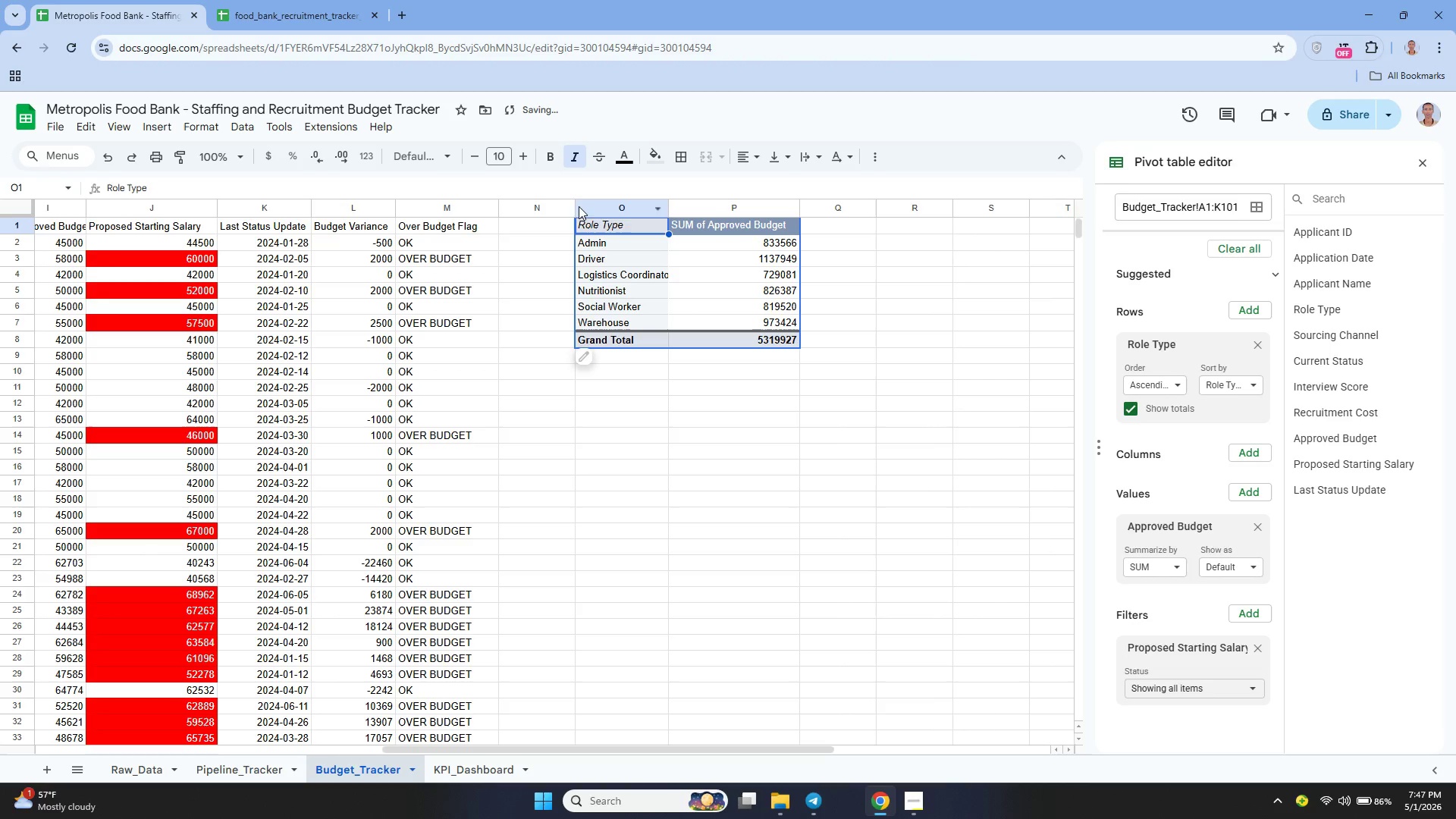 
left_click_drag(start_coordinate=[576, 204], to_coordinate=[570, 204])
 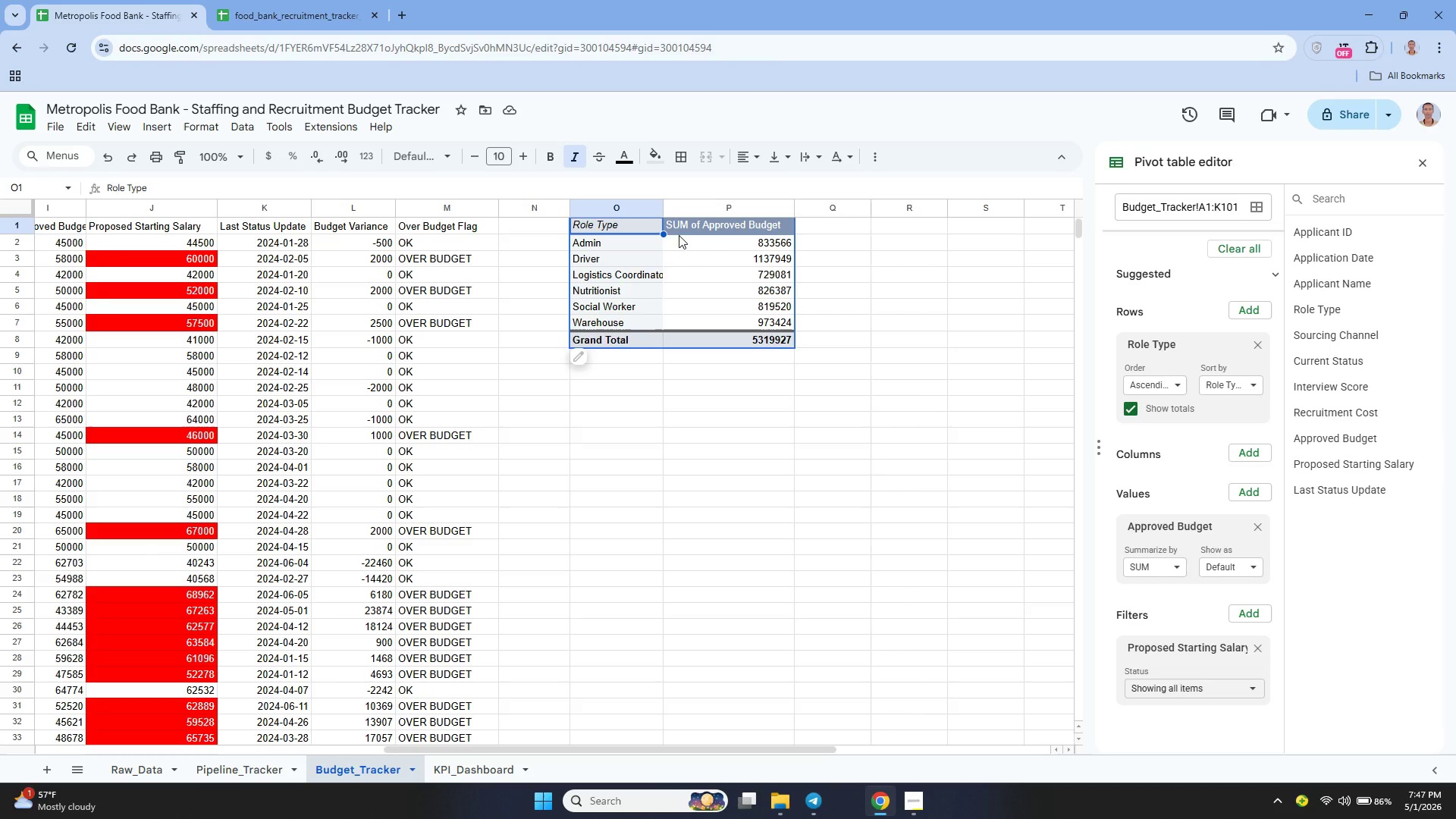 
wait(7.8)
 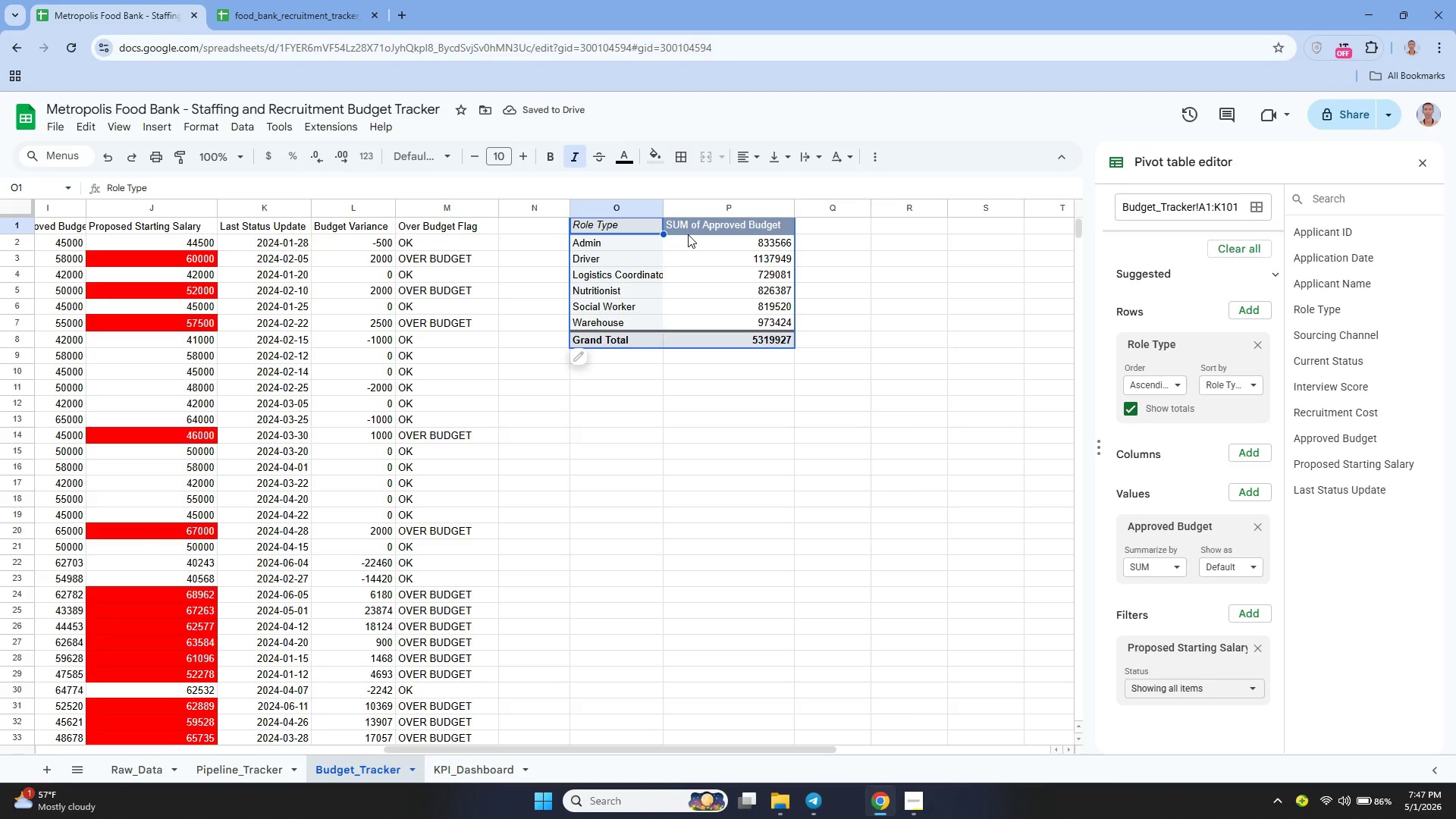 
left_click([1141, 568])
 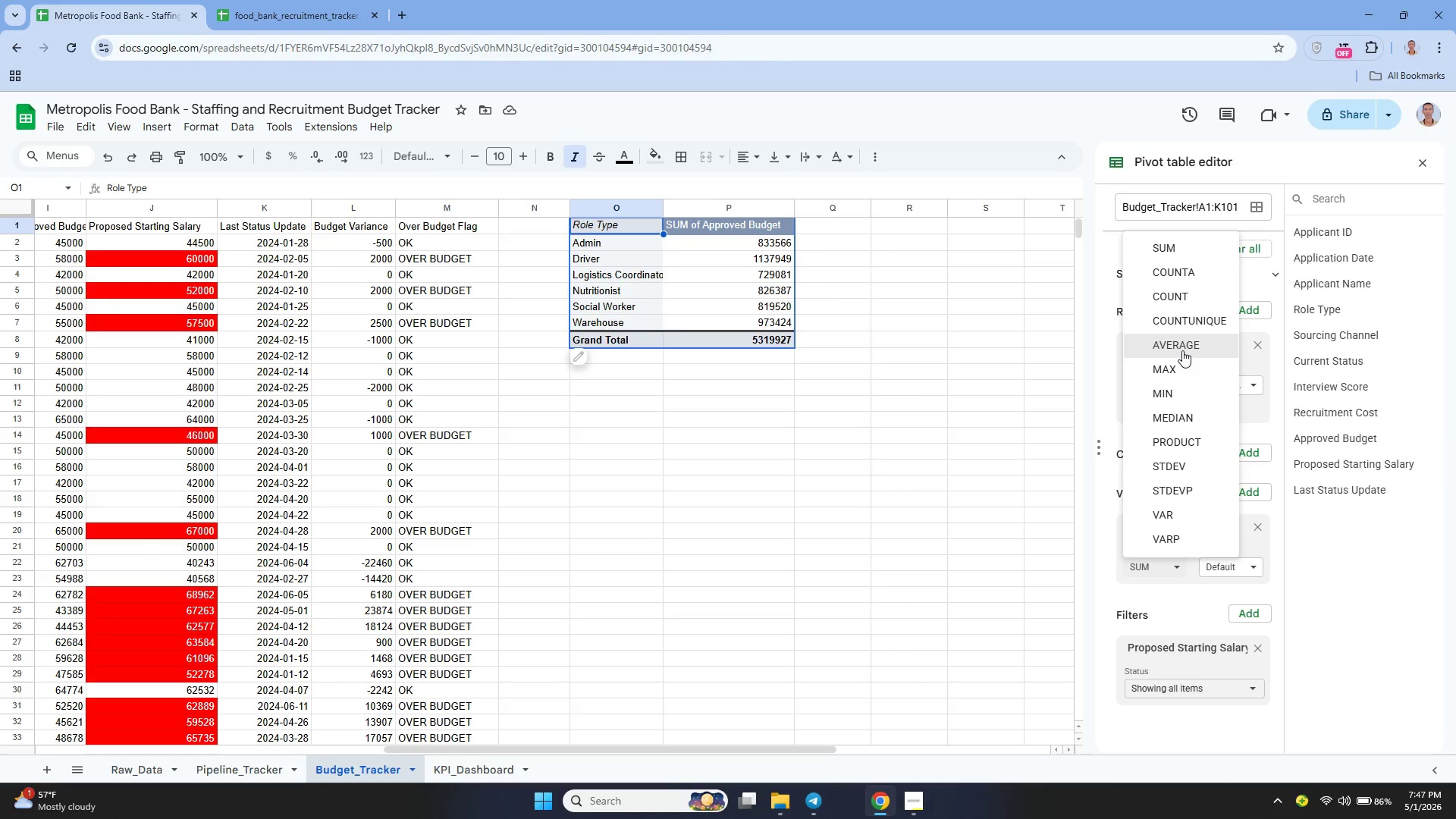 
left_click([1181, 345])
 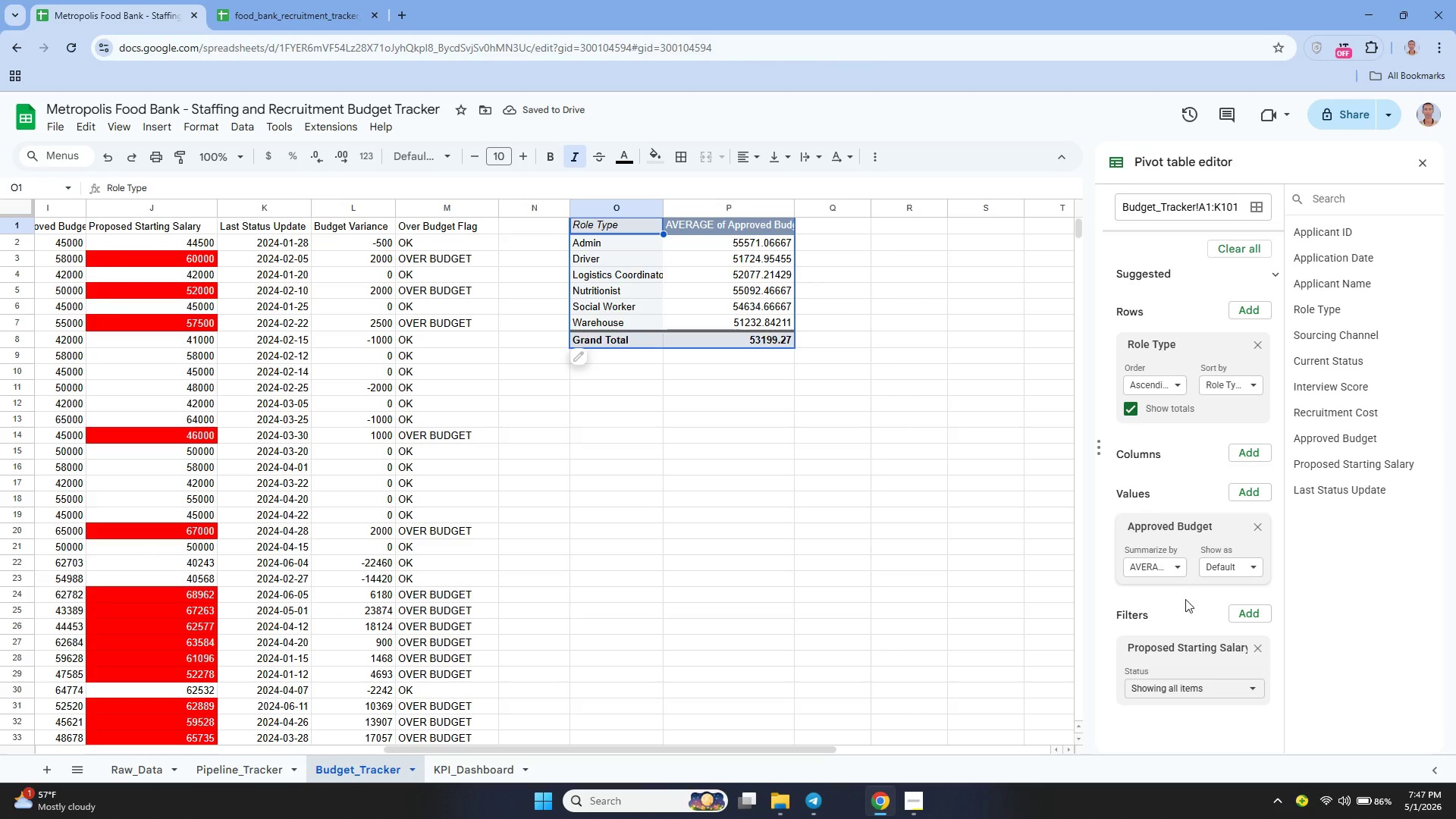 
wait(6.74)
 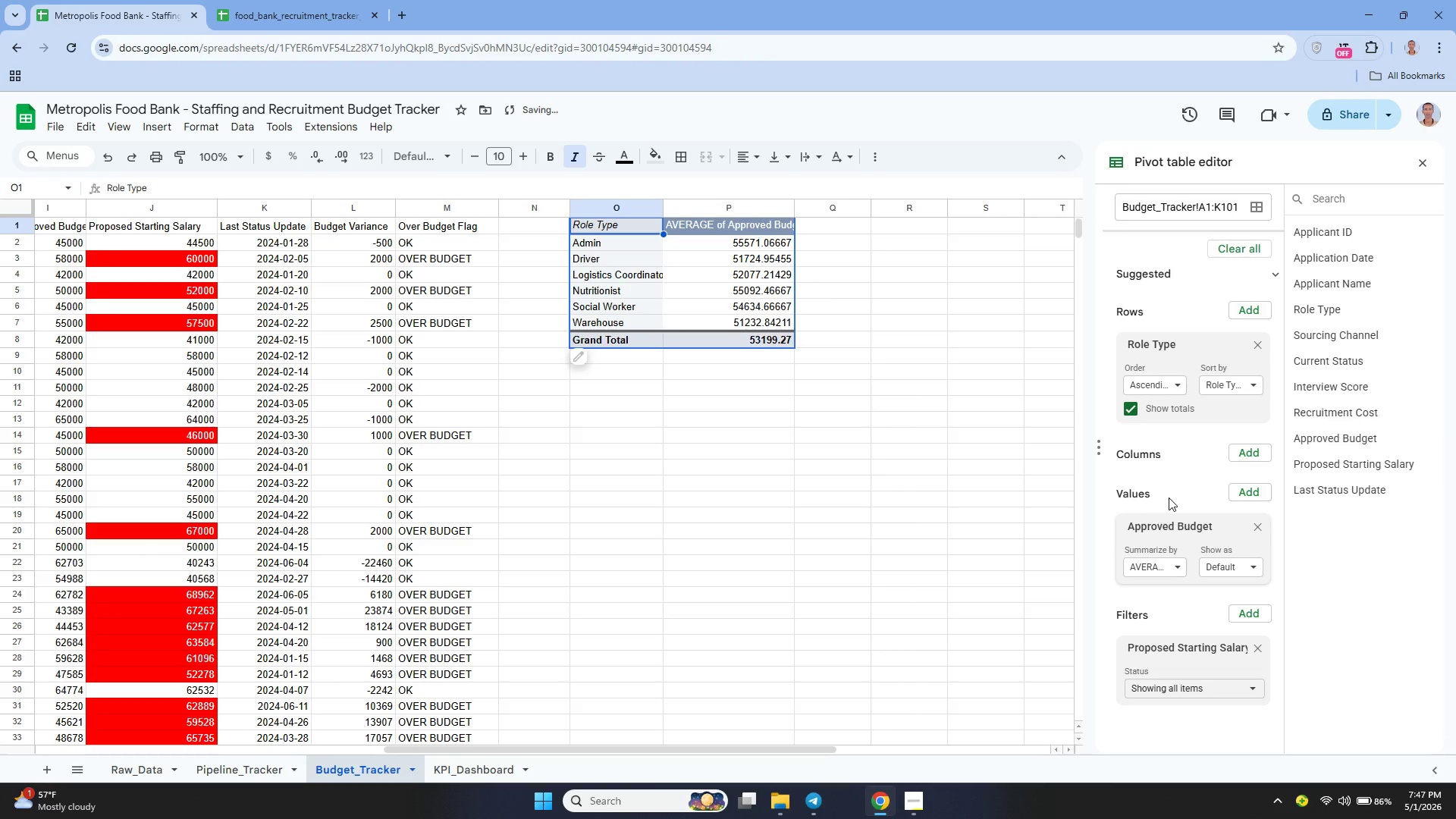 
left_click([1258, 649])
 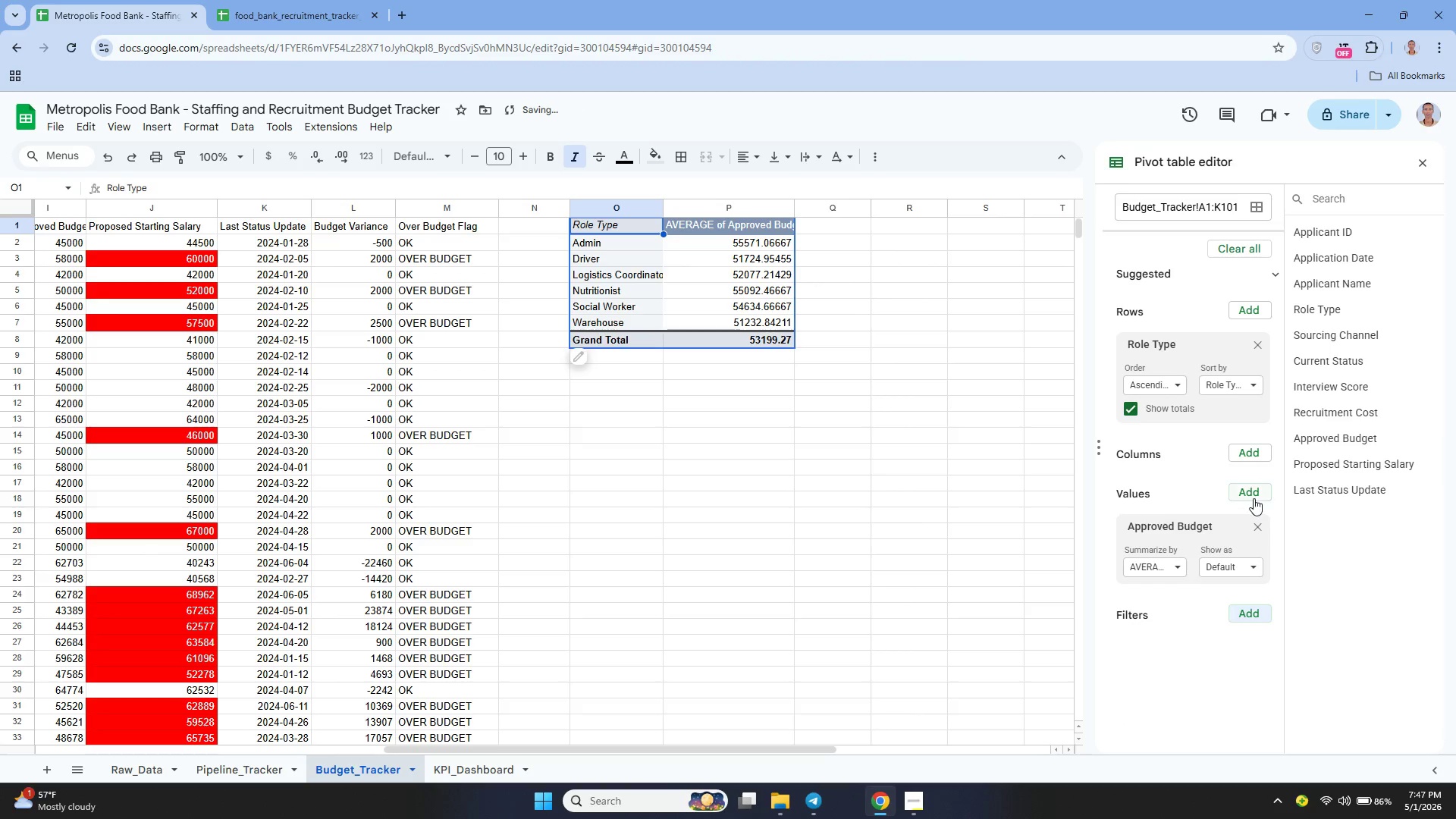 
left_click([1254, 494])
 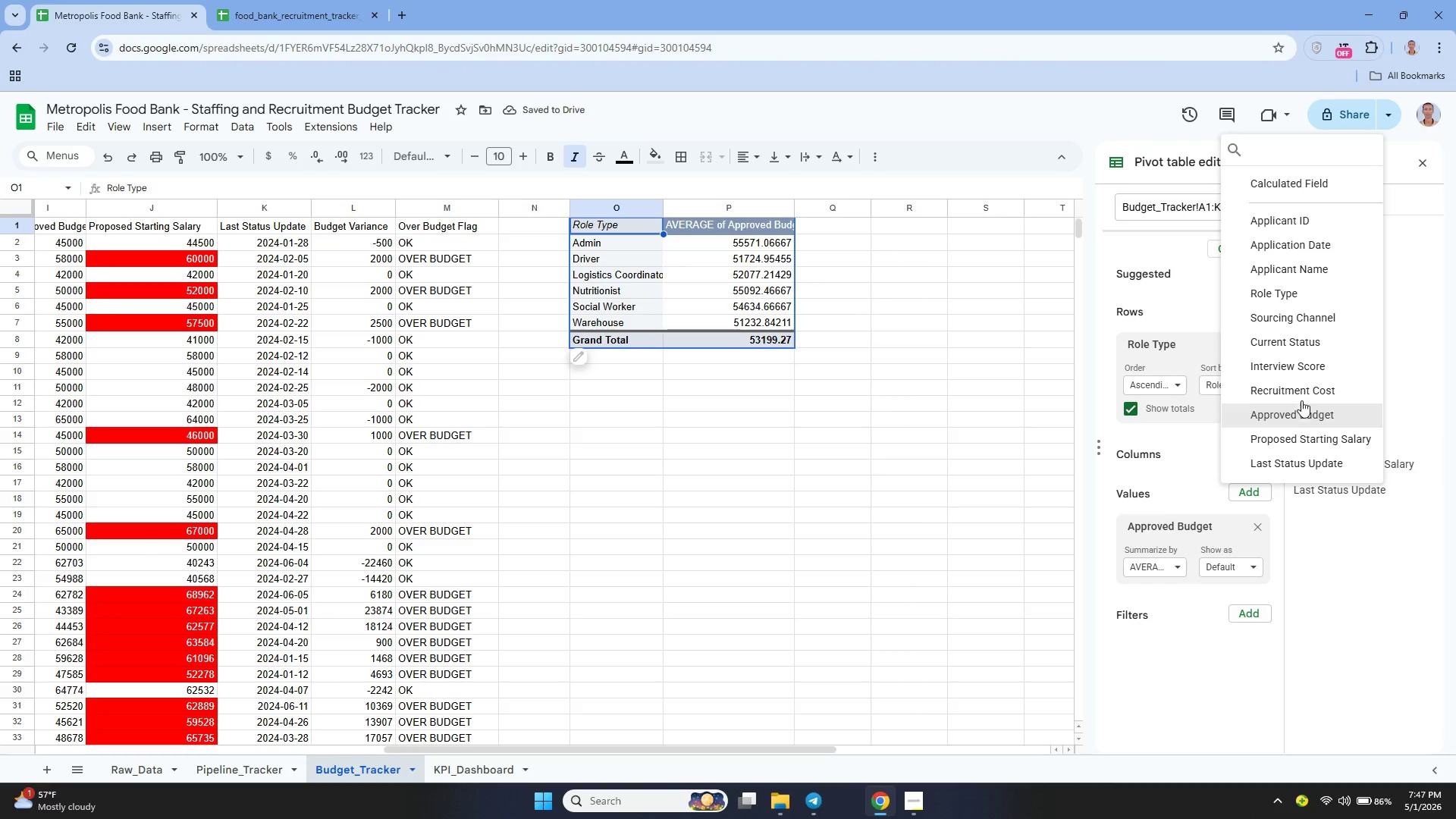 
left_click([1289, 438])
 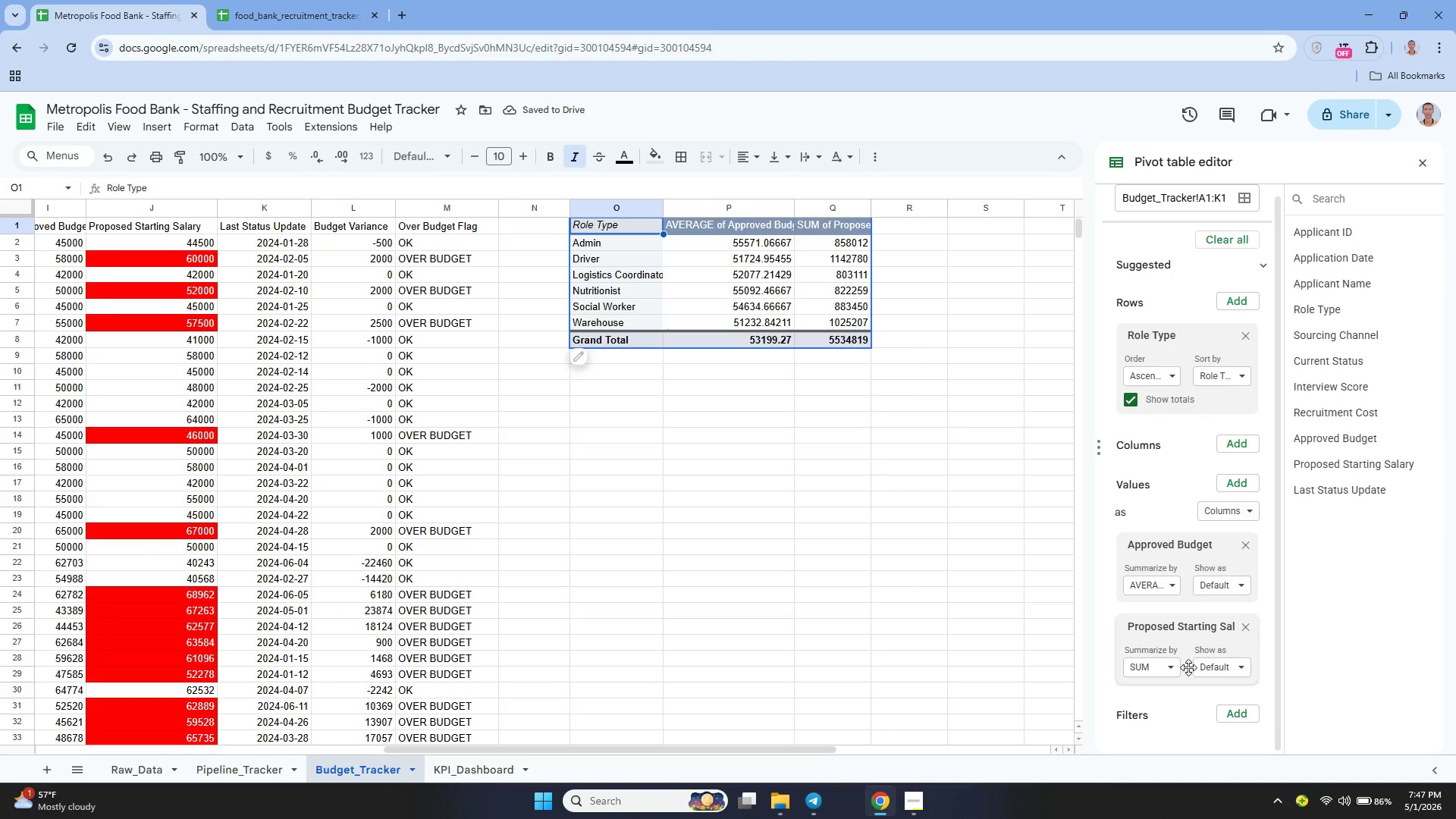 
wait(5.86)
 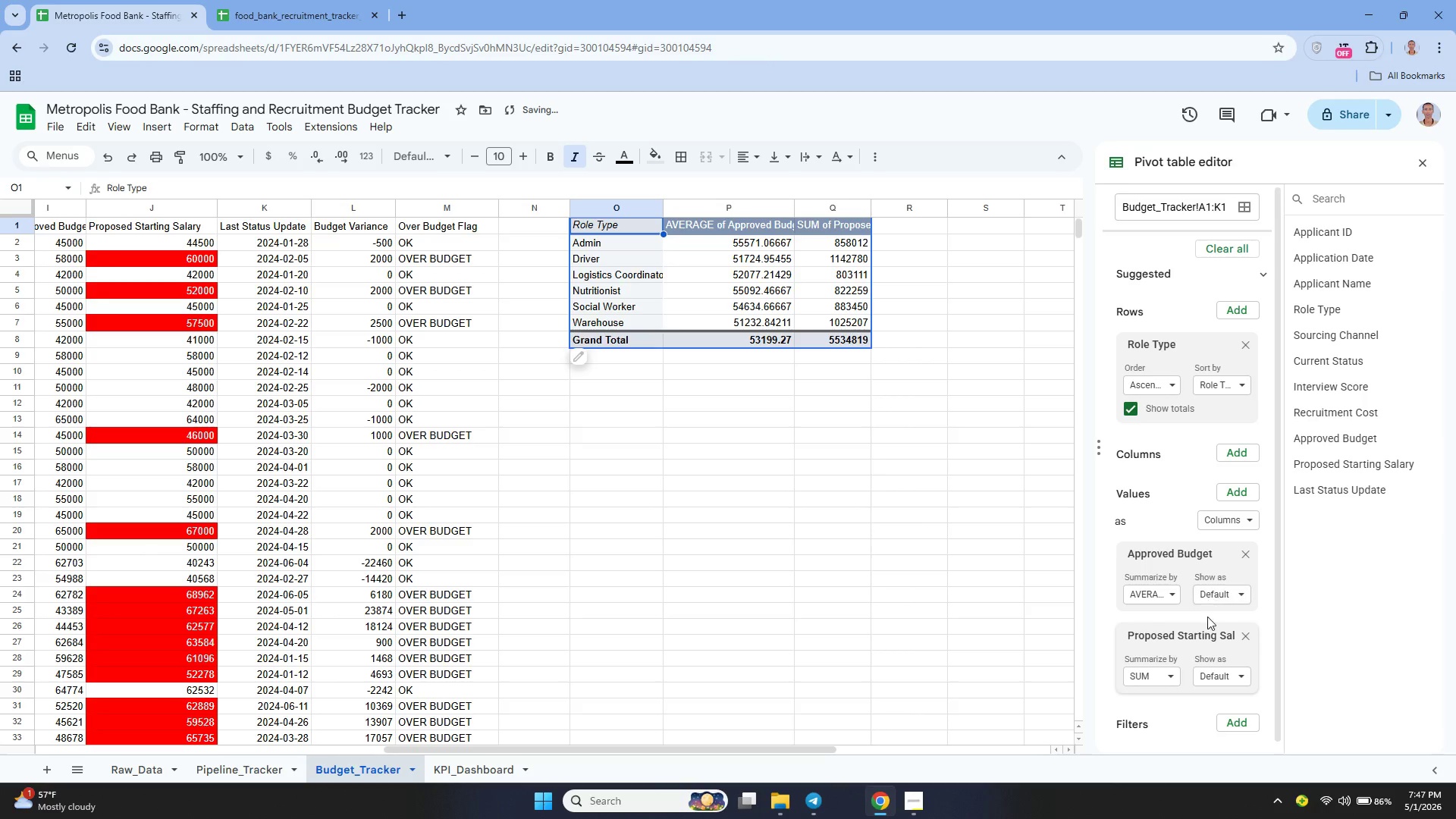 
left_click([1176, 667])
 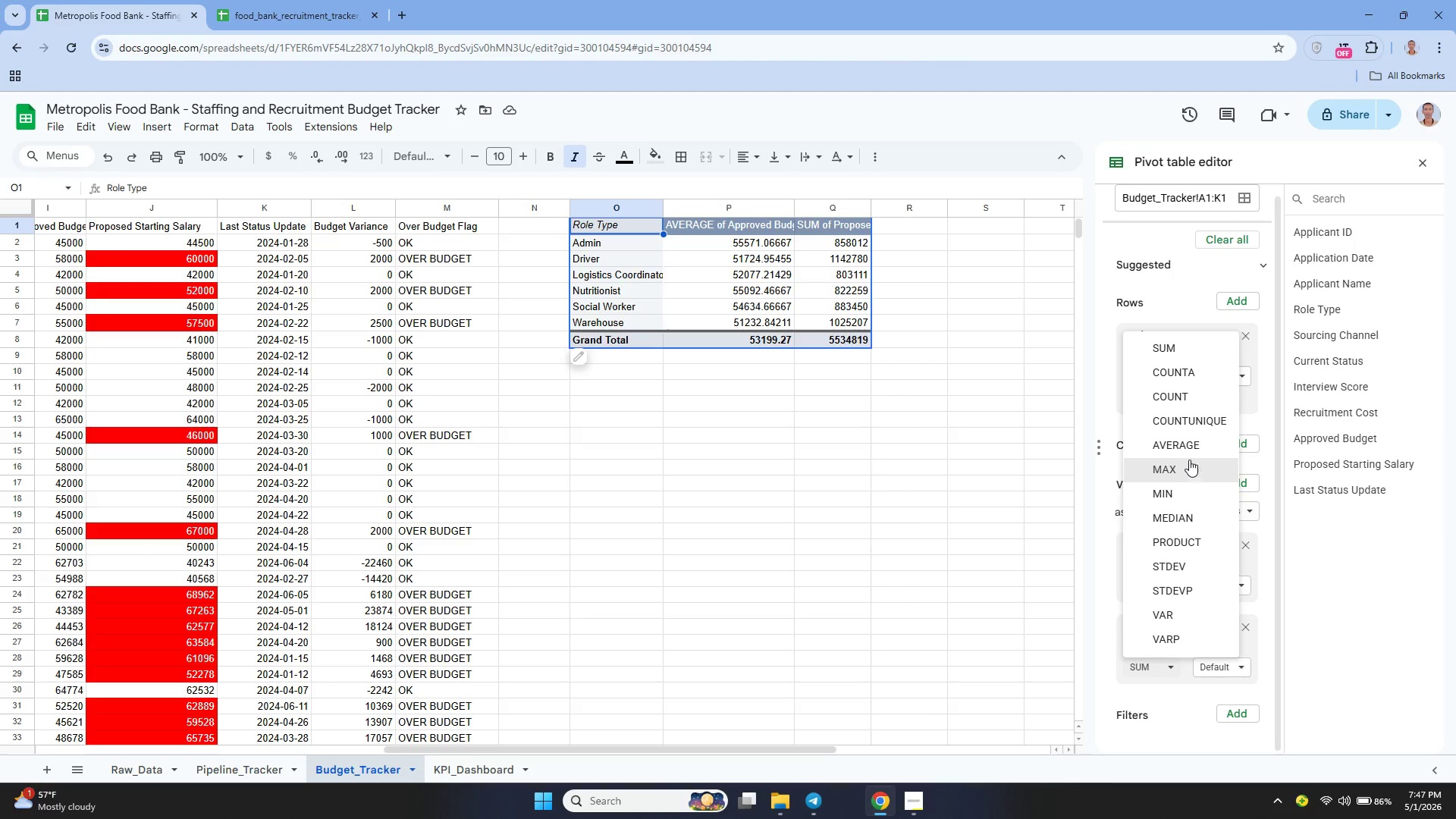 
left_click([1187, 447])
 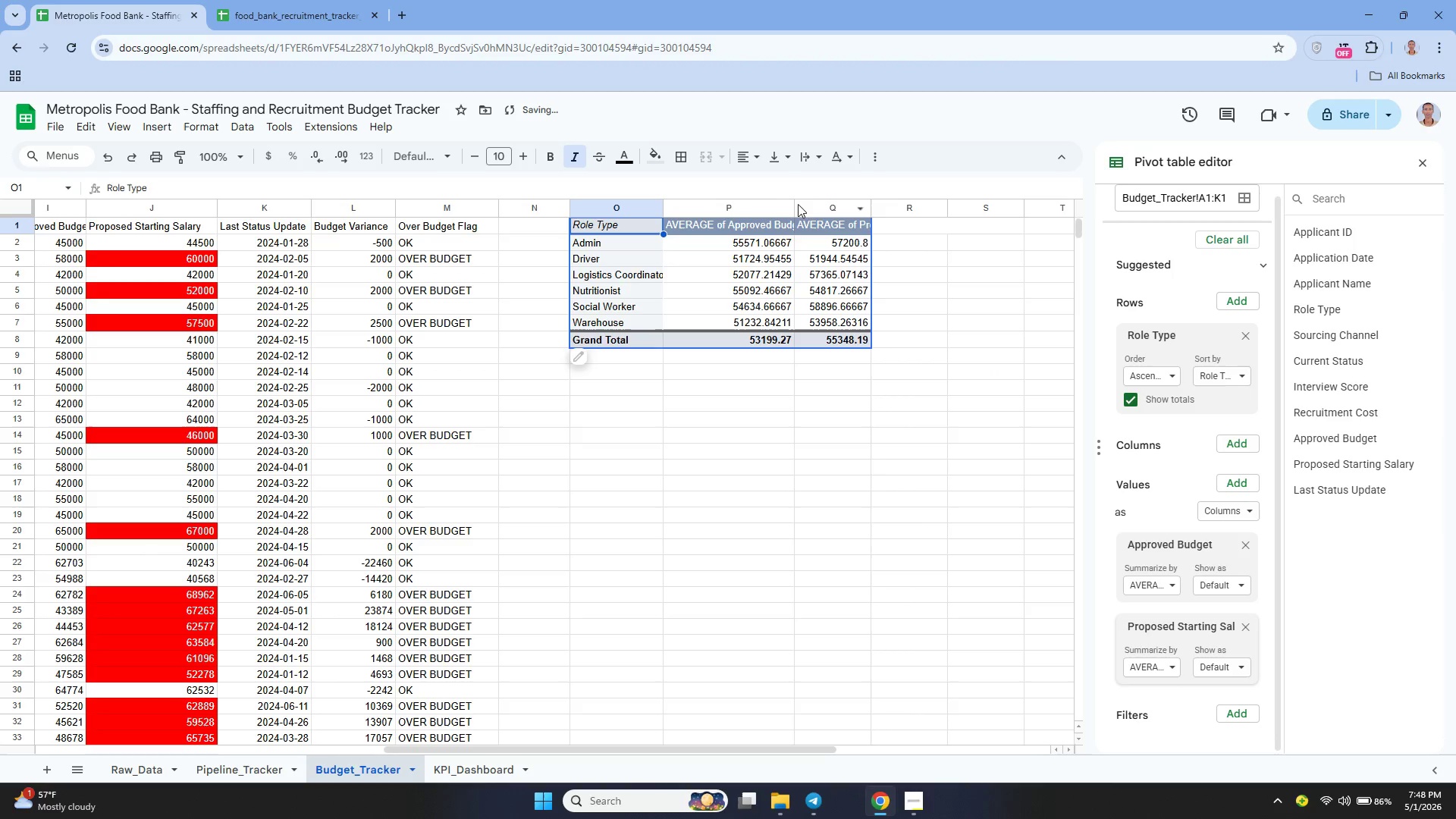 
left_click_drag(start_coordinate=[792, 204], to_coordinate=[833, 224])
 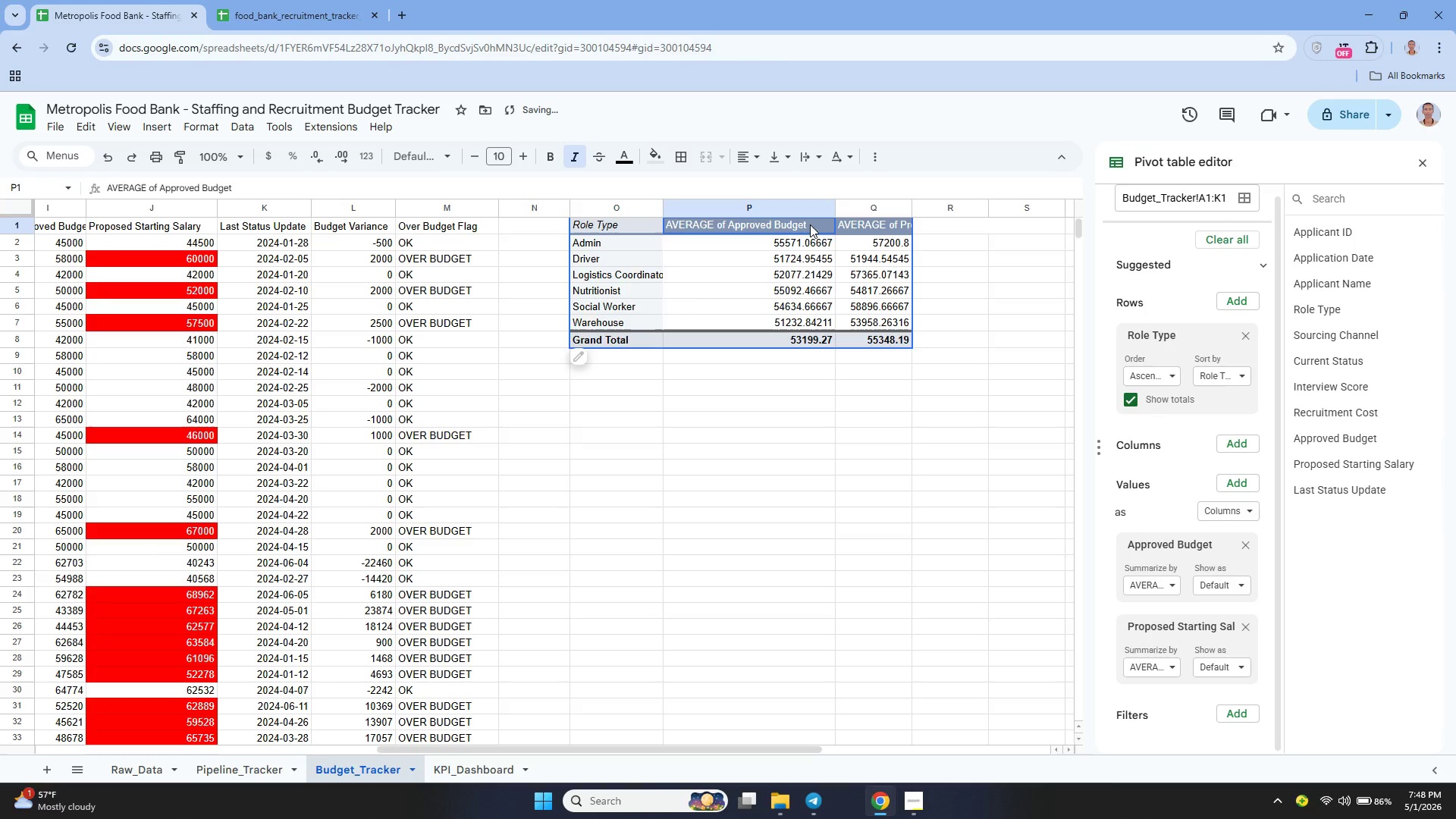 
double_click([810, 224])
 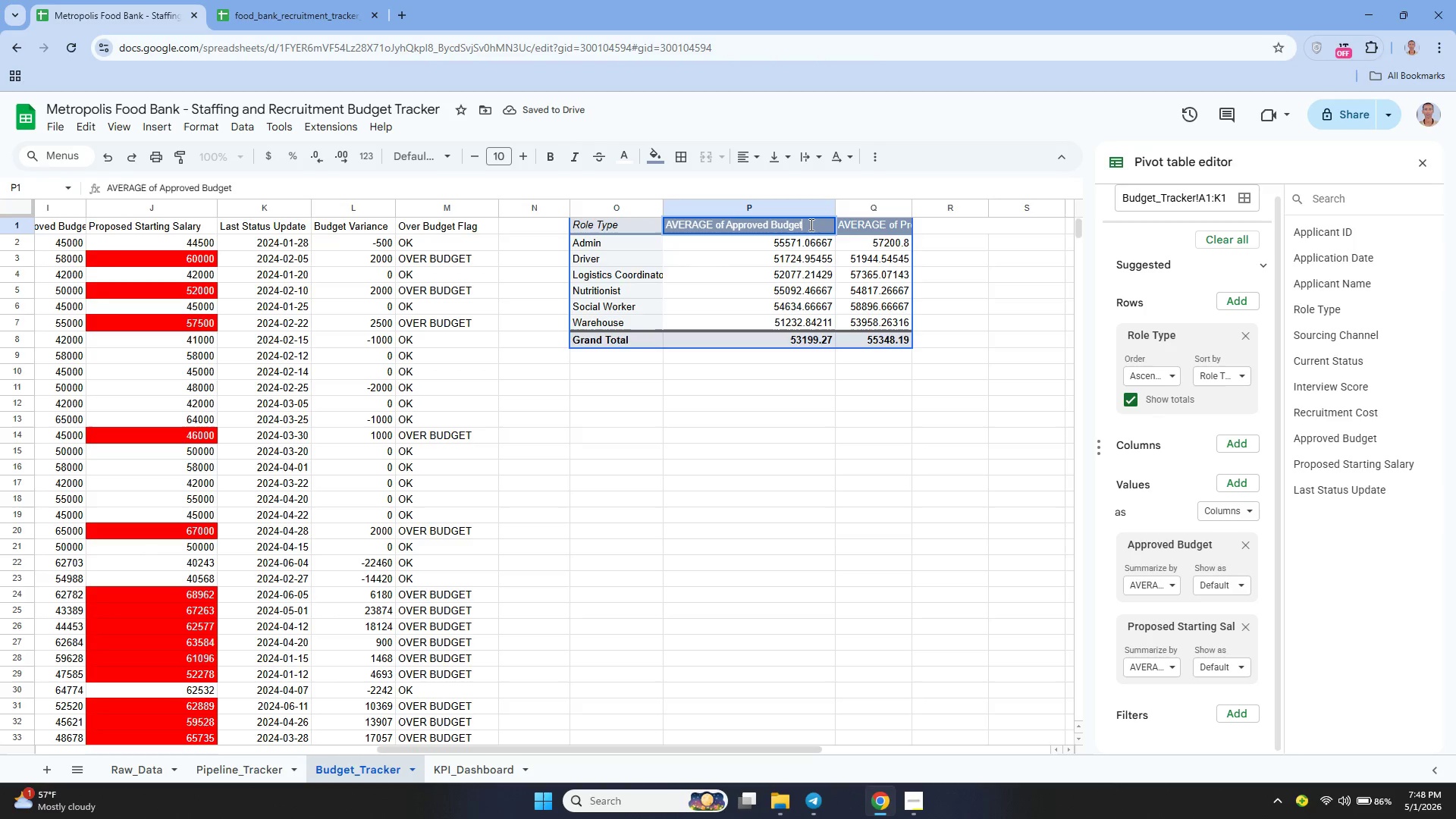 
wait(5.05)
 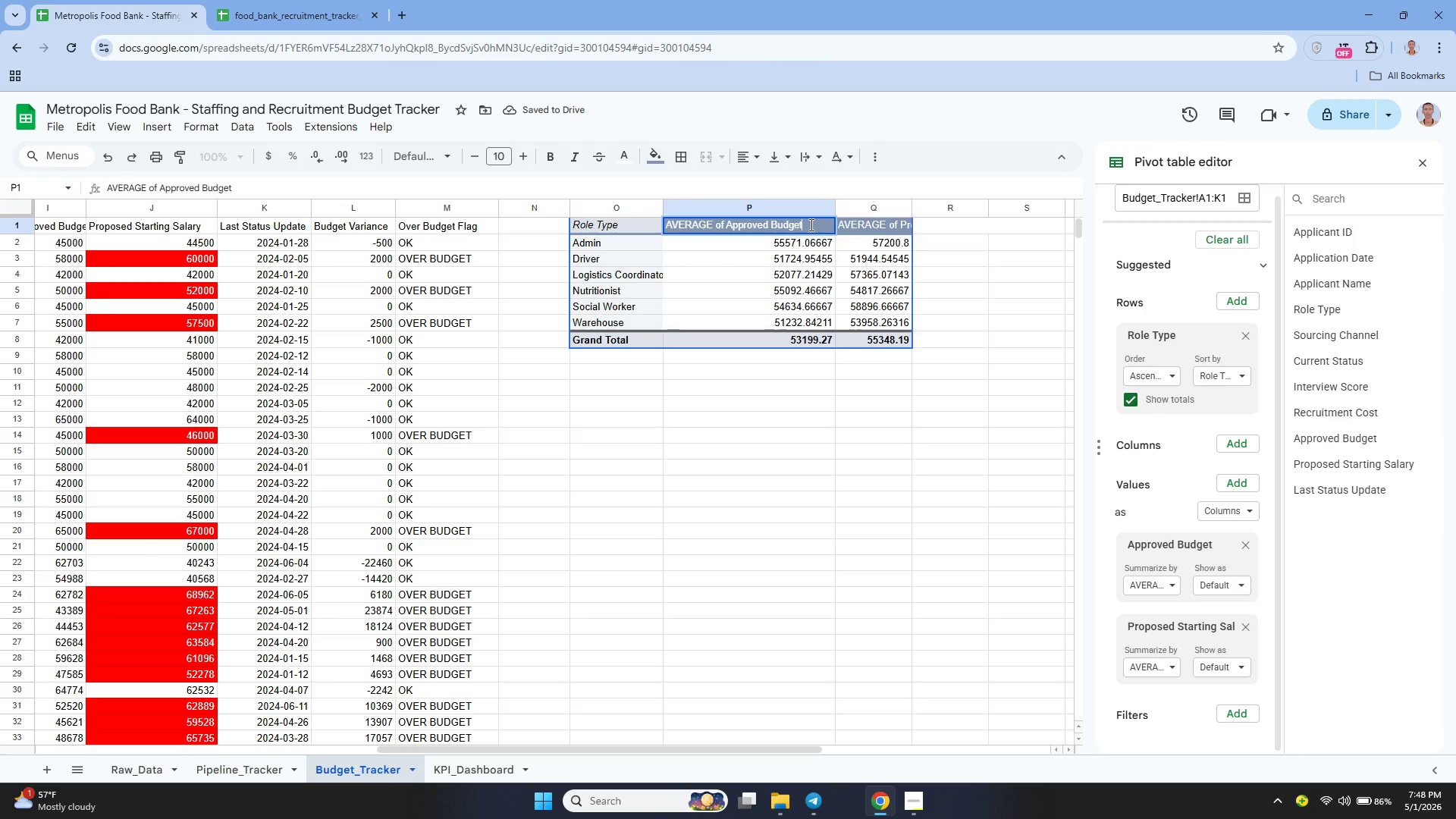 
left_click([714, 221])
 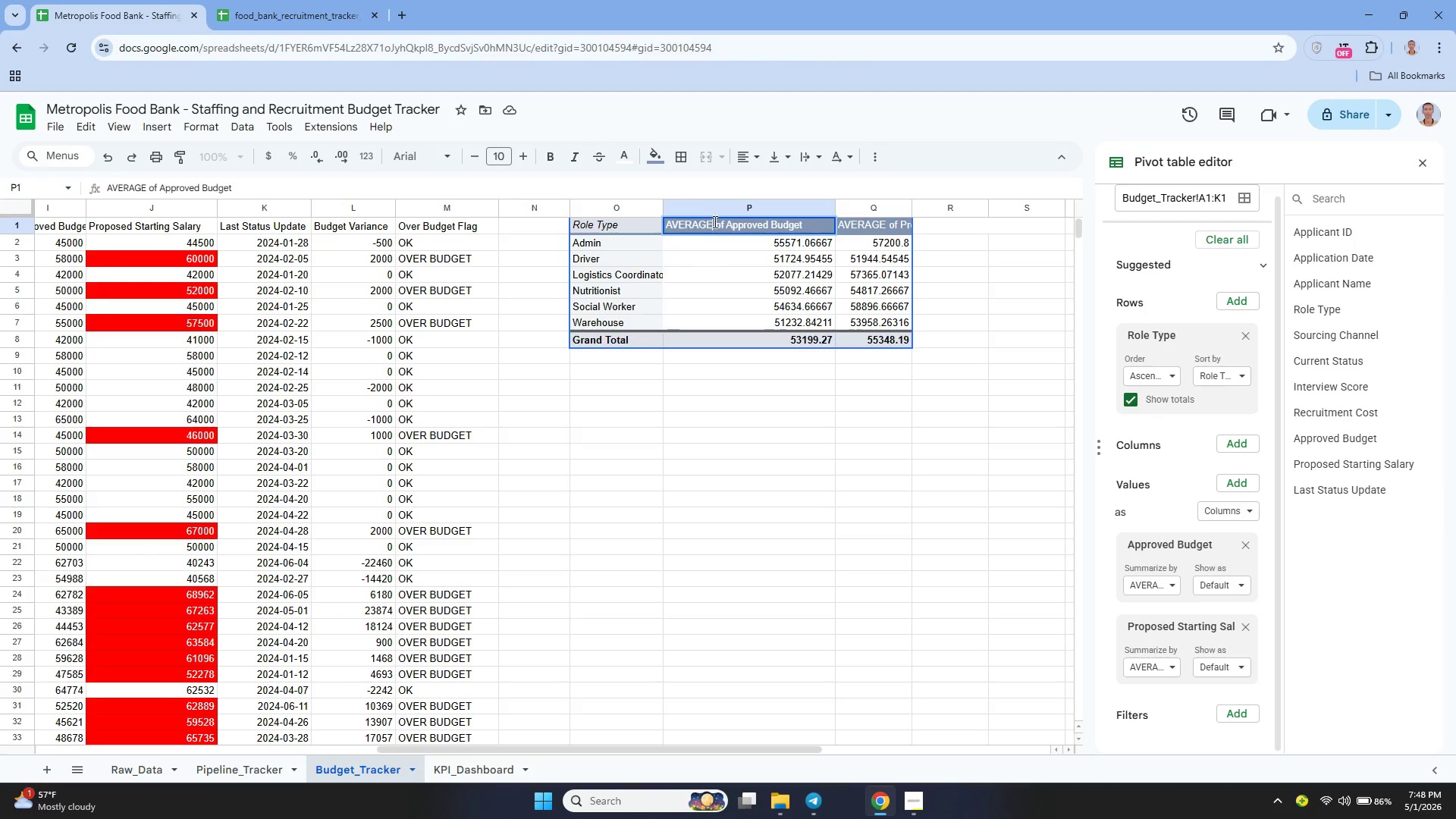 
key(Backspace)
key(Backspace)
key(Backspace)
key(Backspace)
key(Backspace)
key(Backspace)
type(VG)
 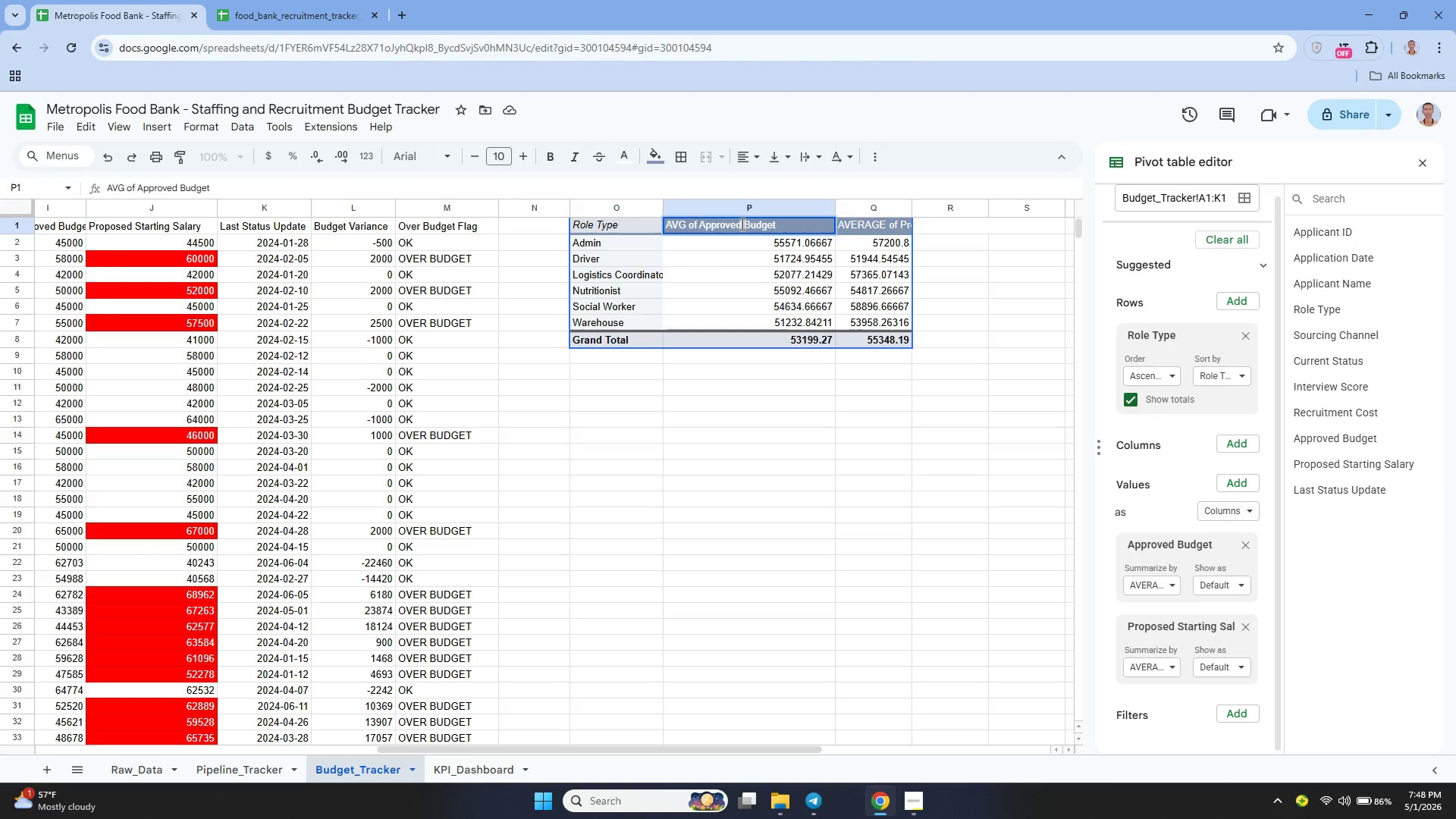 
key(Backspace)
key(Backspace)
type(vg)
 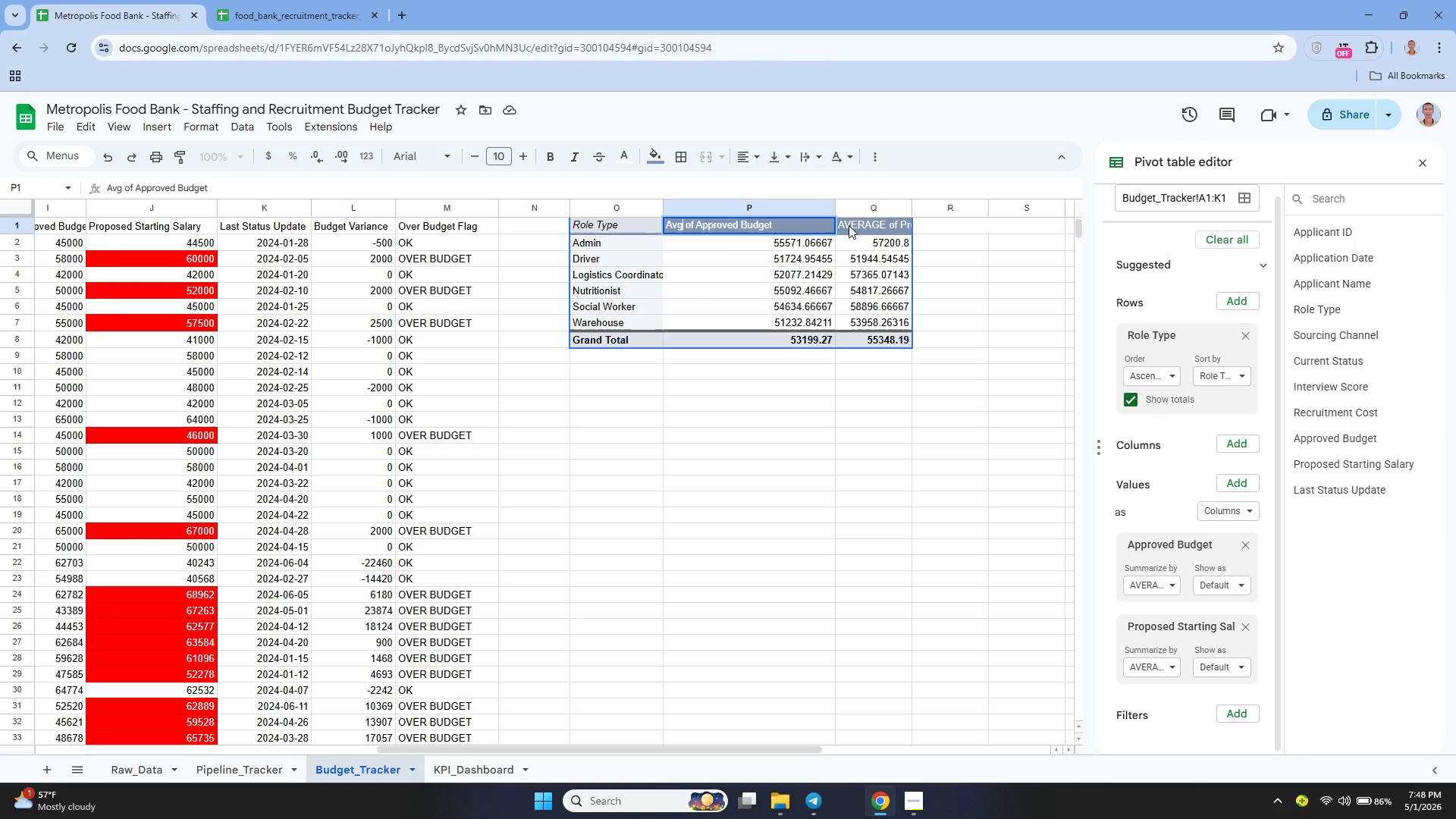 
double_click([849, 225])
 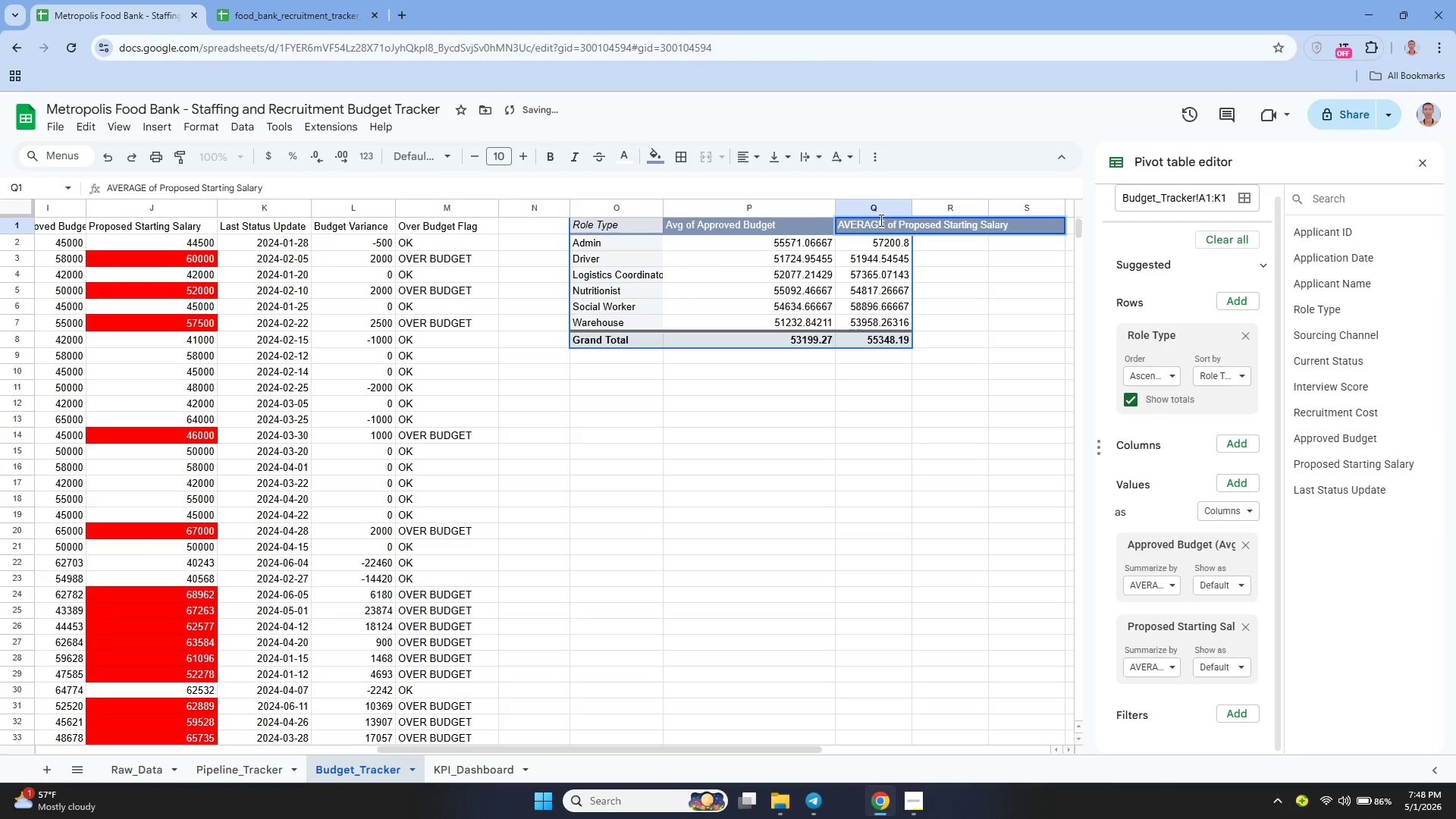 
left_click([881, 221])
 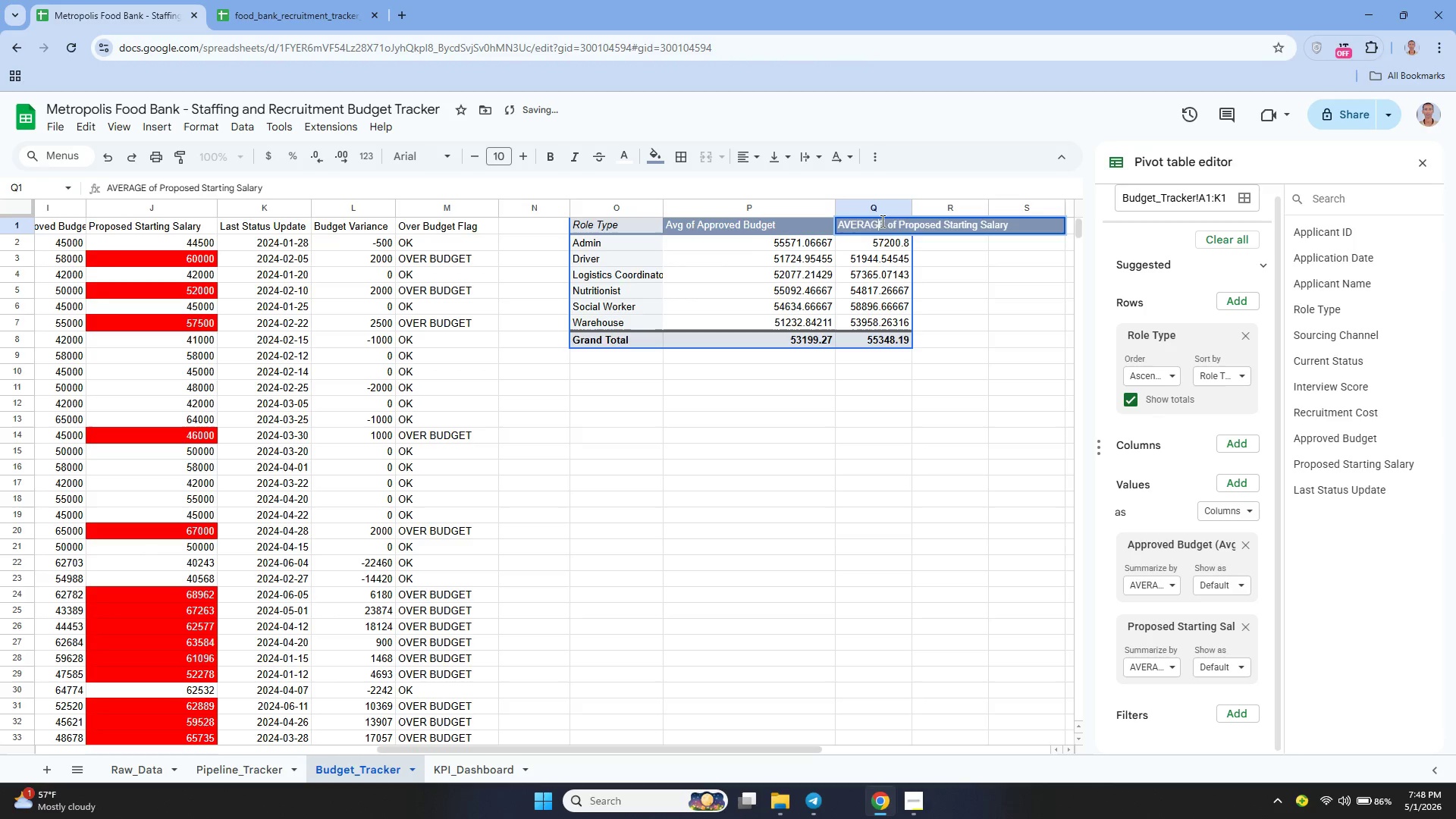 
key(Backspace)
 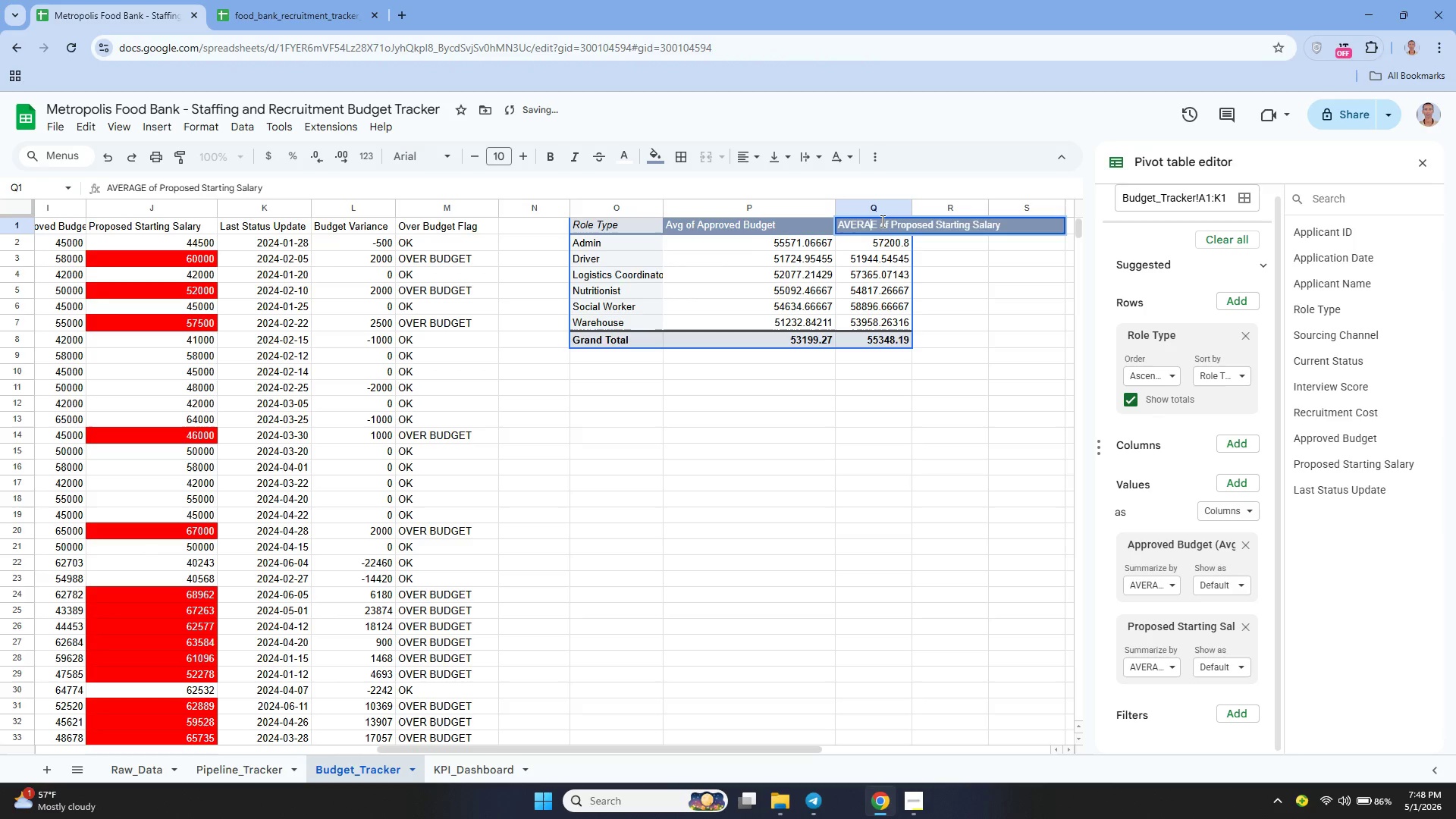 
key(Backspace)
 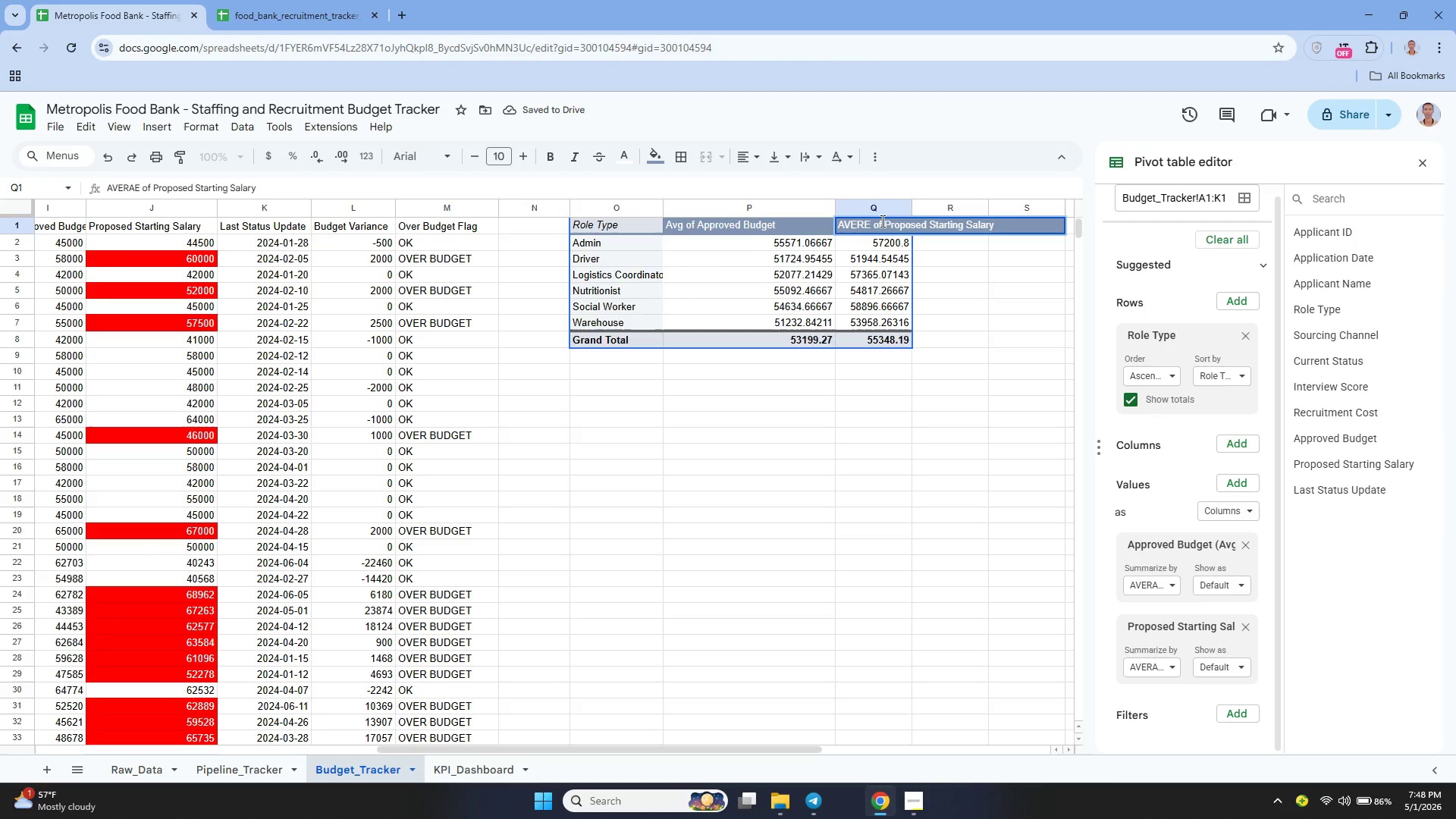 
key(Backspace)
 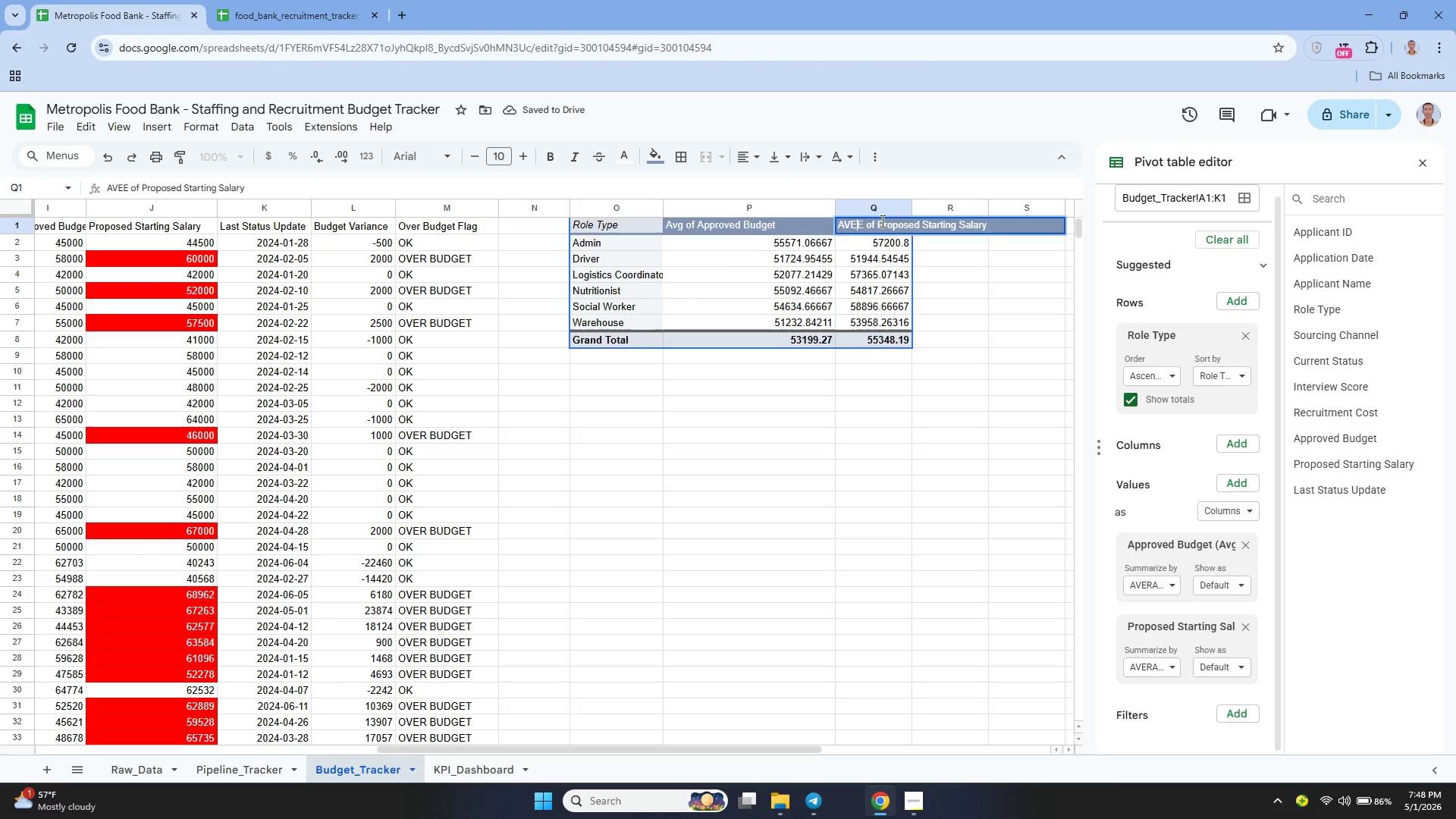 
key(ArrowRight)
 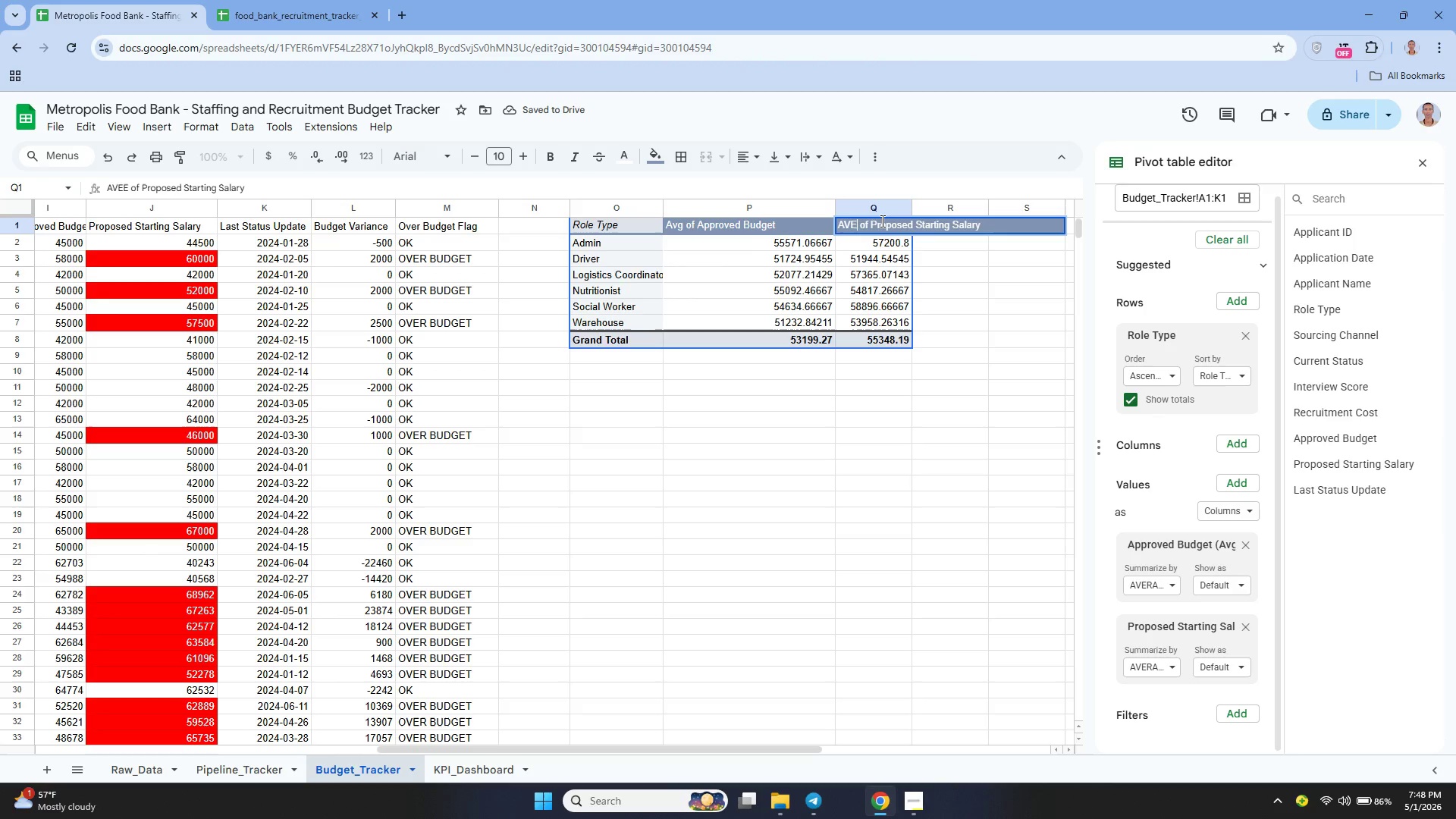 
key(Backspace)
key(Backspace)
key(Backspace)
type(vg)
 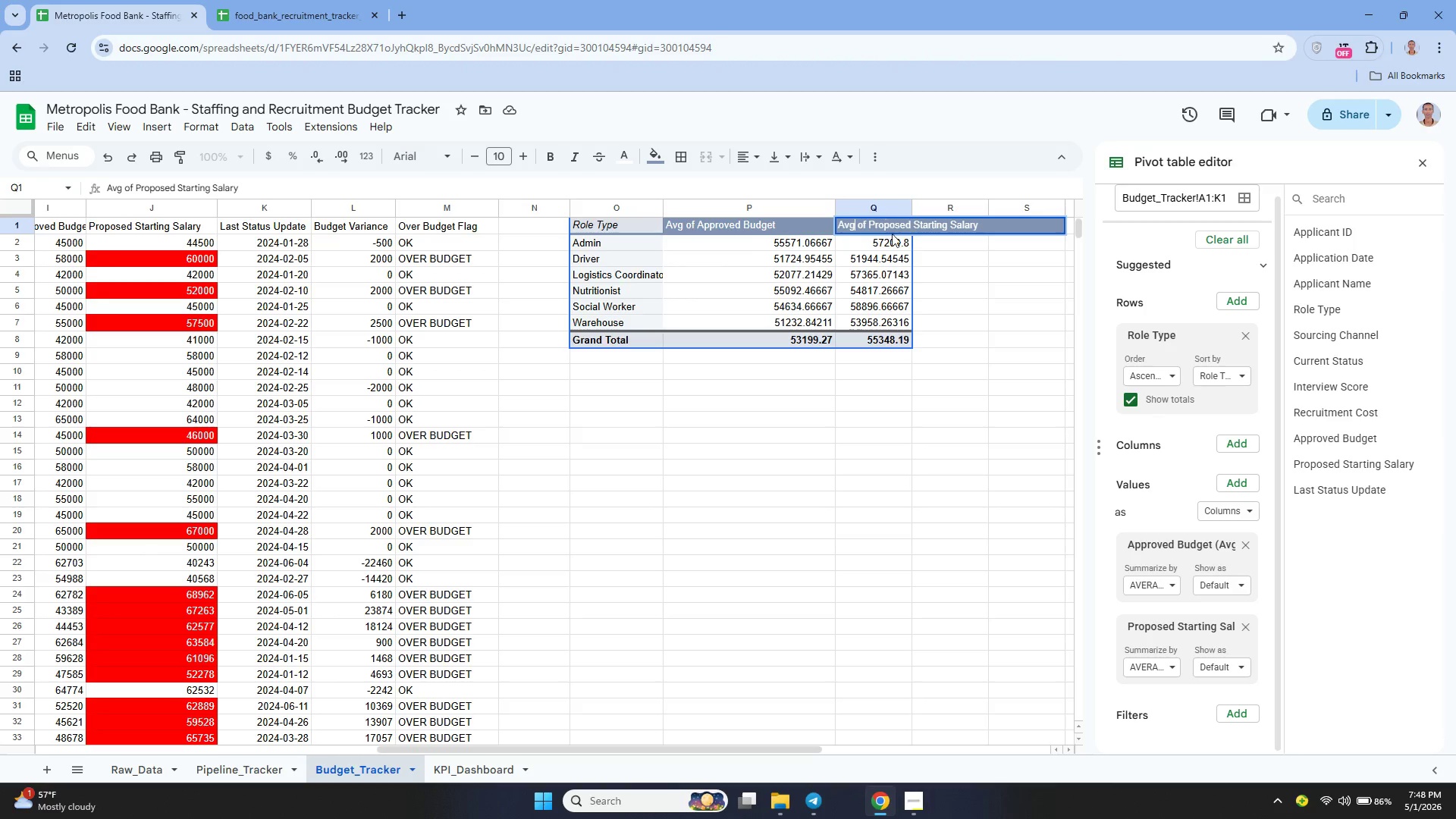 
left_click([894, 246])
 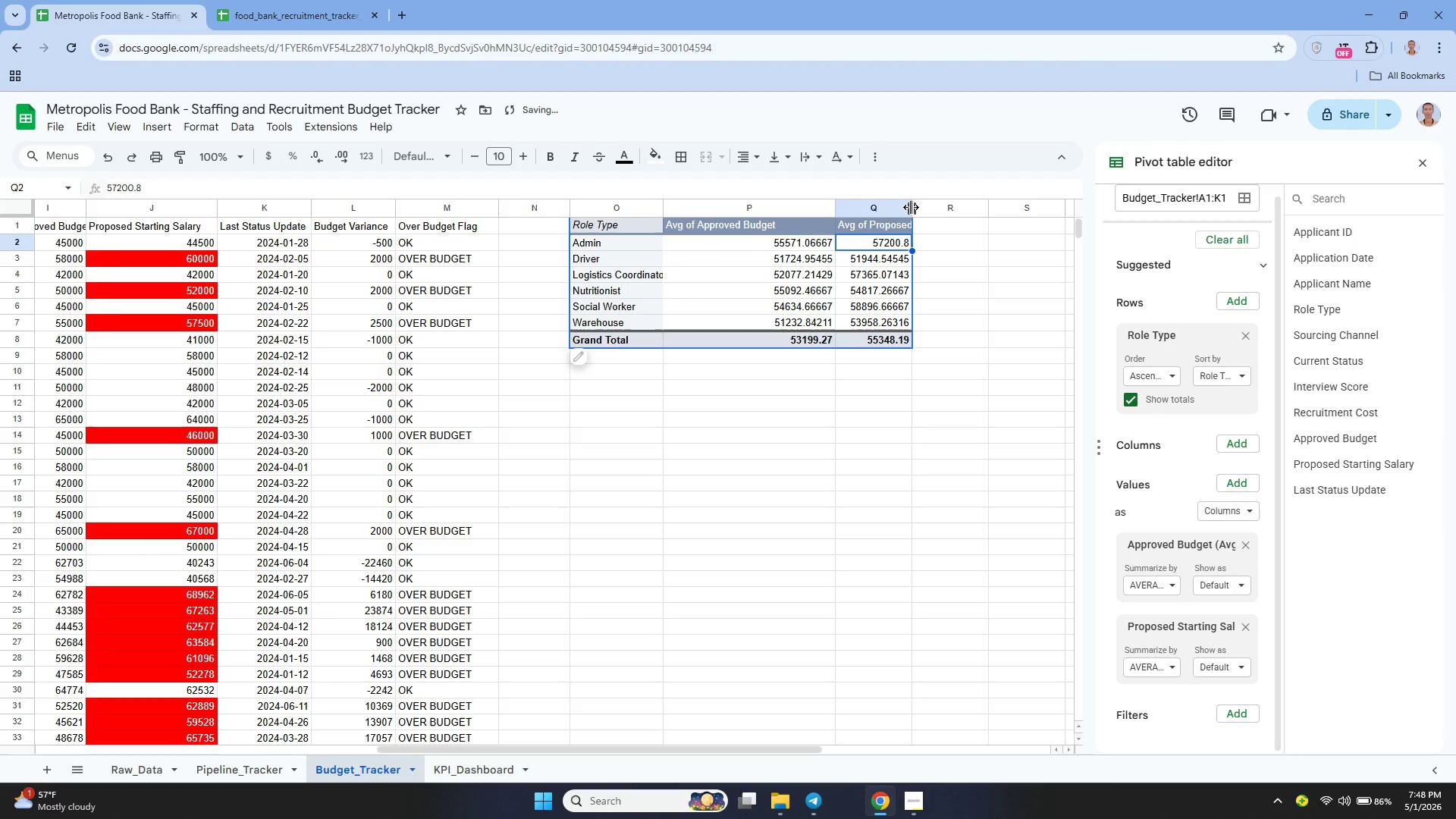 
left_click_drag(start_coordinate=[911, 207], to_coordinate=[961, 224])
 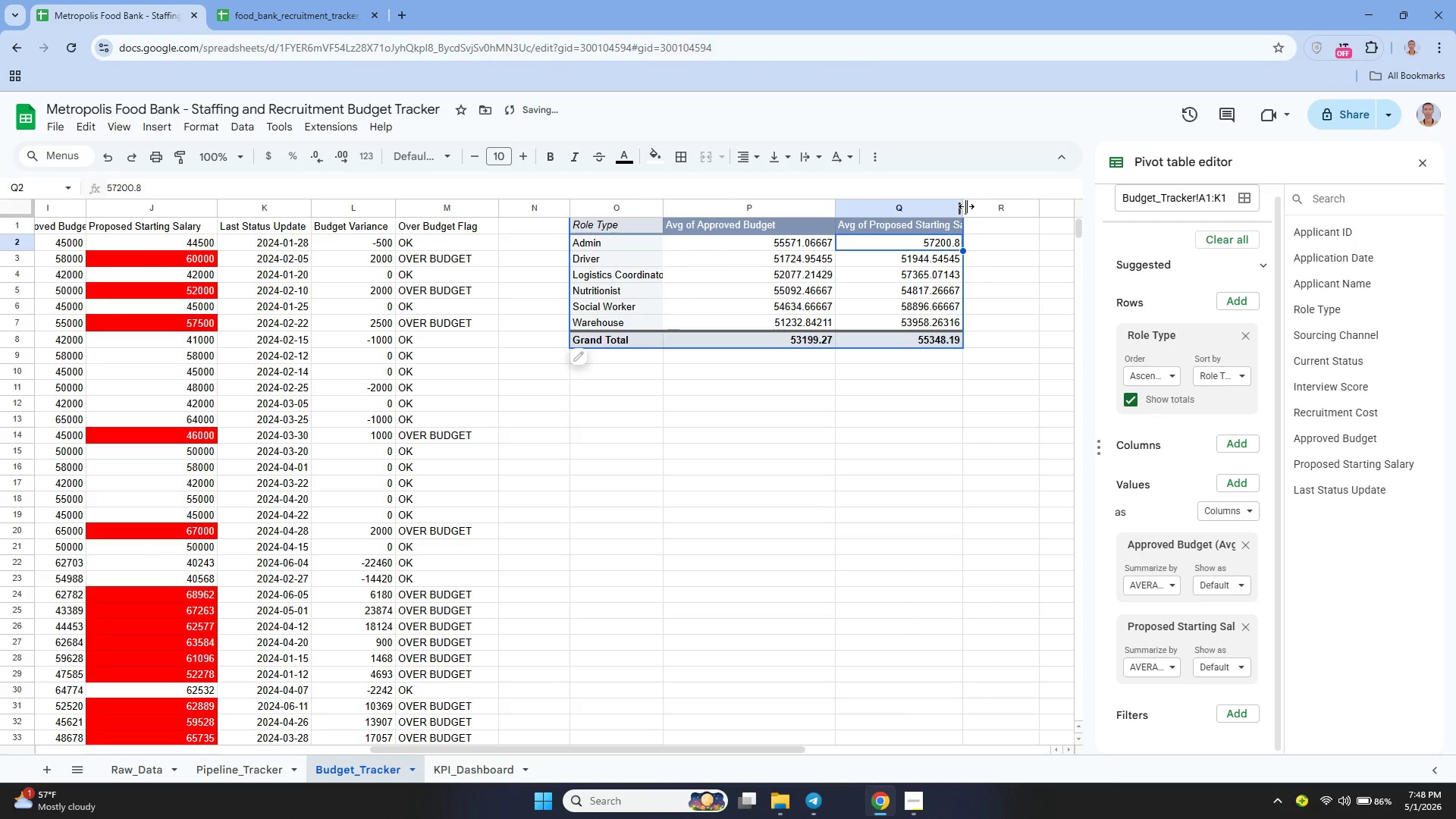 
left_click_drag(start_coordinate=[966, 206], to_coordinate=[1003, 219])
 